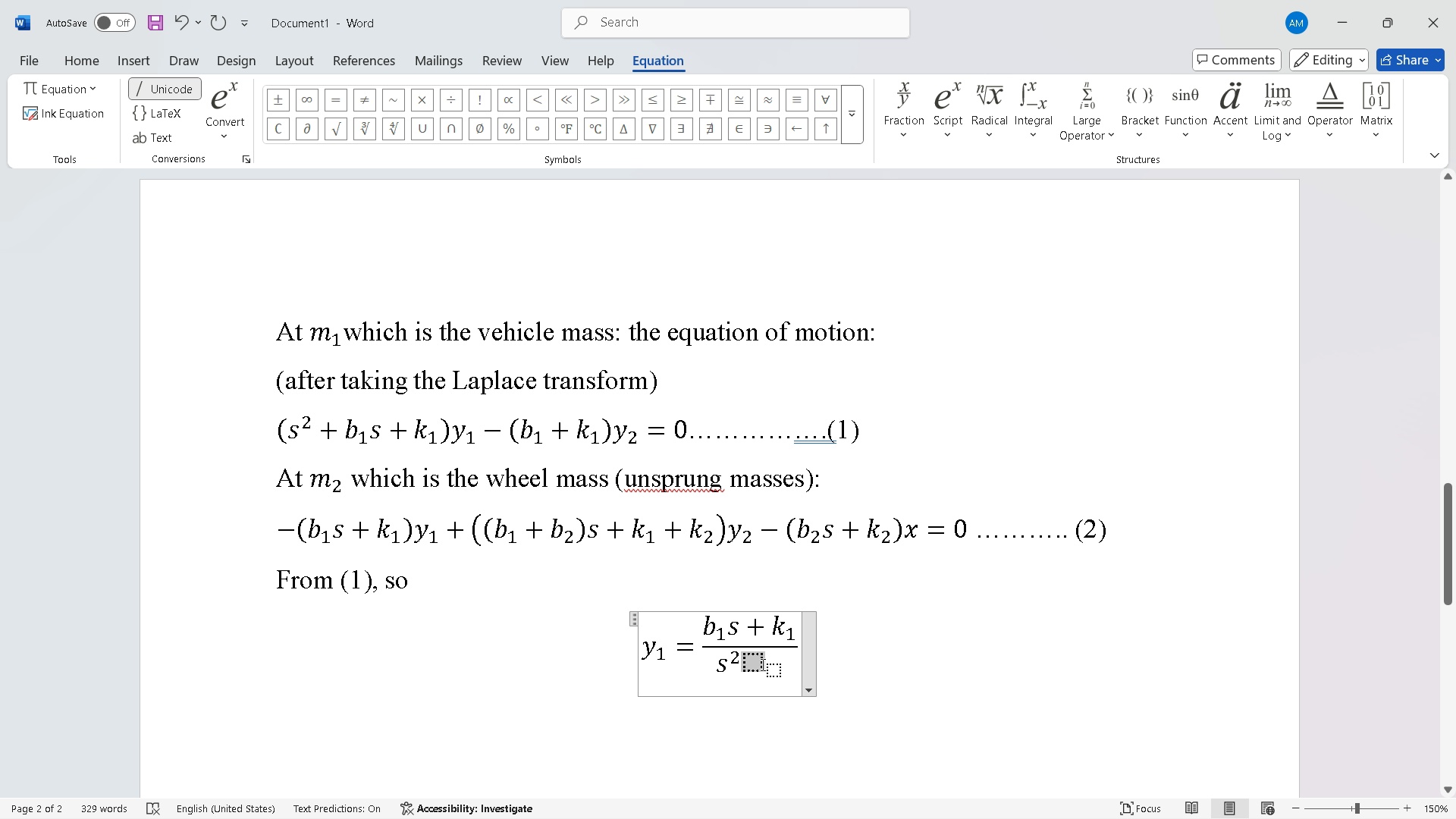 
key(M)
 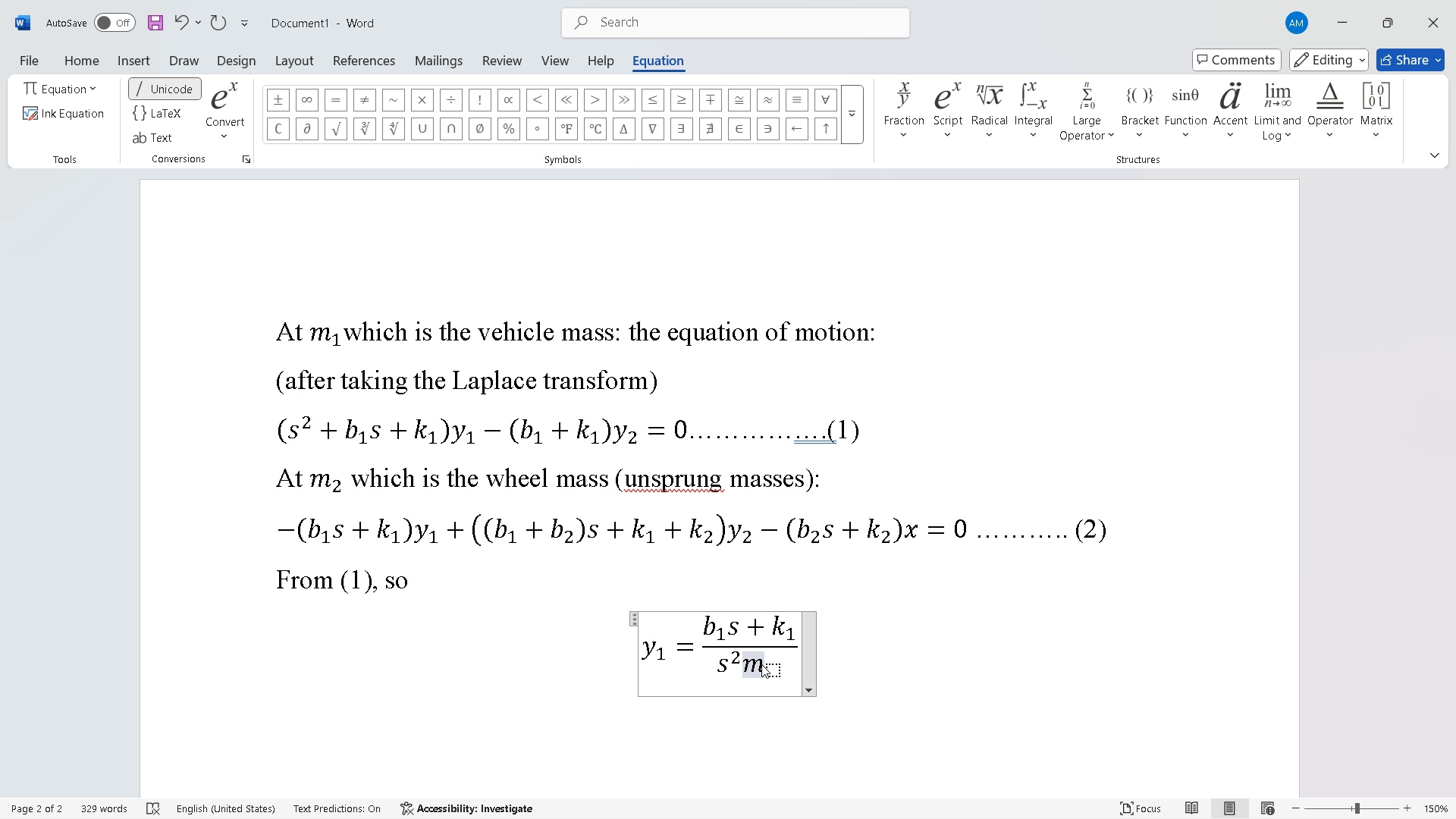 
key(ArrowRight)
 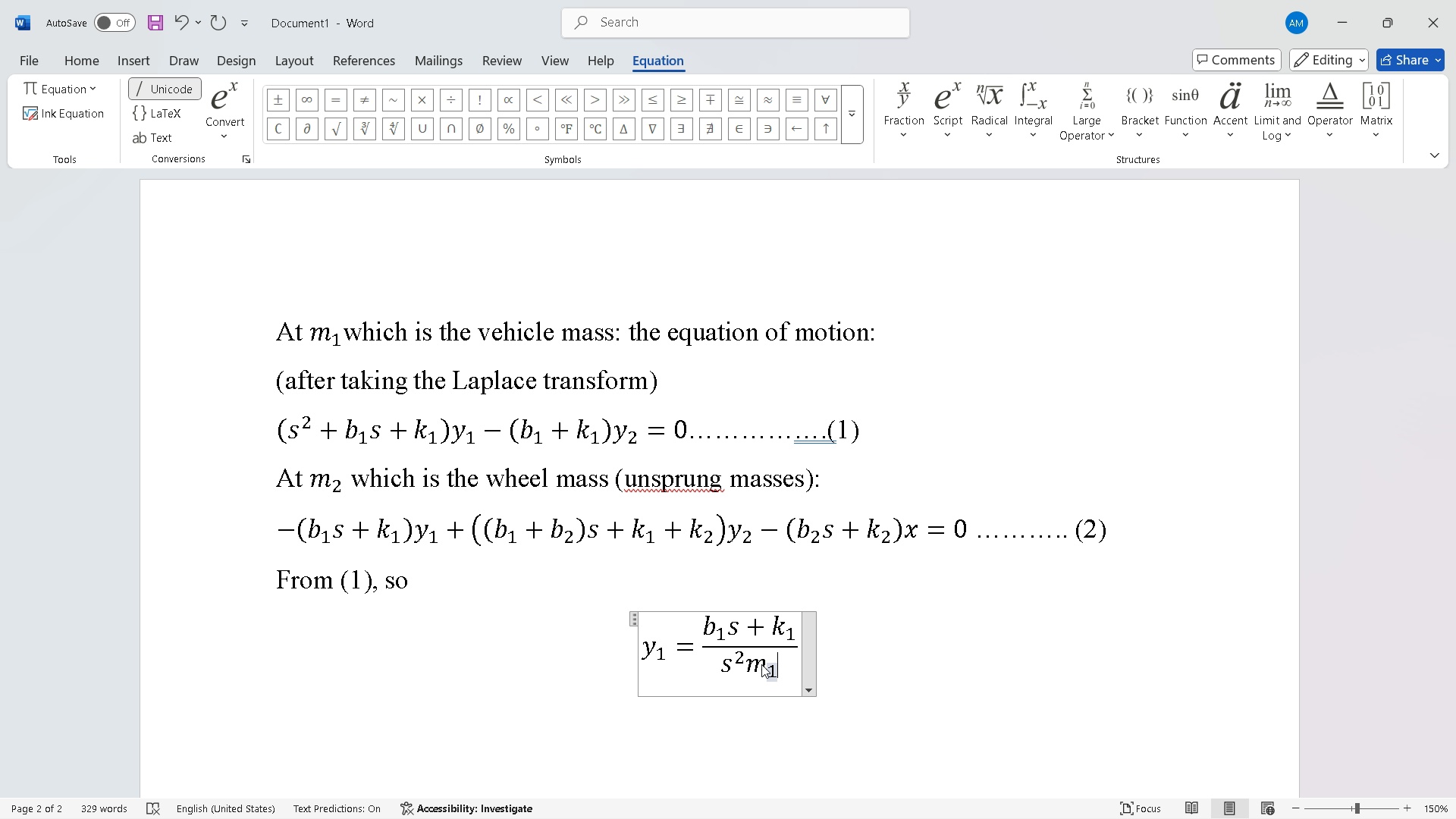 
key(1)
 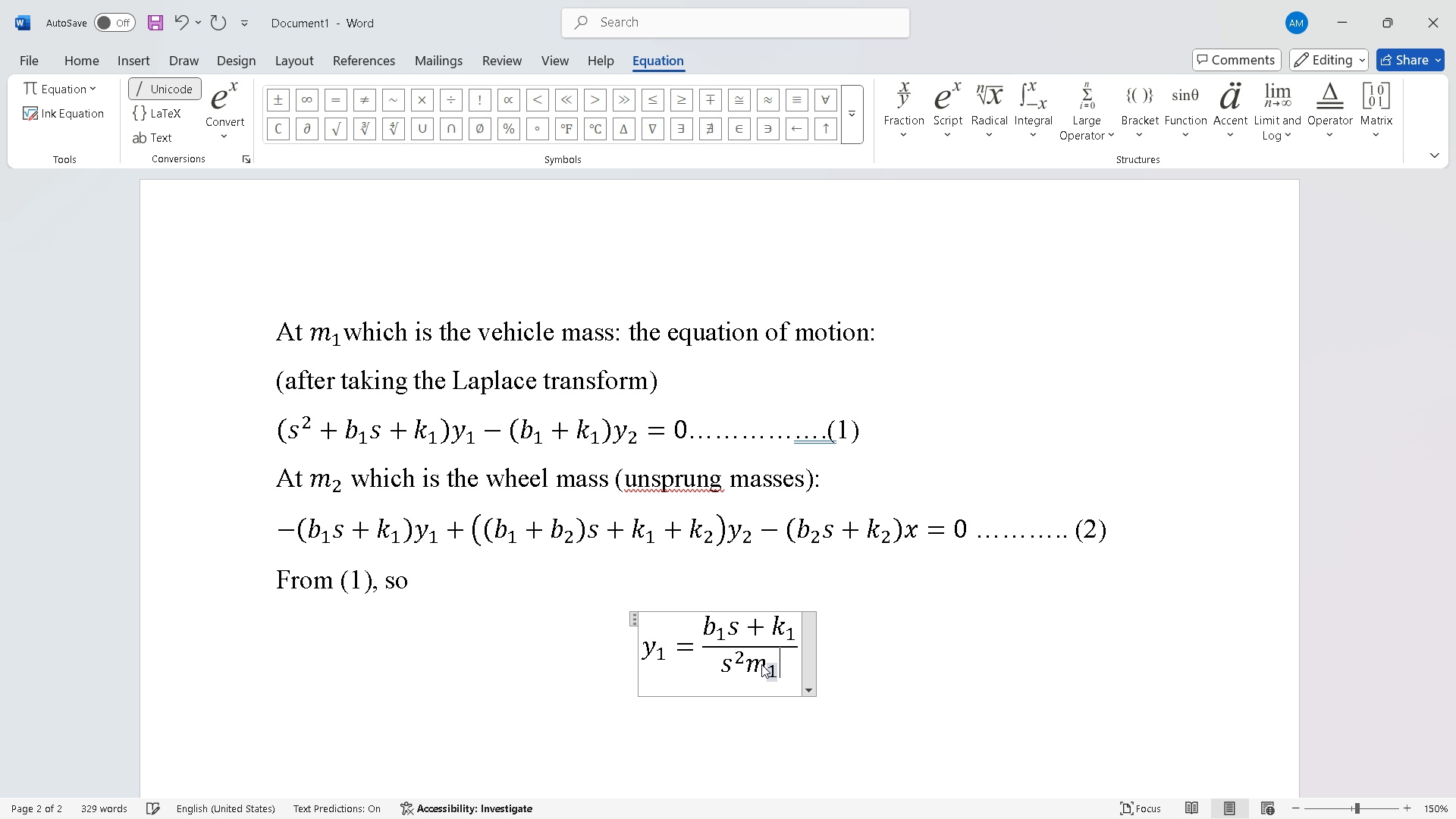 
key(ArrowRight)
 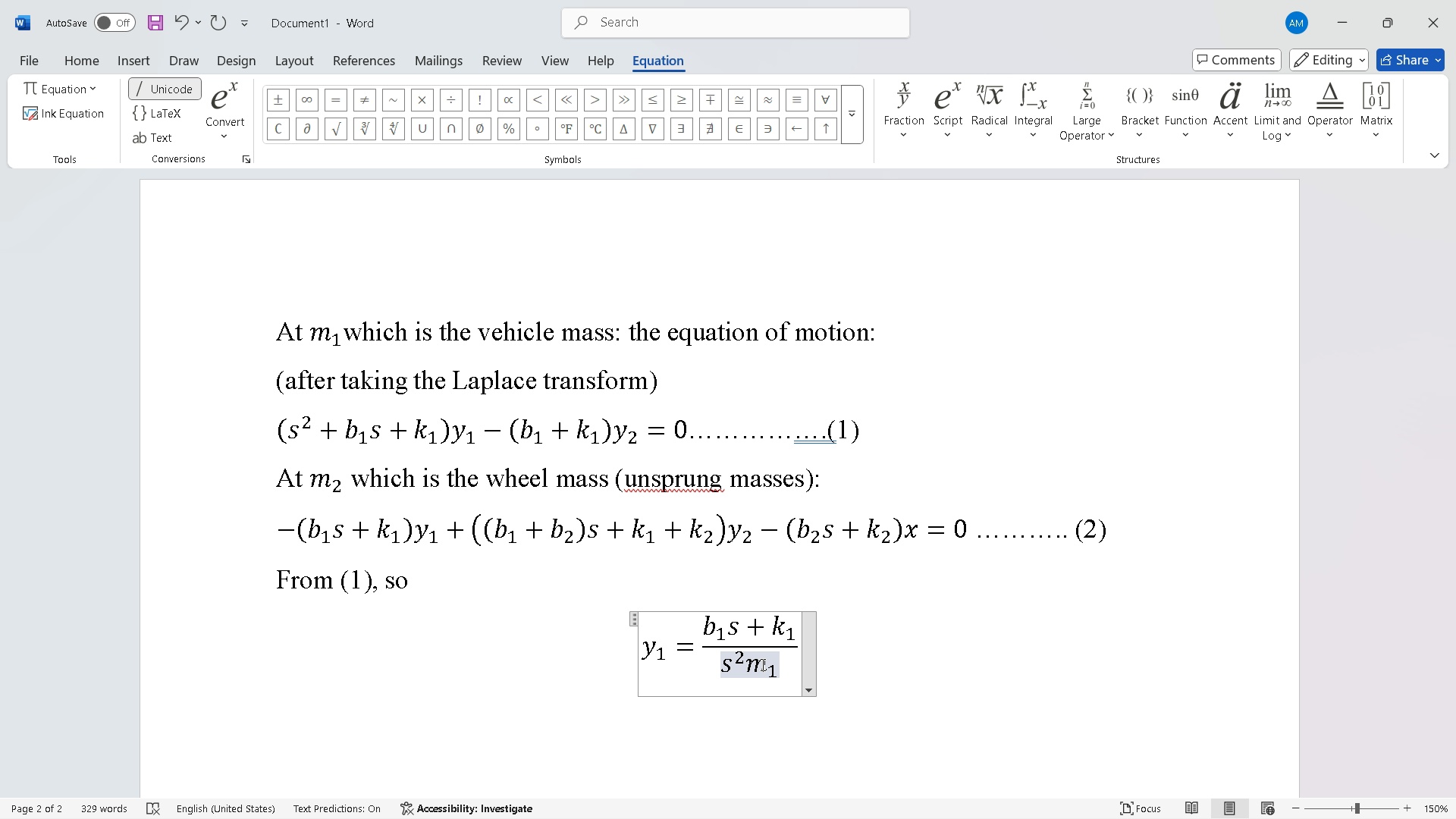 
key(Shift+ShiftRight)
 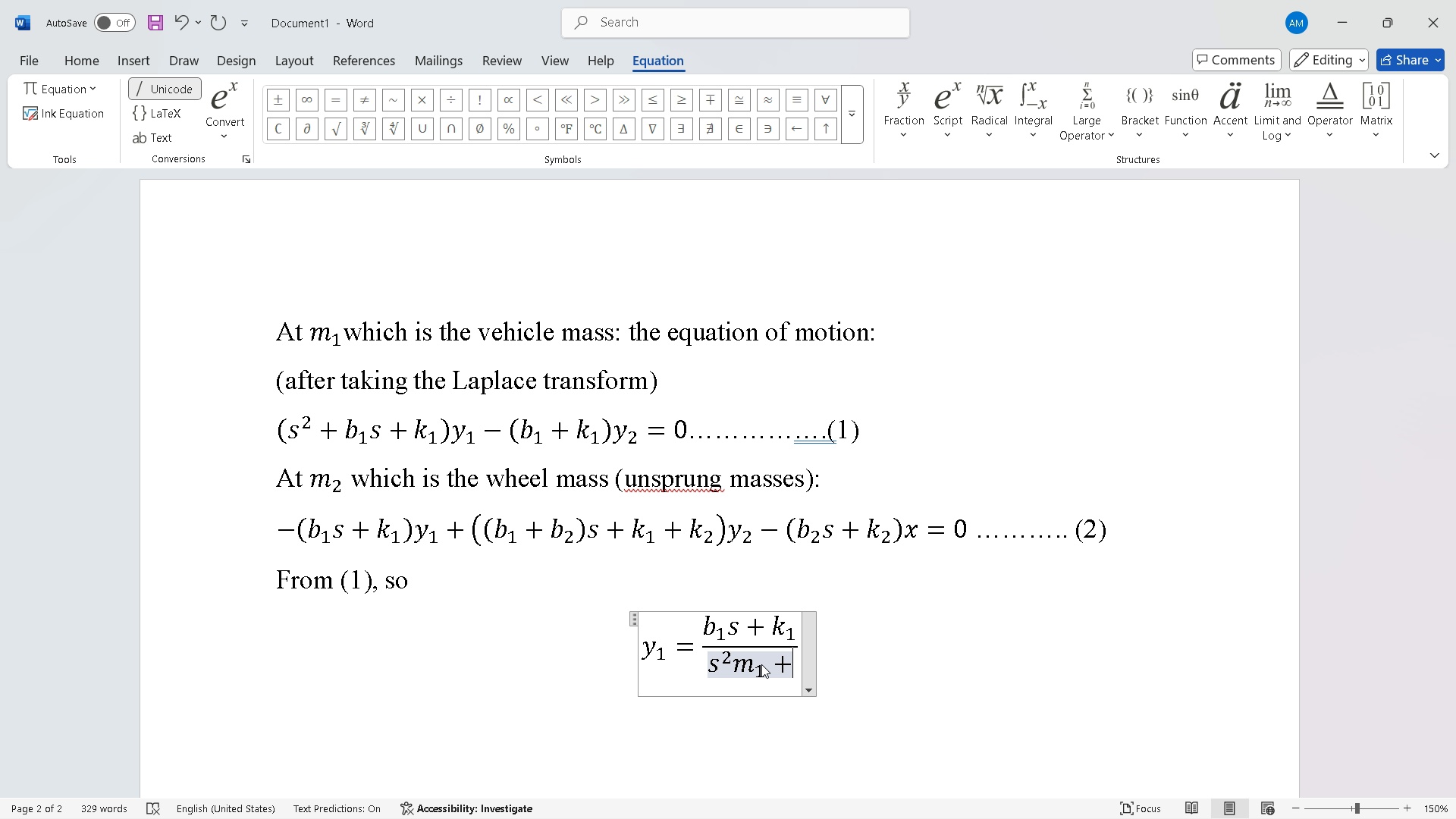 
key(Shift+Equal)
 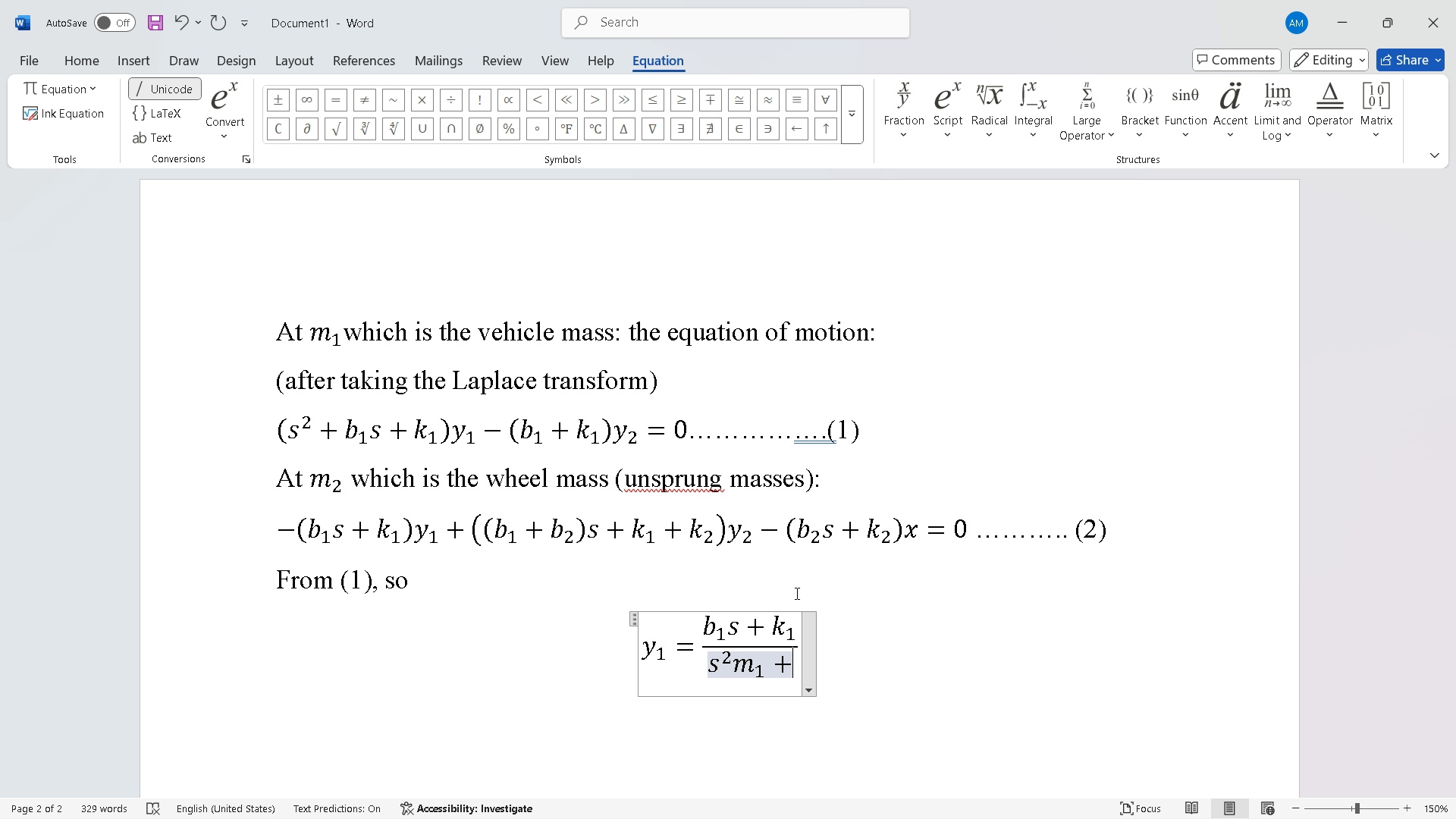 
left_click([956, 147])
 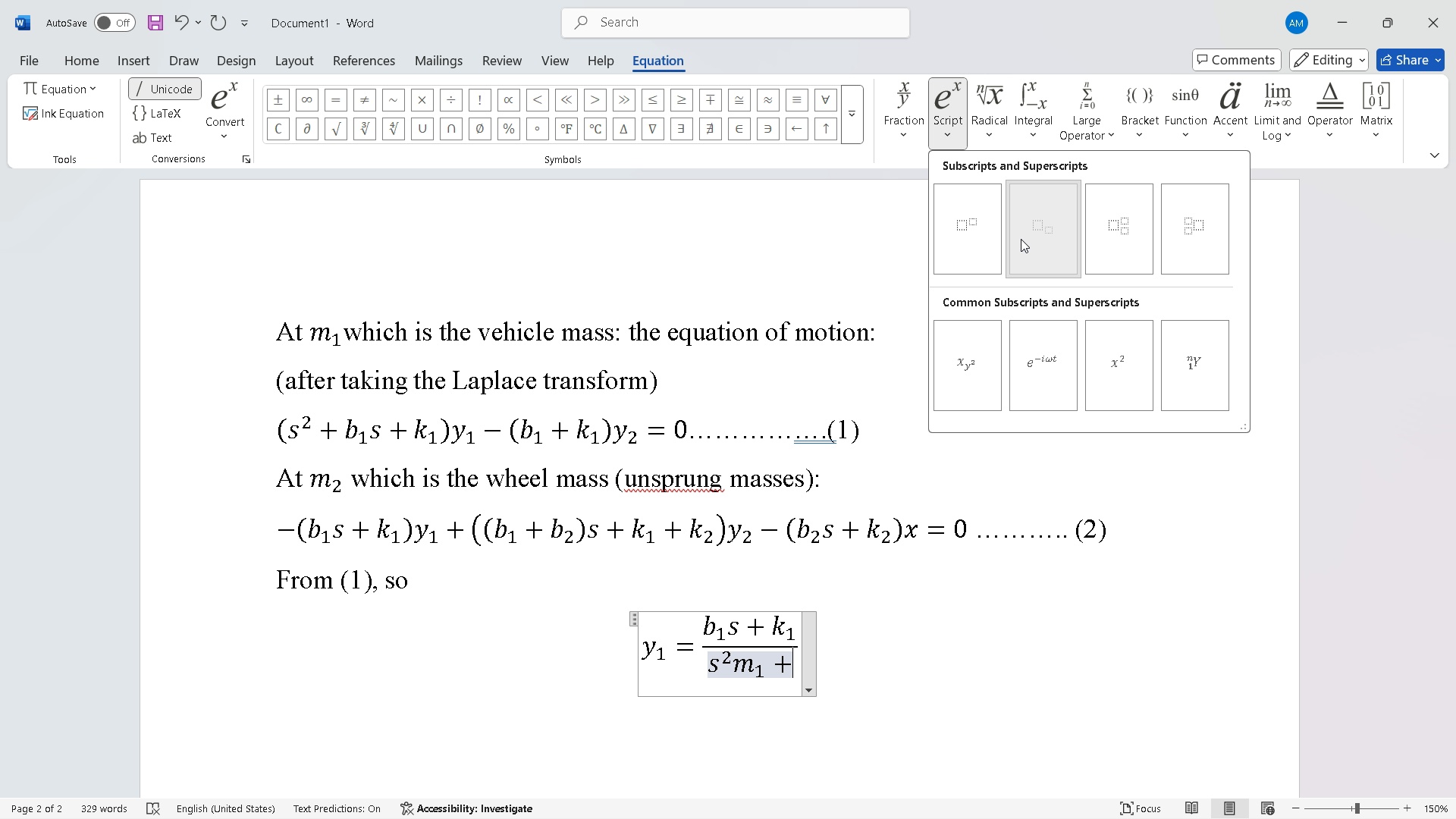 
left_click([1021, 239])
 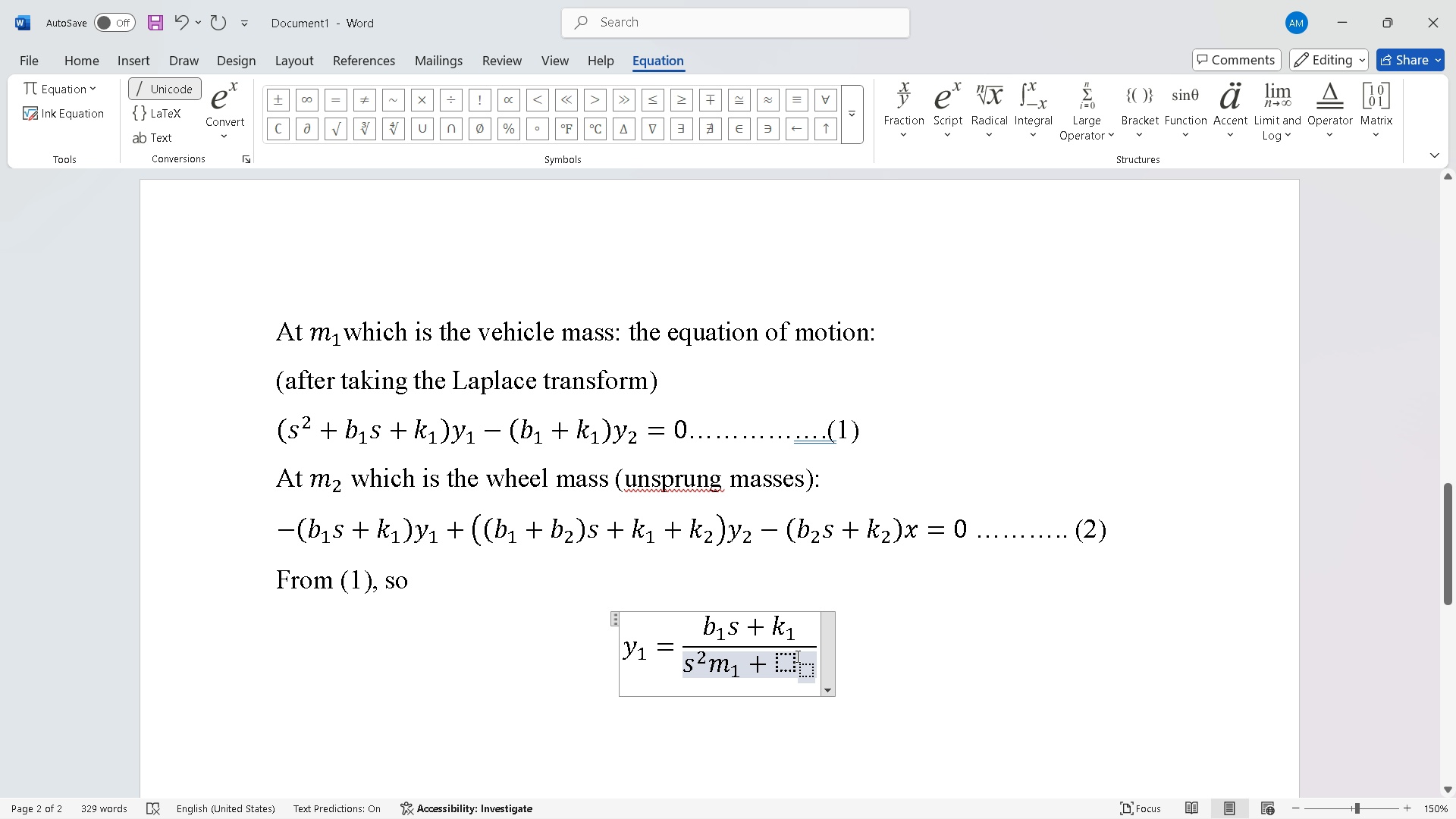 
left_click([795, 656])
 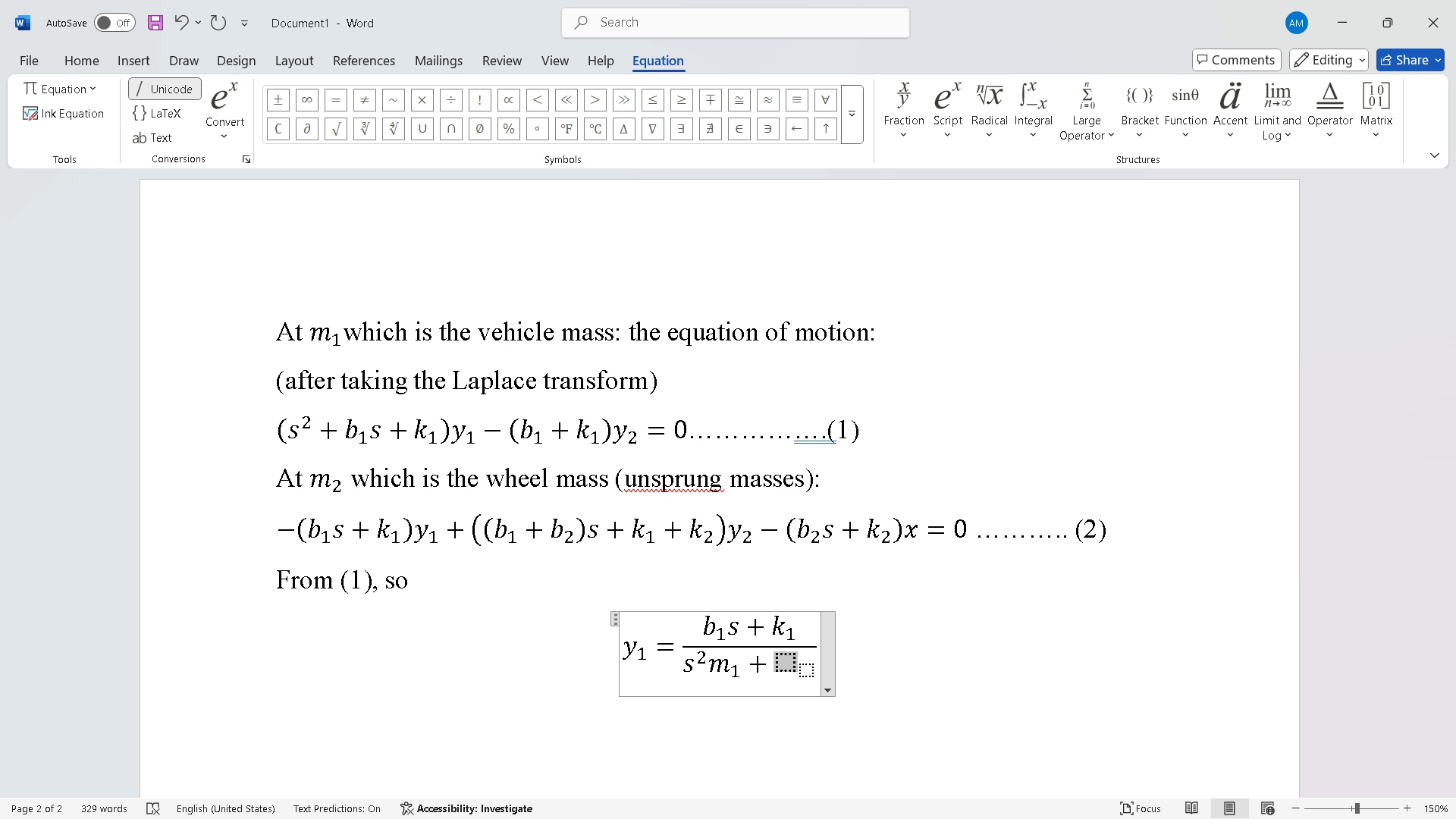 
type(b1)
 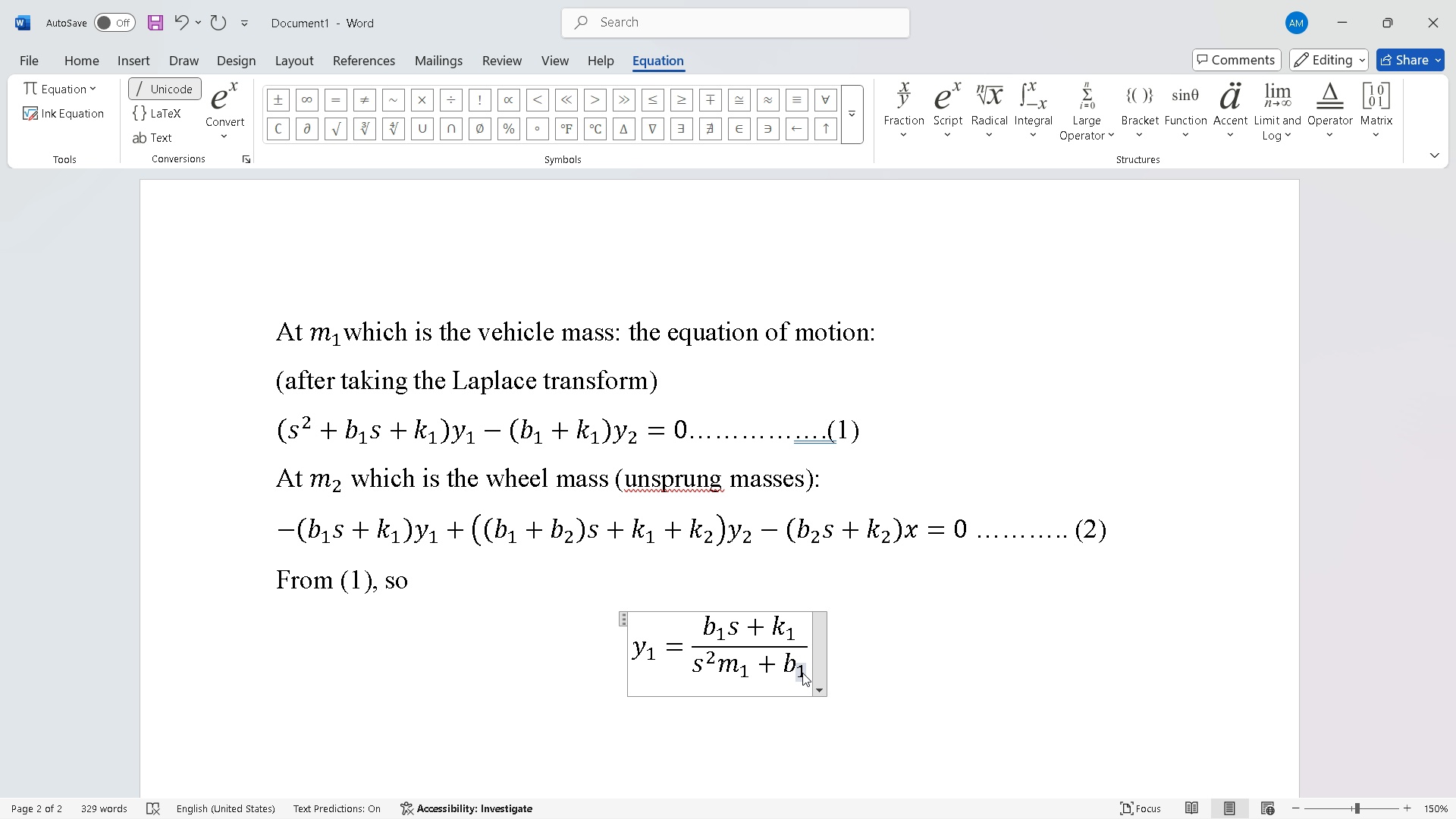 
key(ArrowRight)
 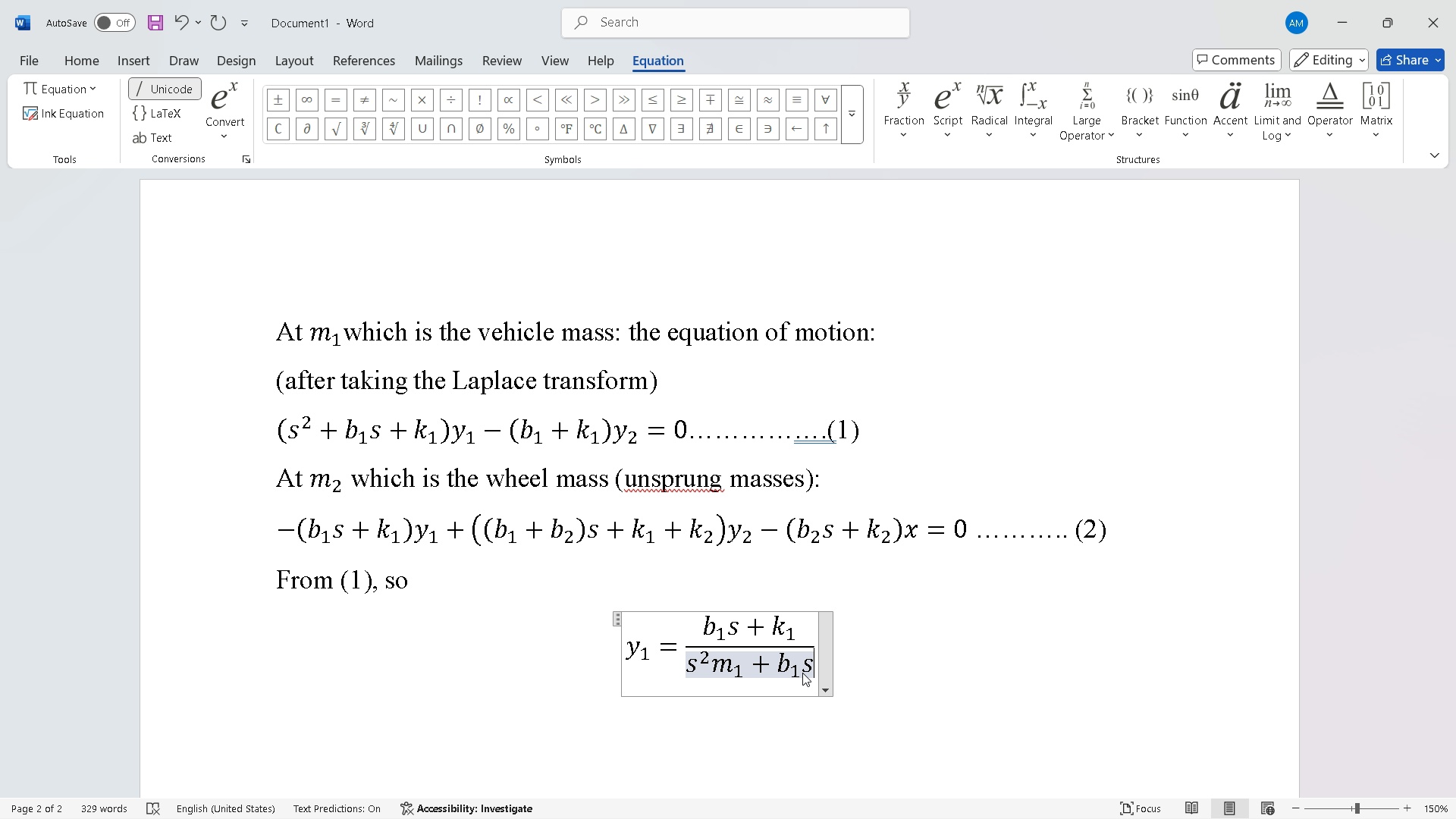 
key(S)
 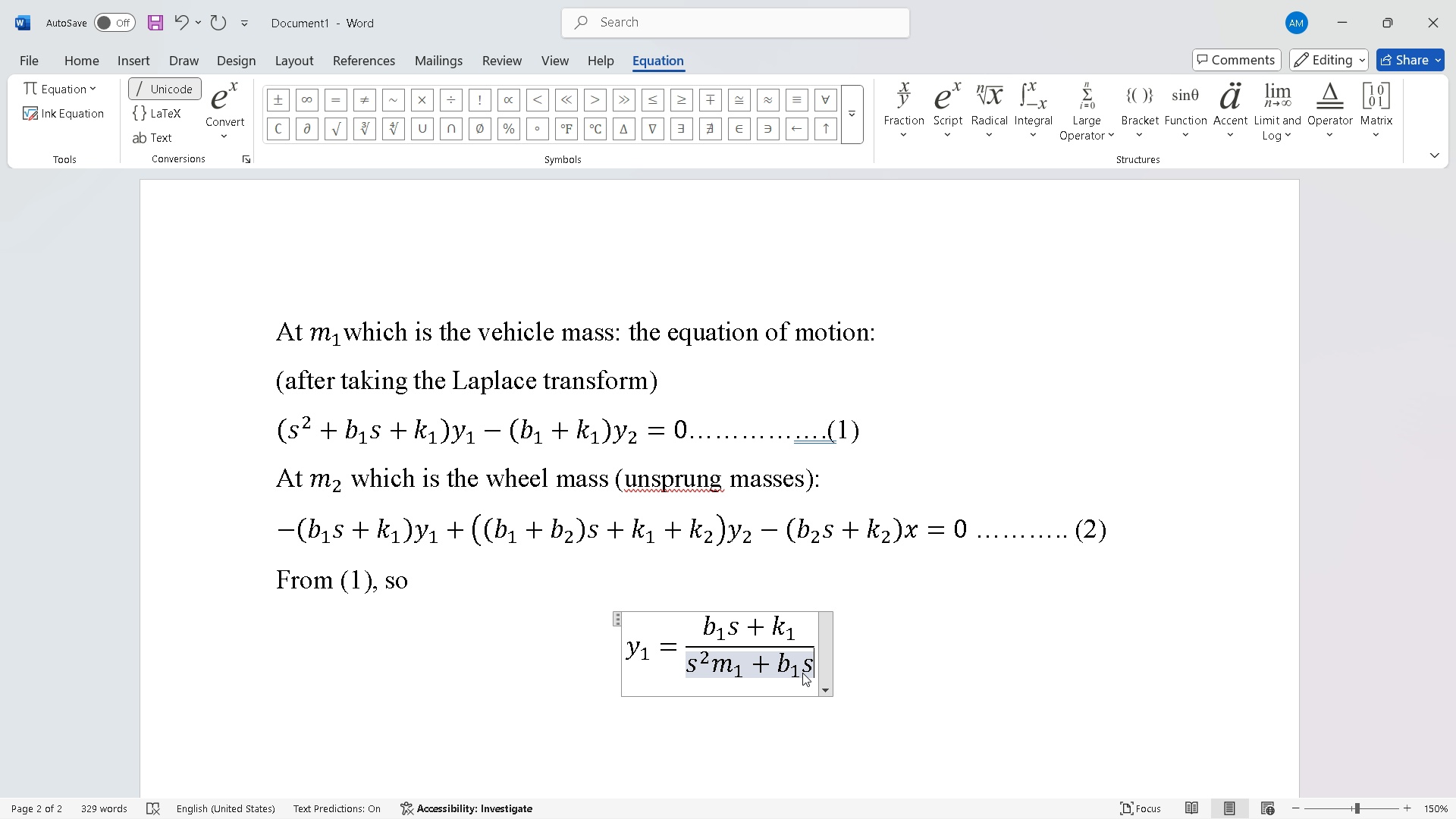 
key(NumpadAdd)
 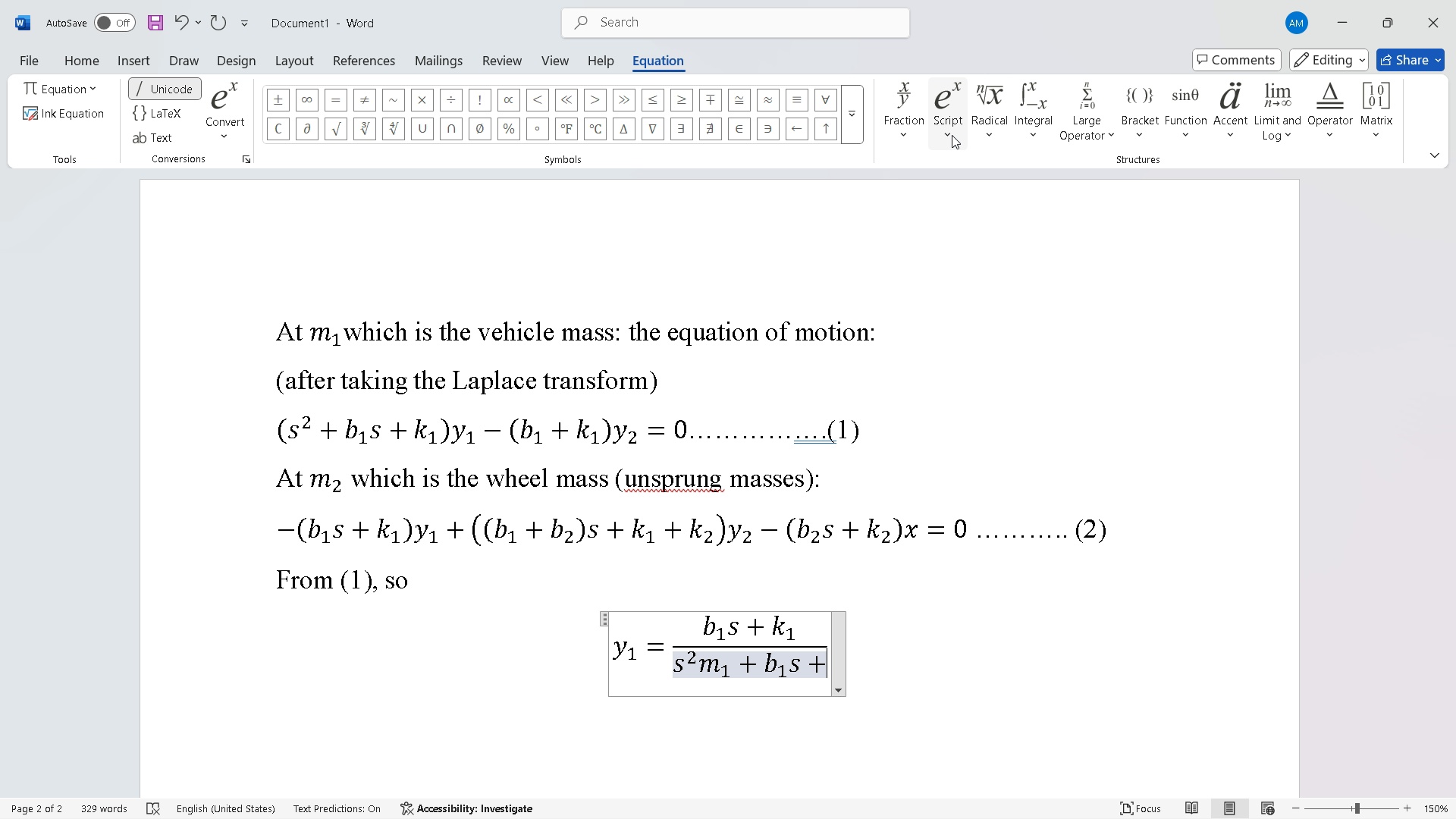 
left_click([1048, 254])
 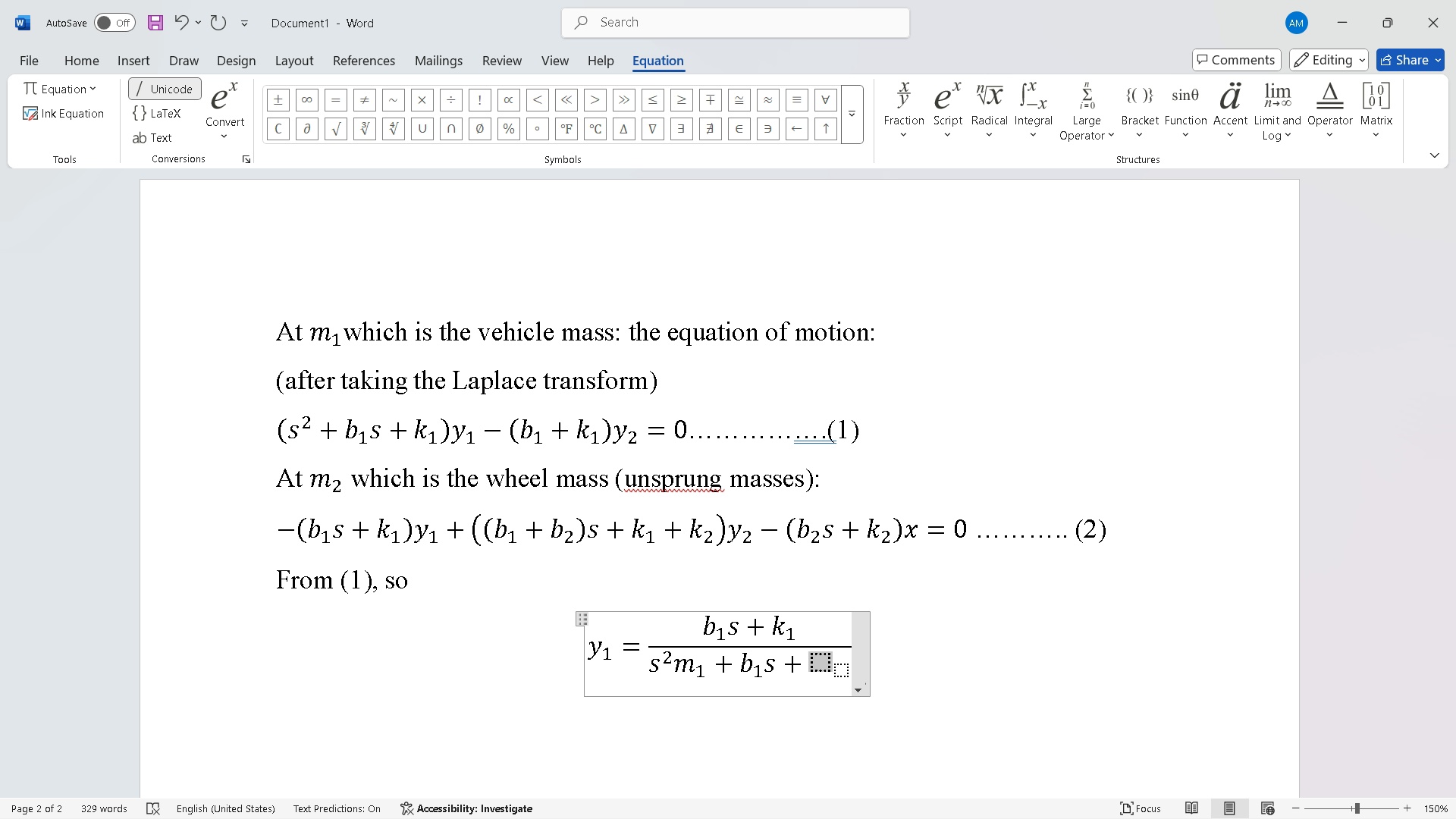 
key(K)
 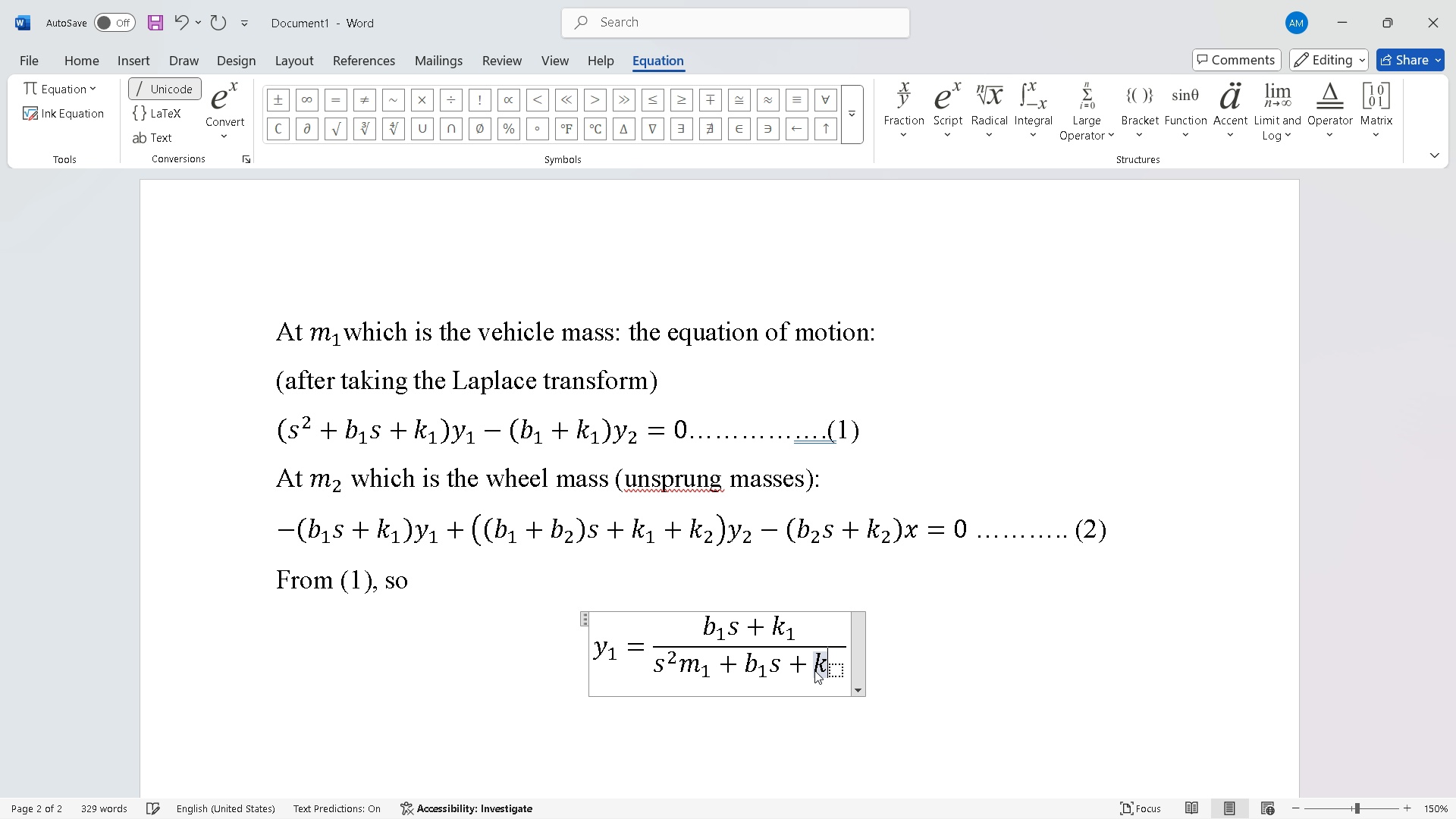 
key(ArrowRight)
 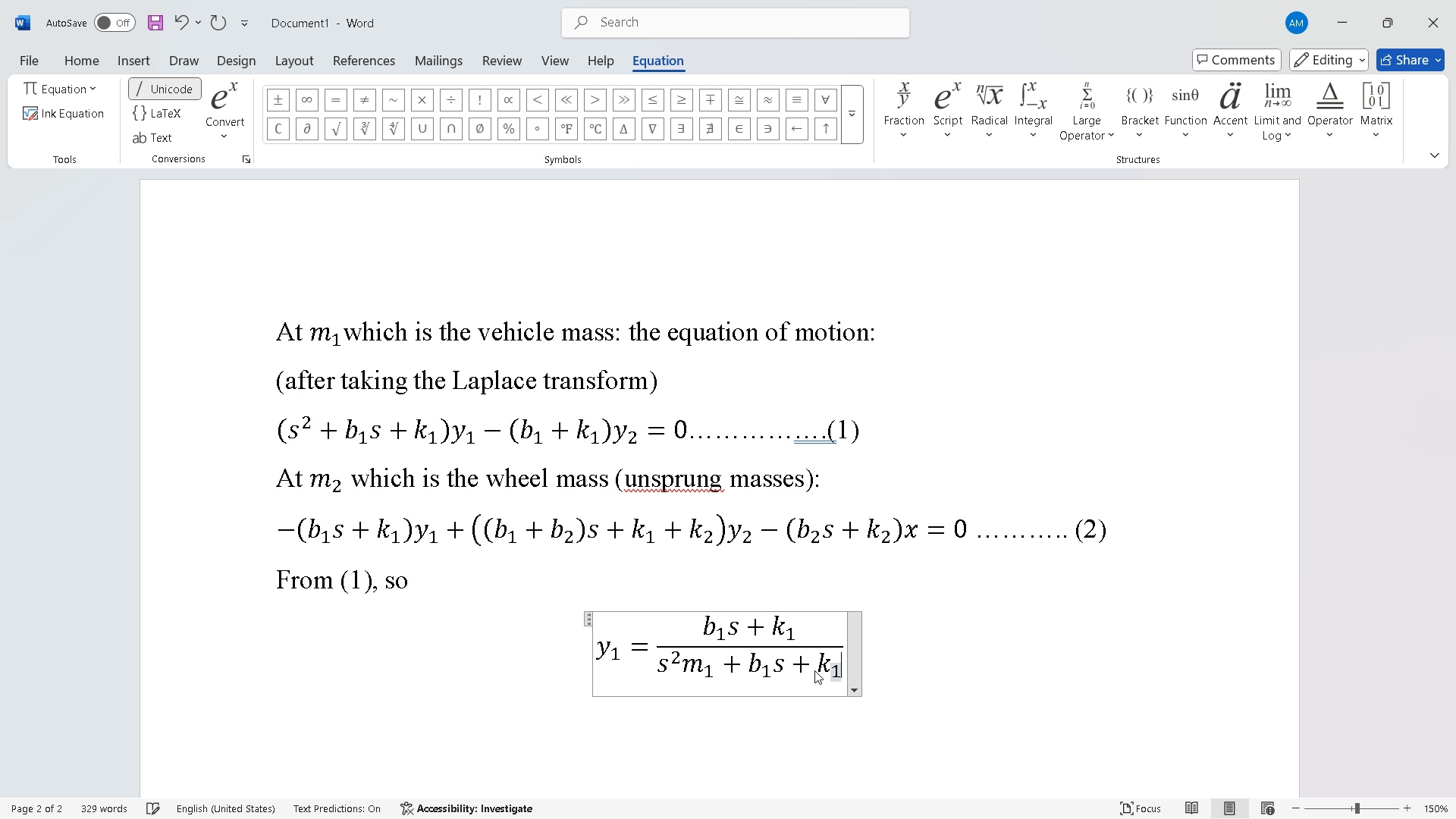 
key(1)
 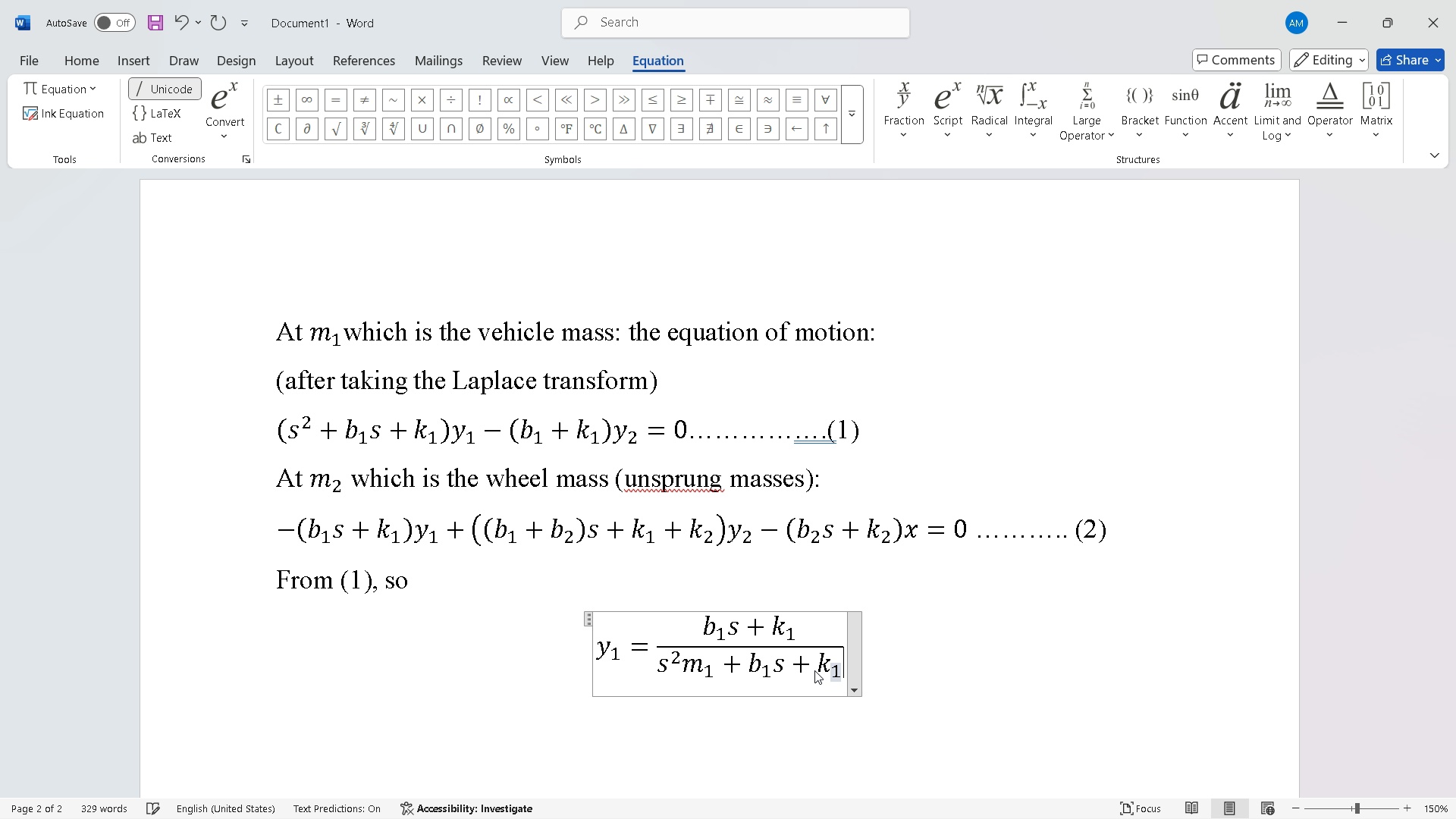 
key(ArrowRight)
 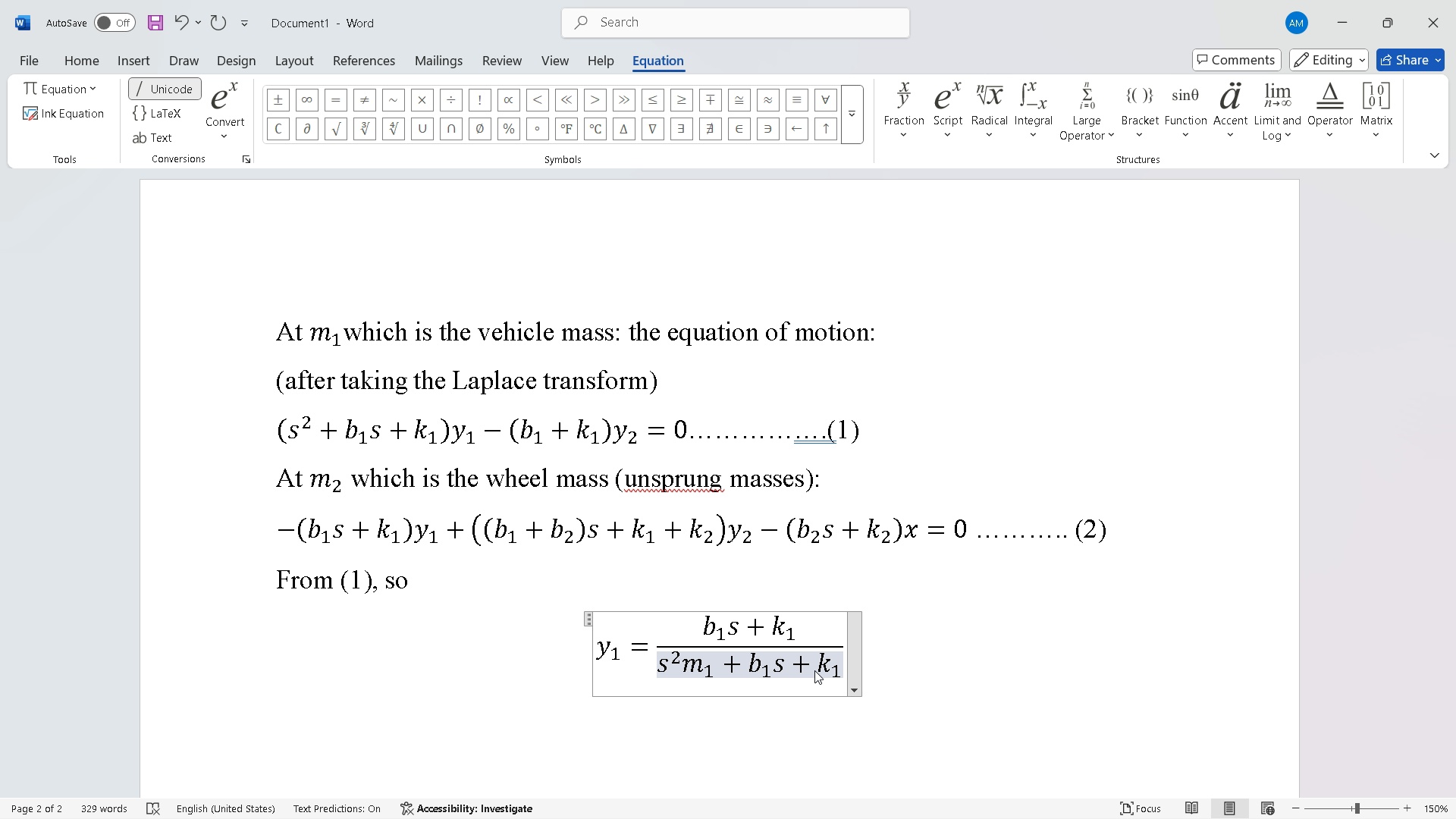 
key(ArrowRight)
 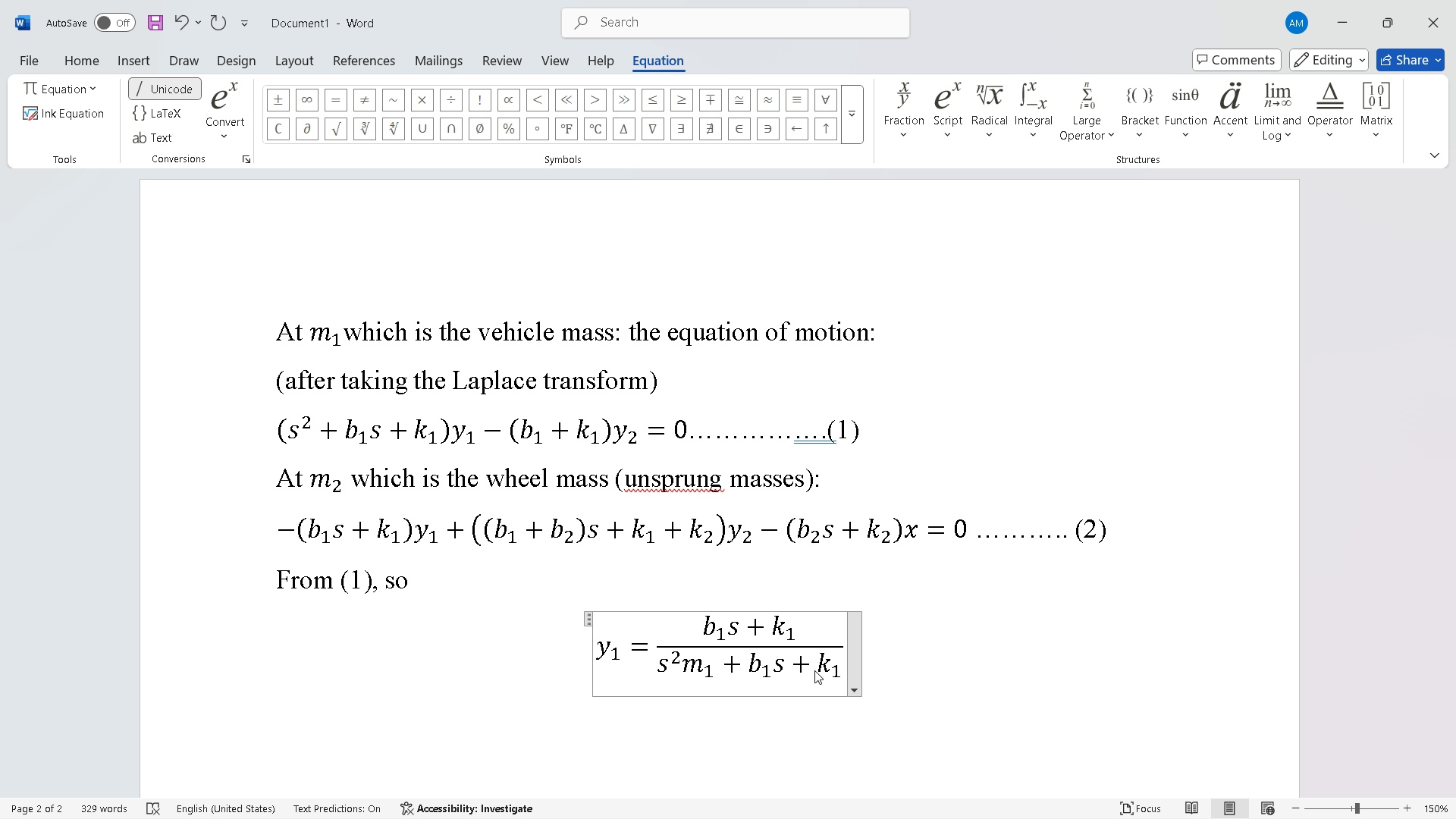 
wait(5.22)
 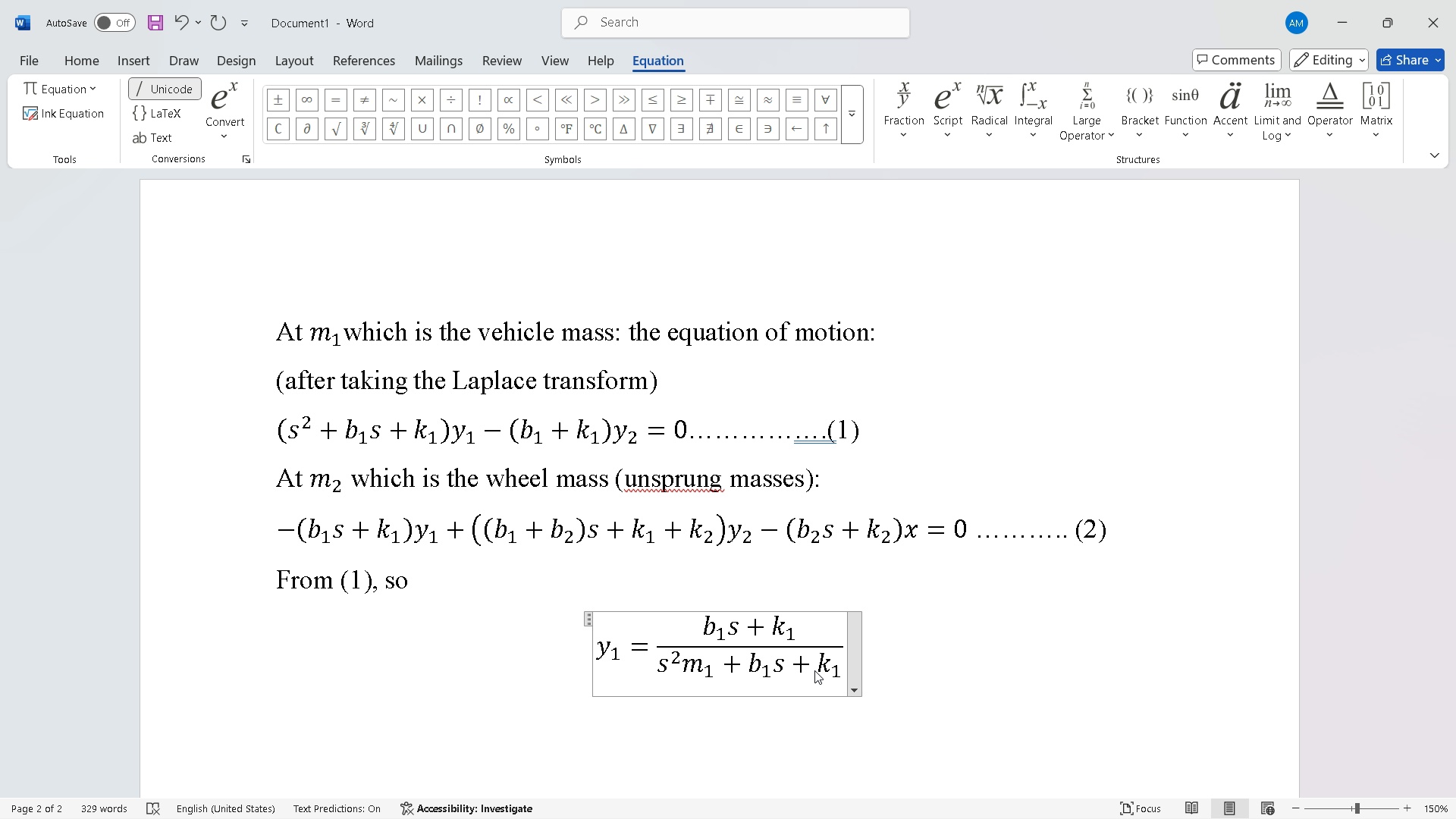 
left_click([947, 144])
 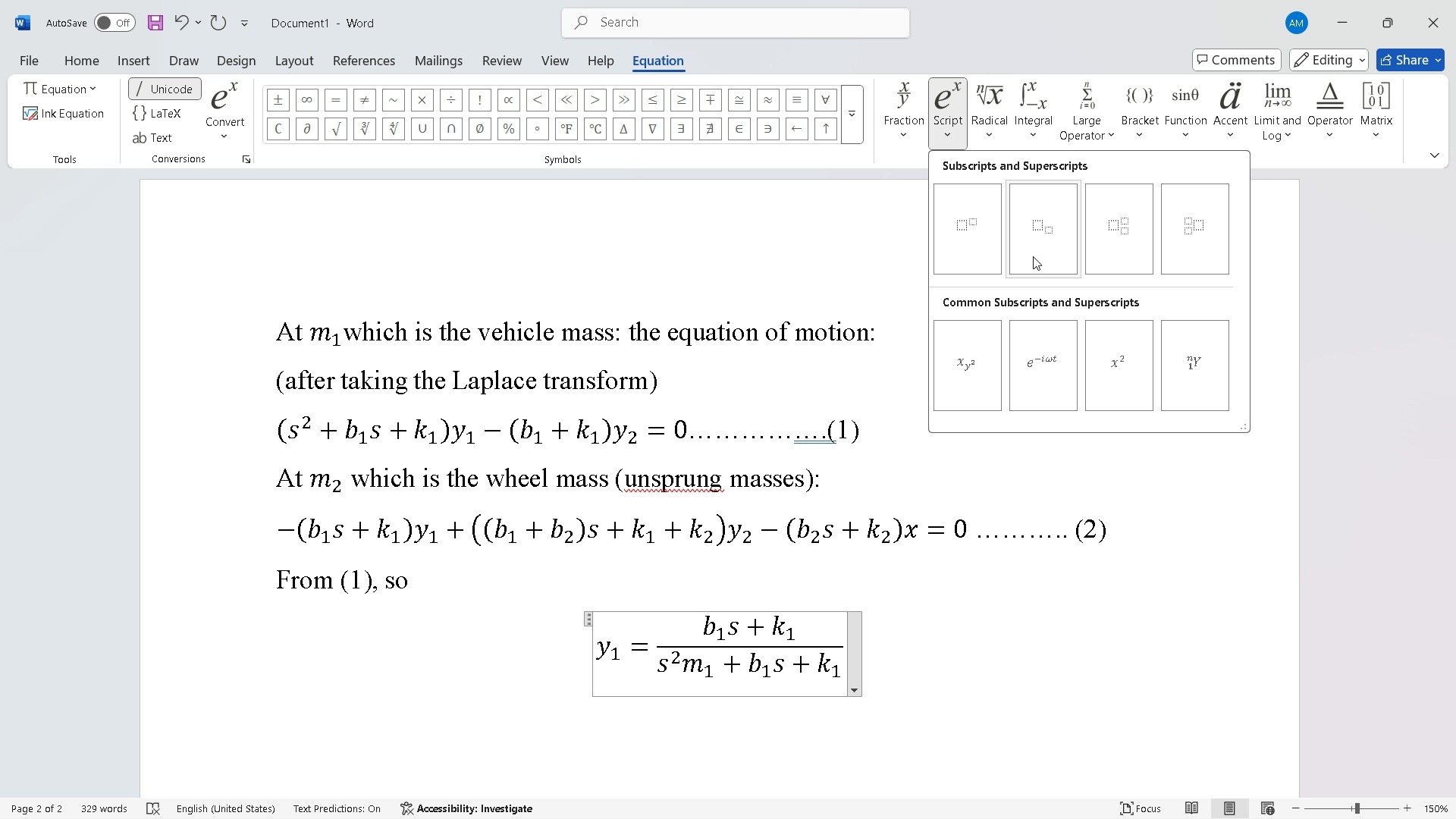 
left_click([1033, 256])
 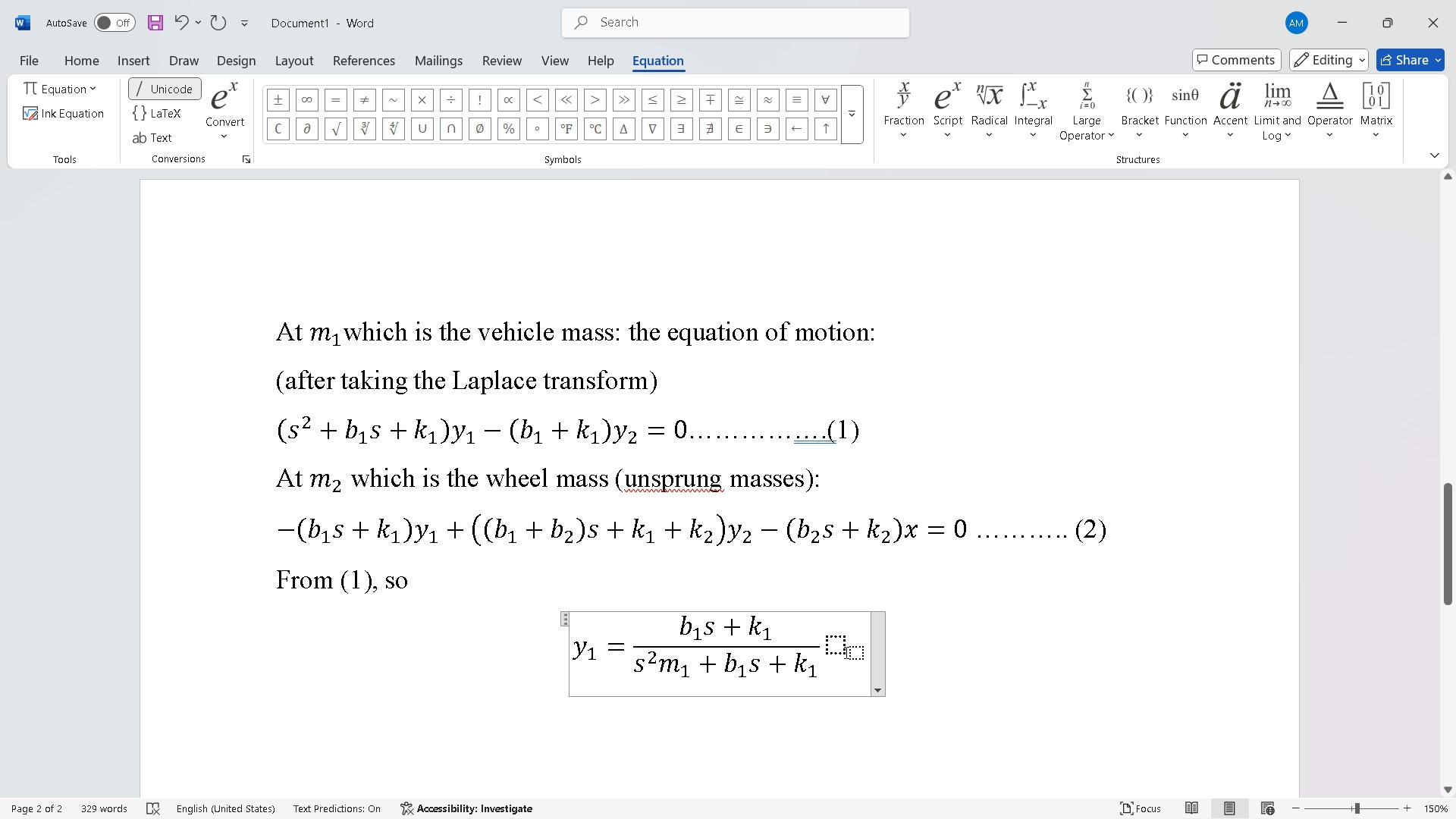 
left_click([844, 651])
 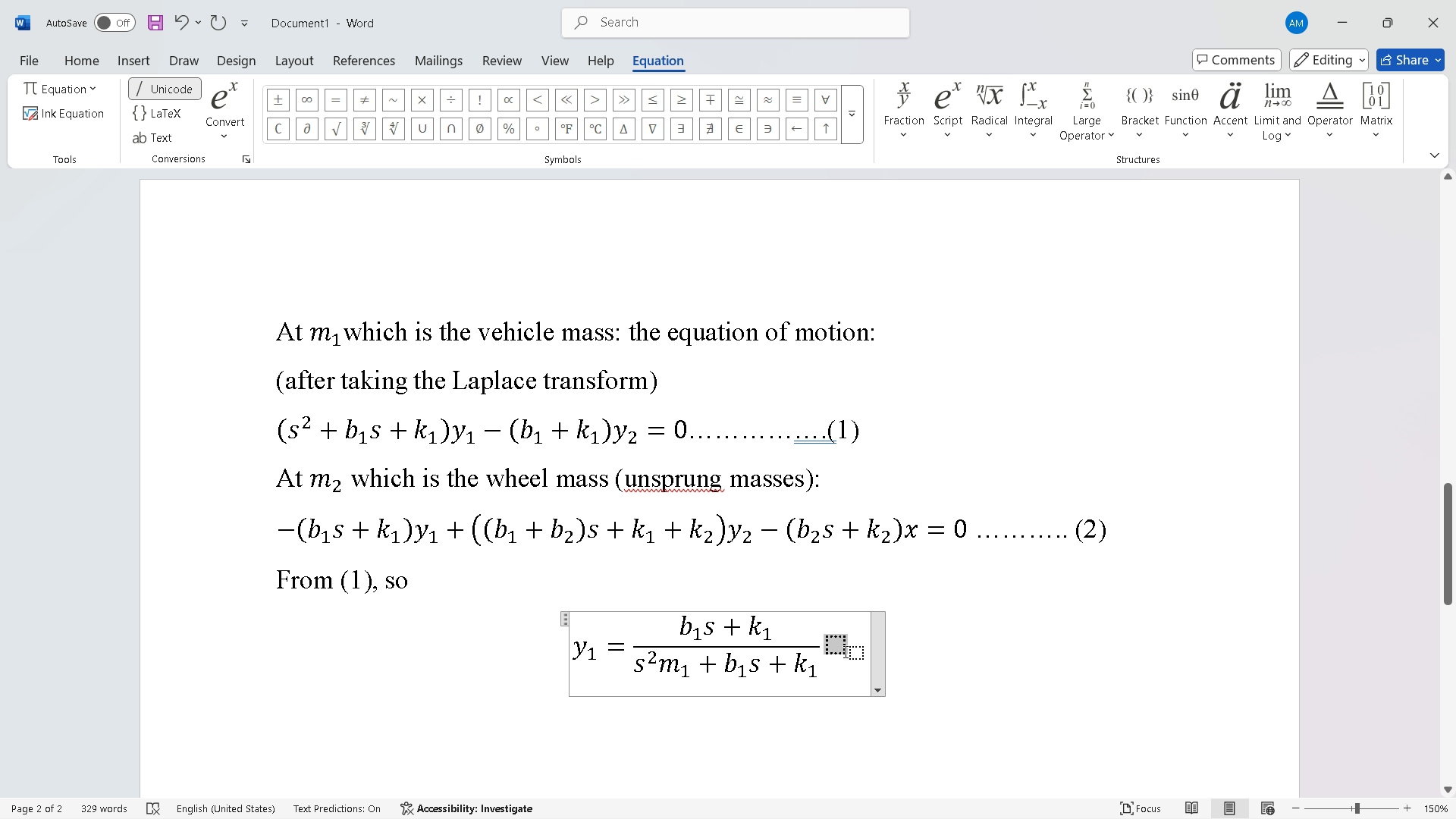 
key(Y)
 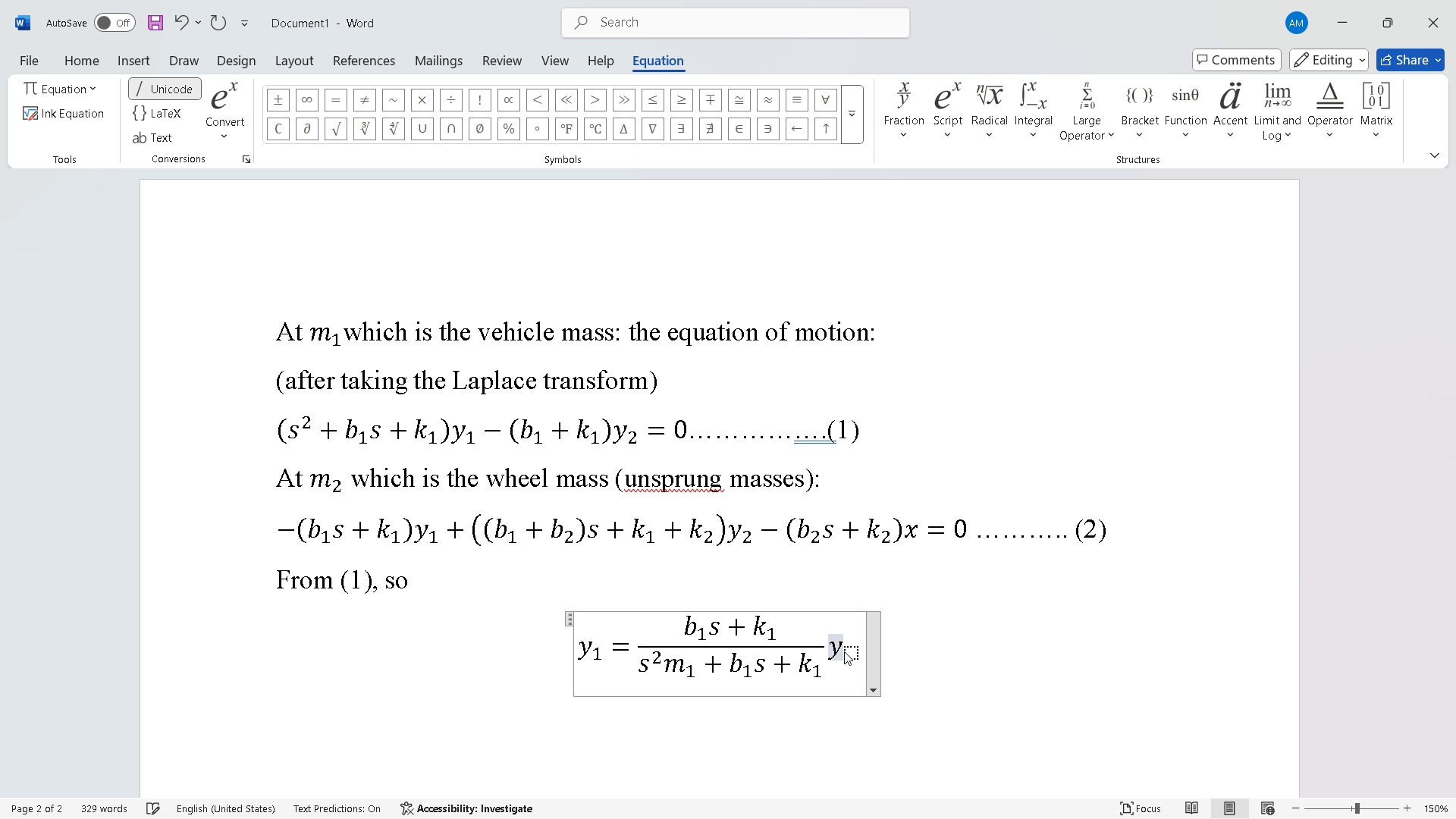 
key(ArrowRight)
 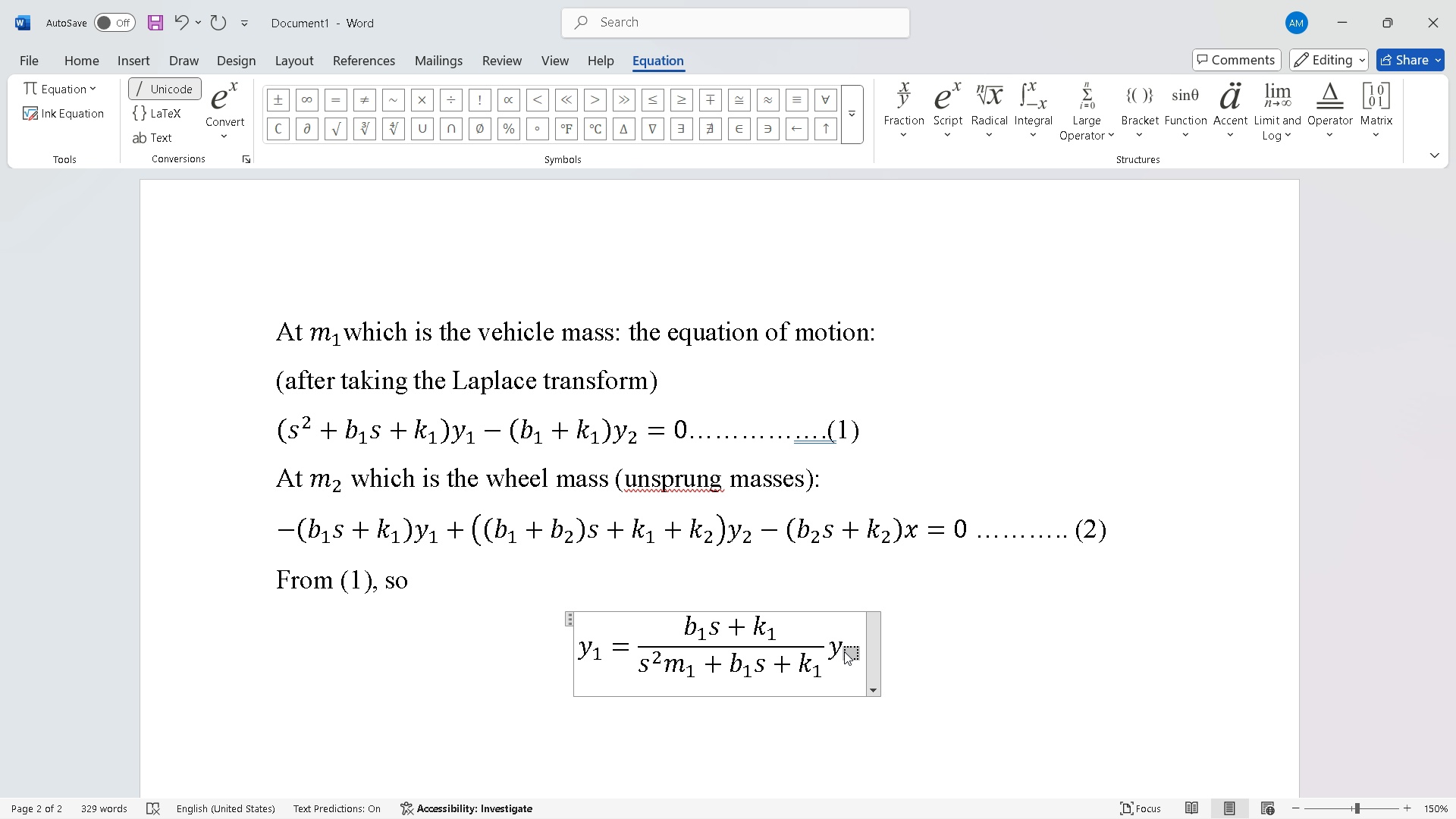 
key(2)
 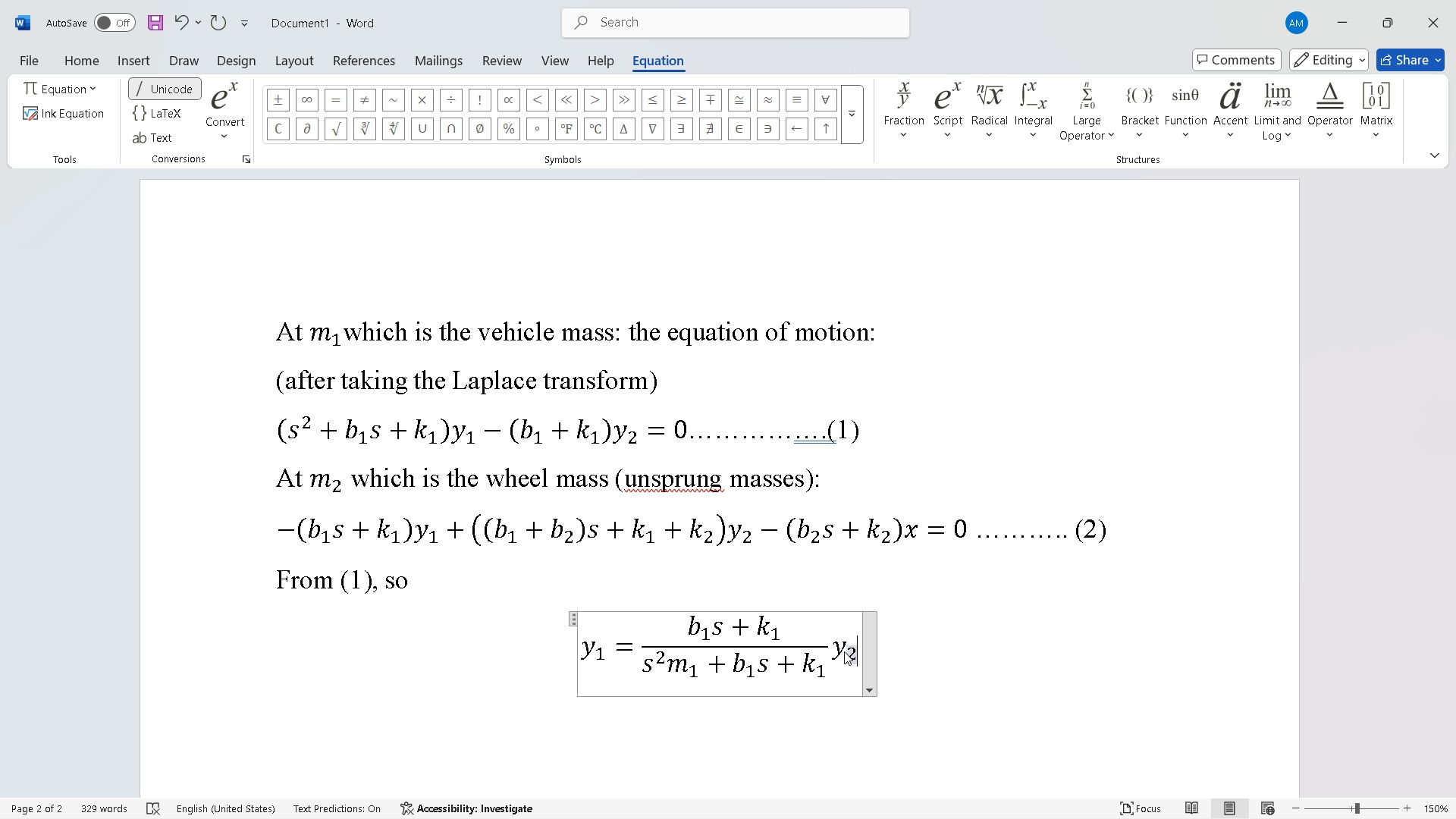 
key(ArrowRight)
 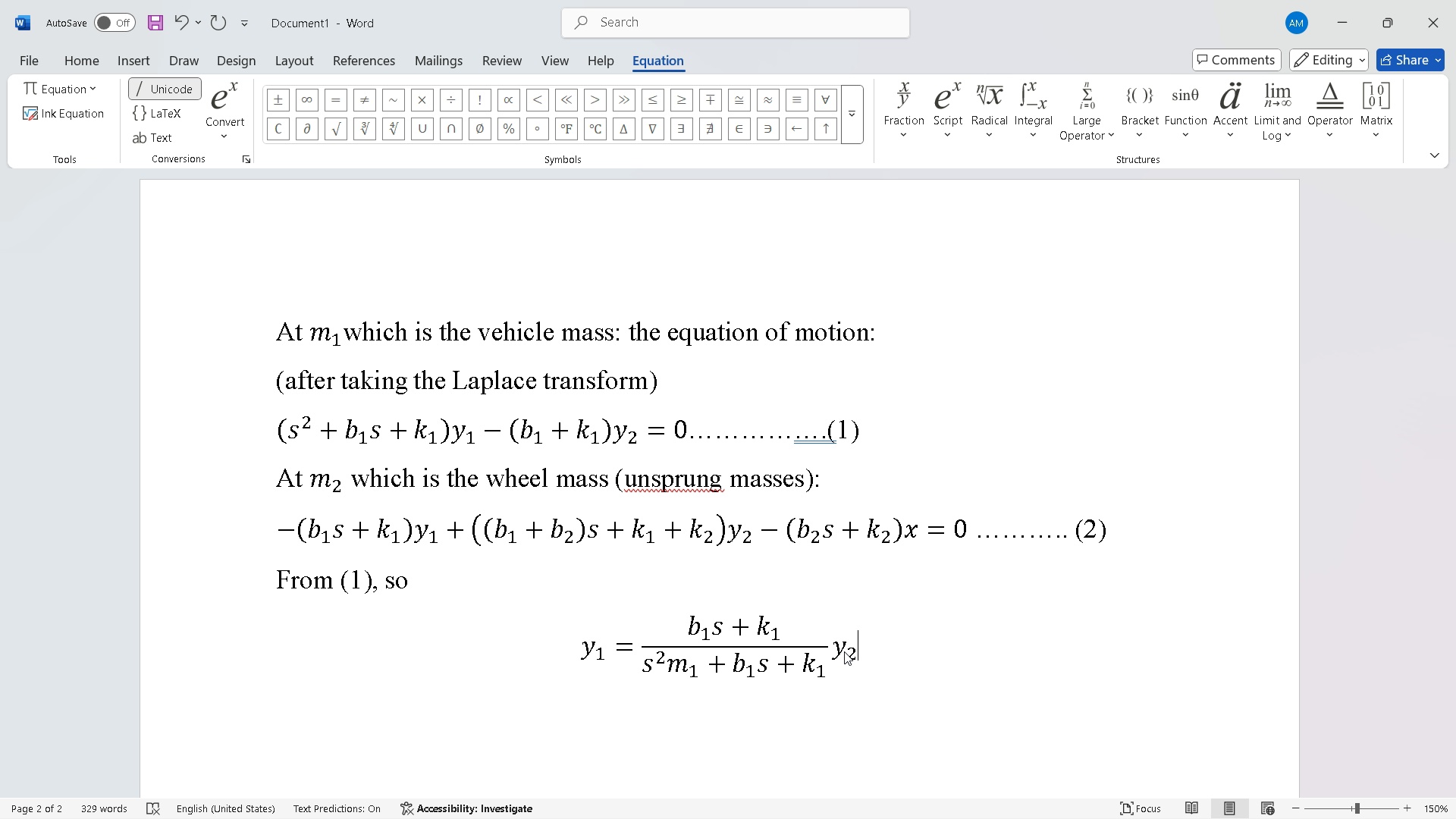 
key(ArrowRight)
 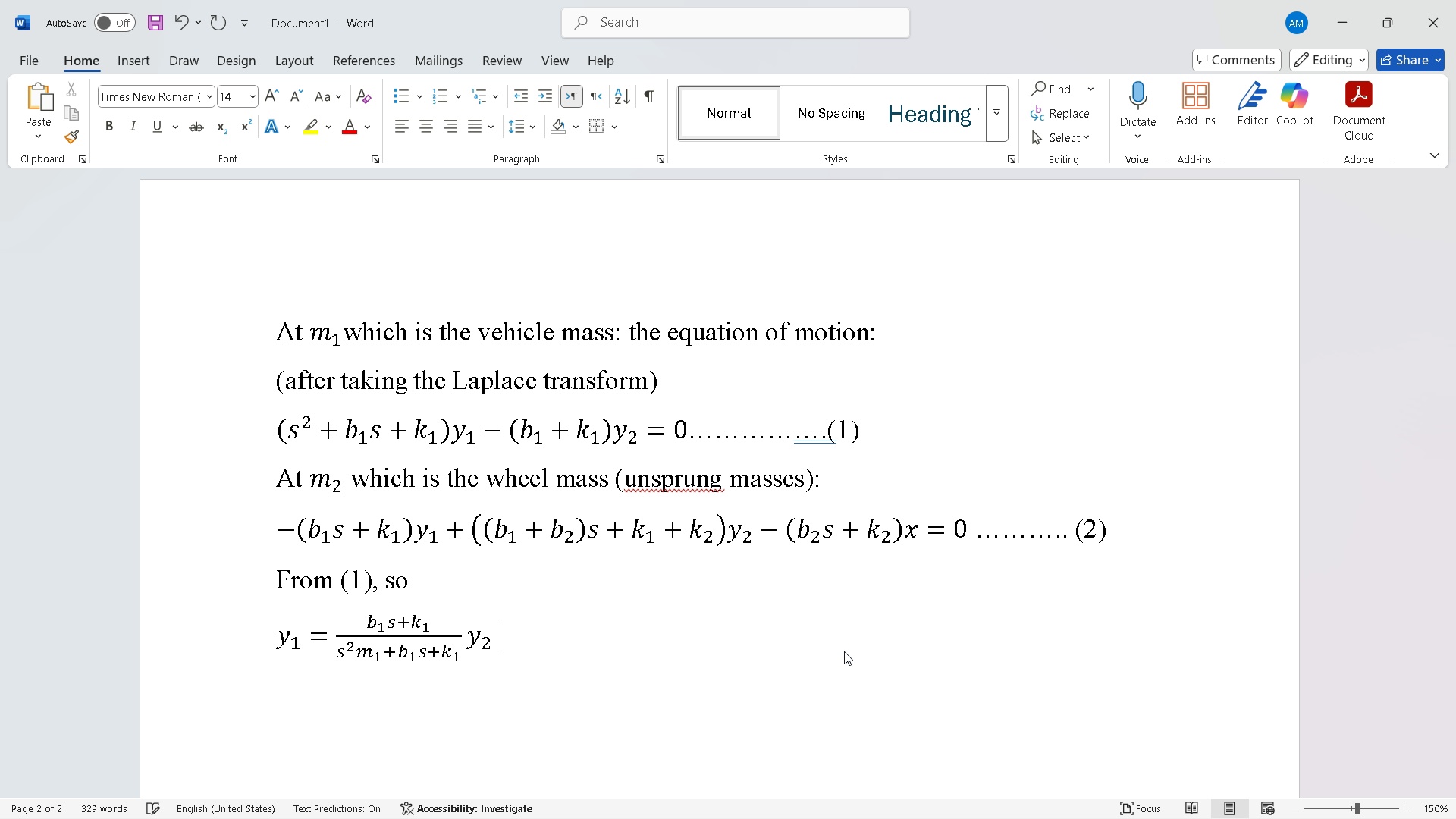 
type( subis)
key(Backspace)
key(Backspace)
type(stituting)
key(Backspace)
type(g in )
 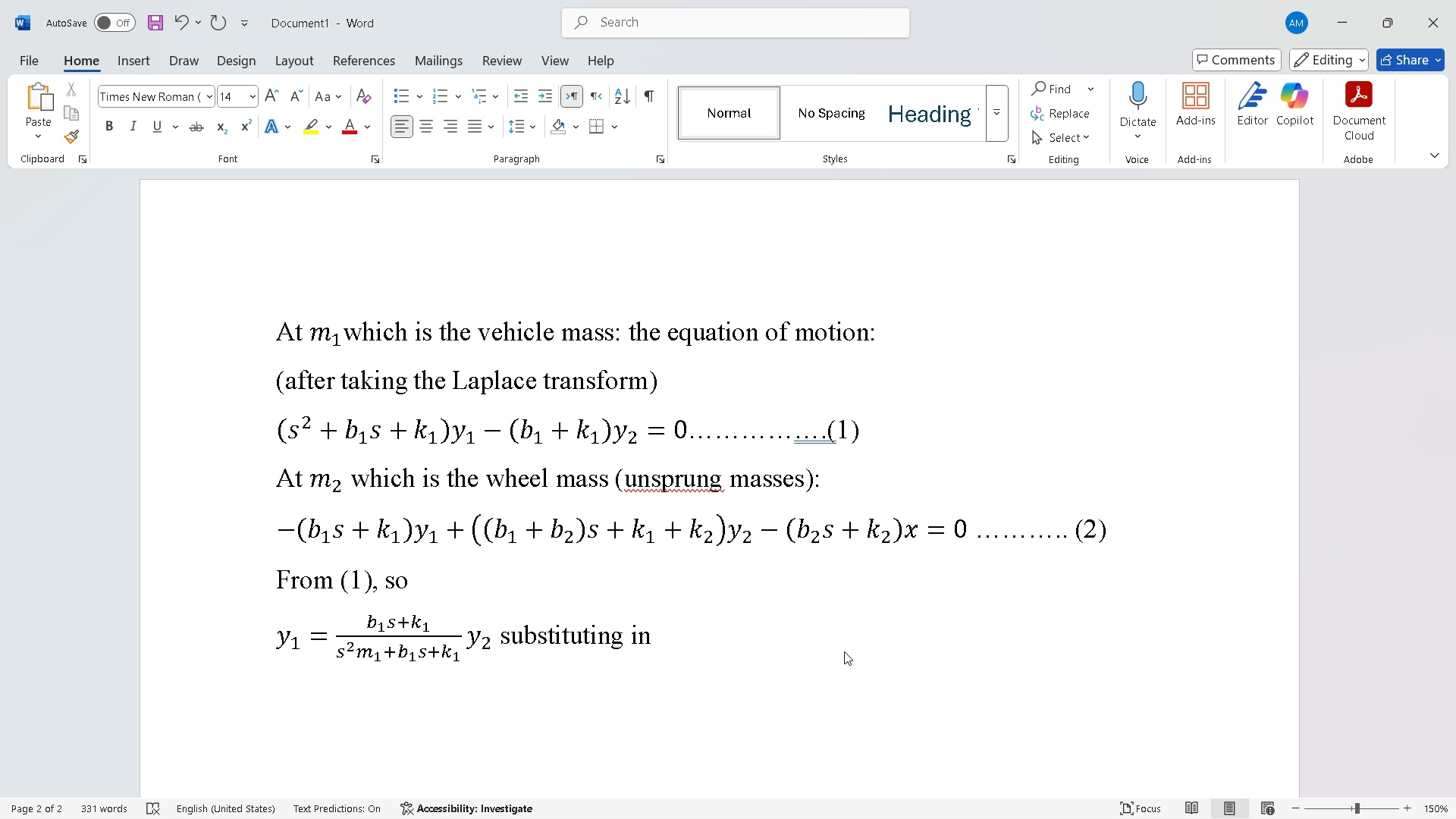 
key(Shift+9)
 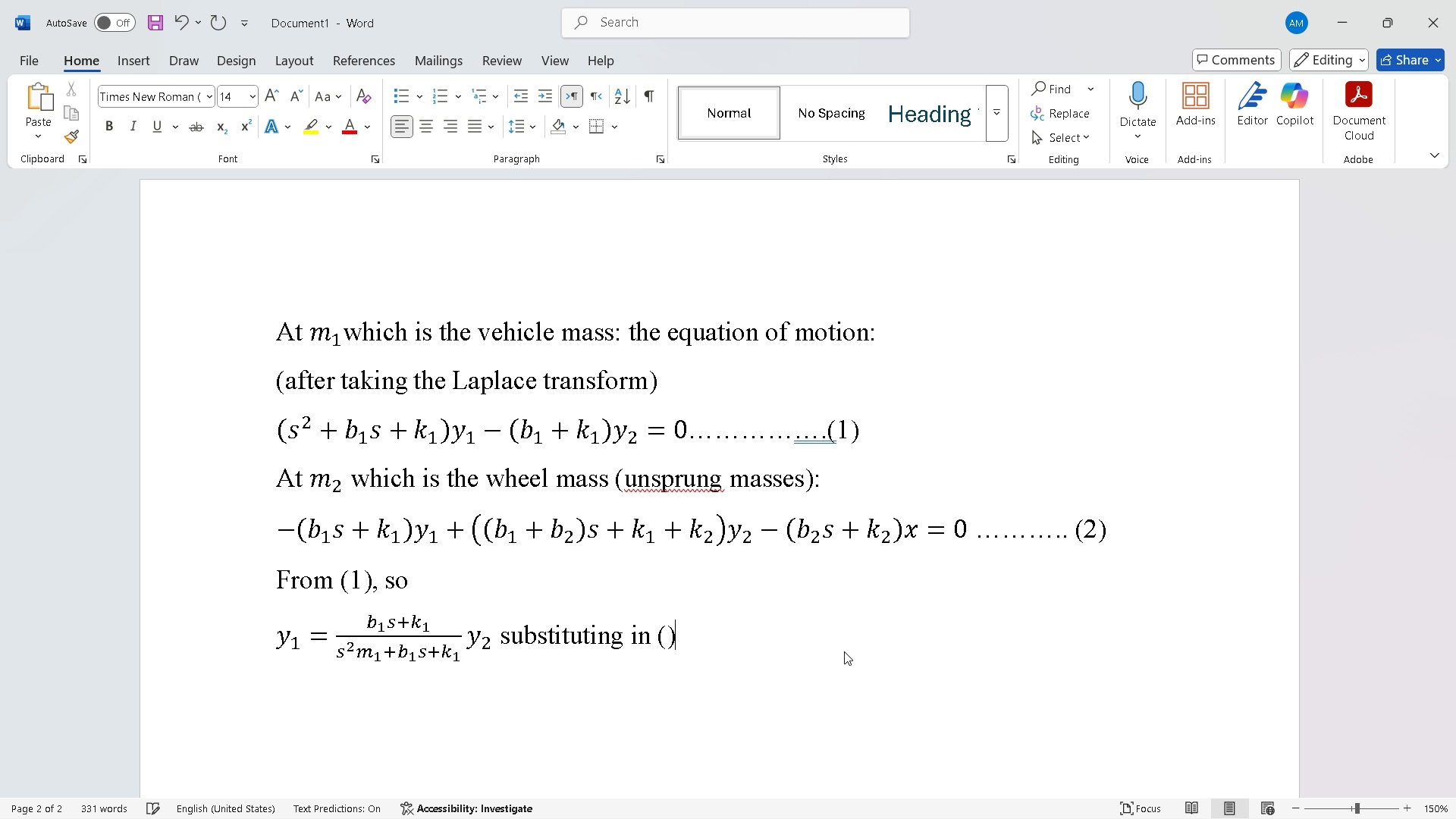 
key(Shift+ShiftRight)
 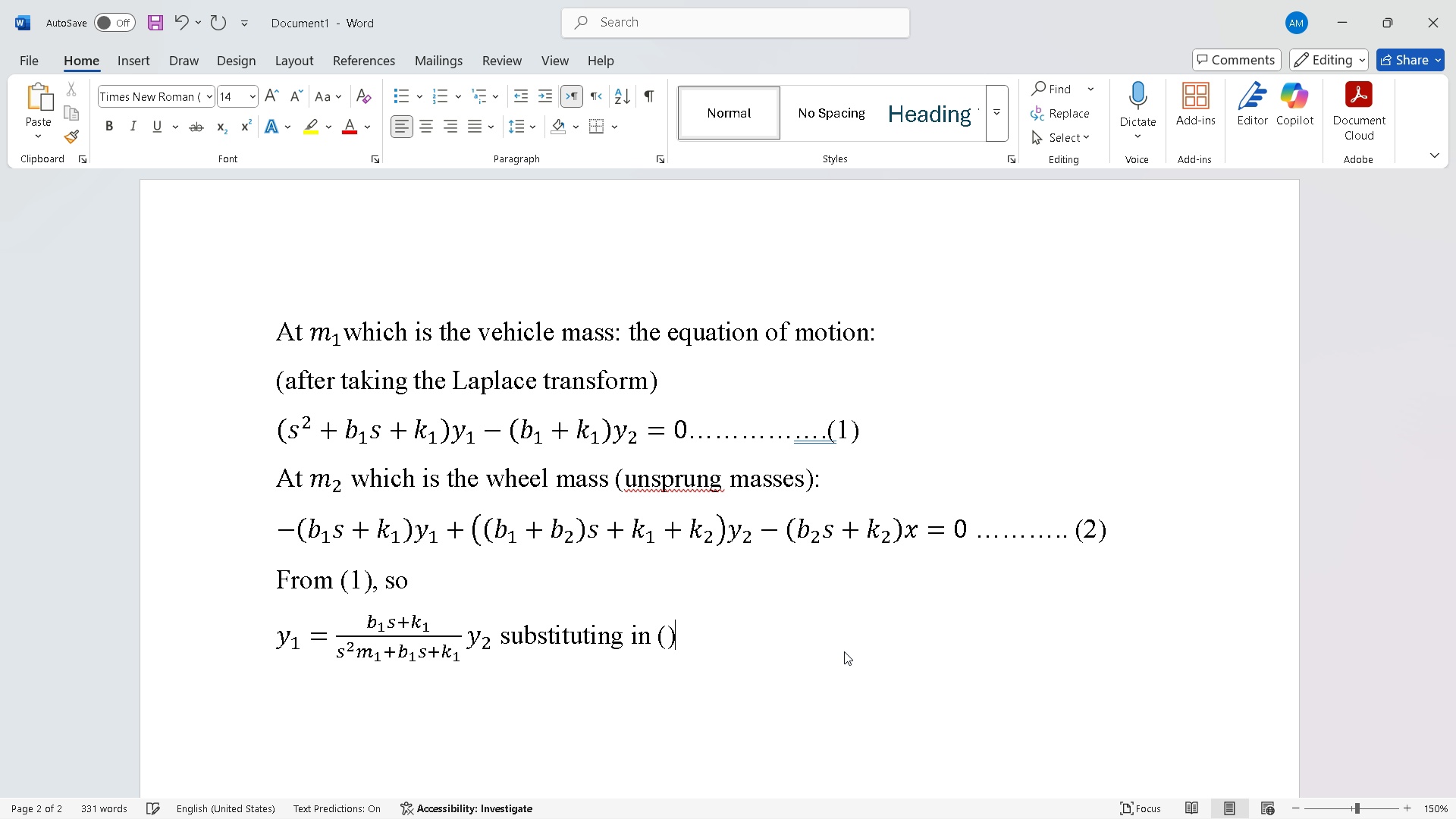 
key(Shift+0)
 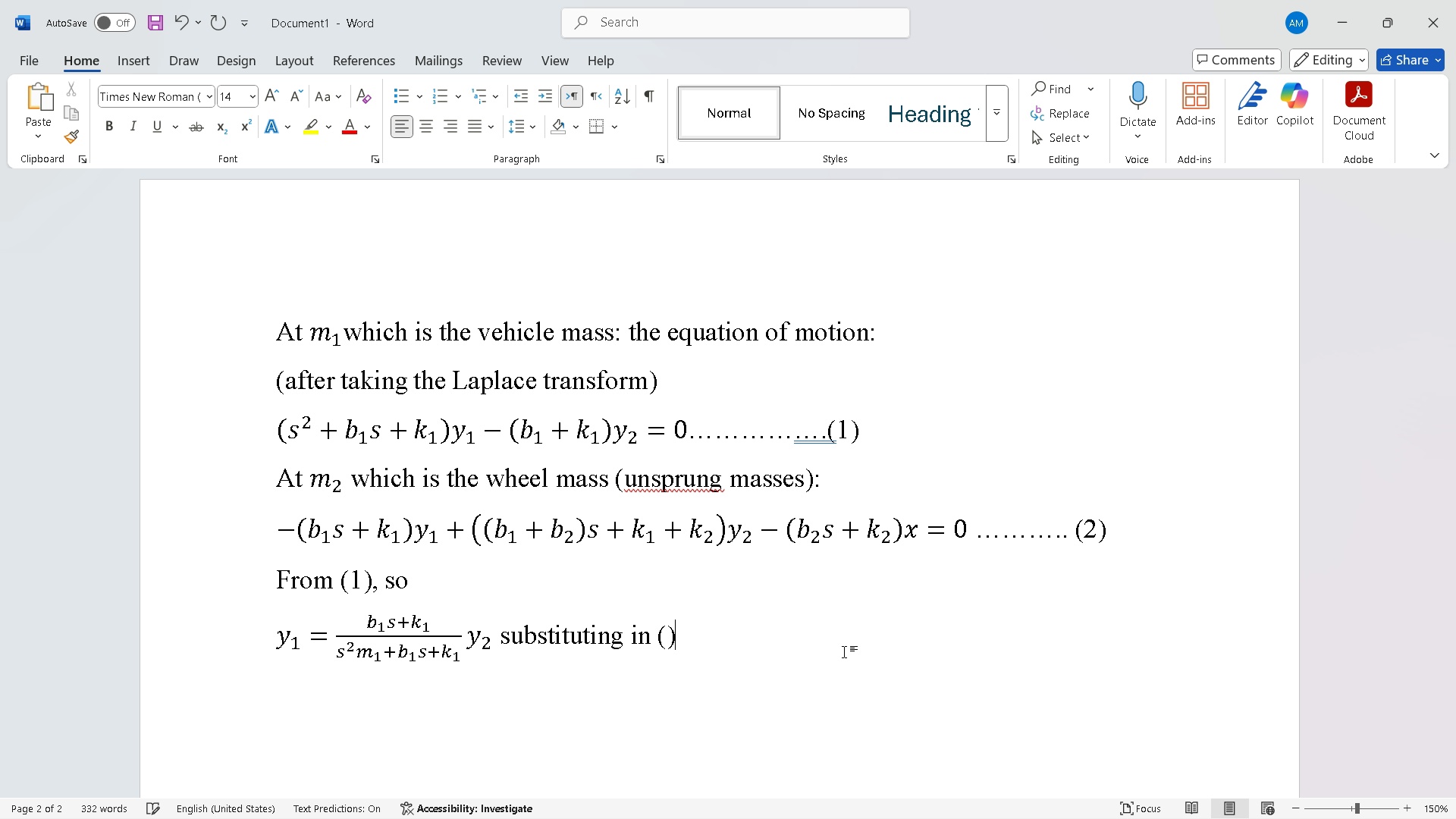 
key(ArrowLeft)
 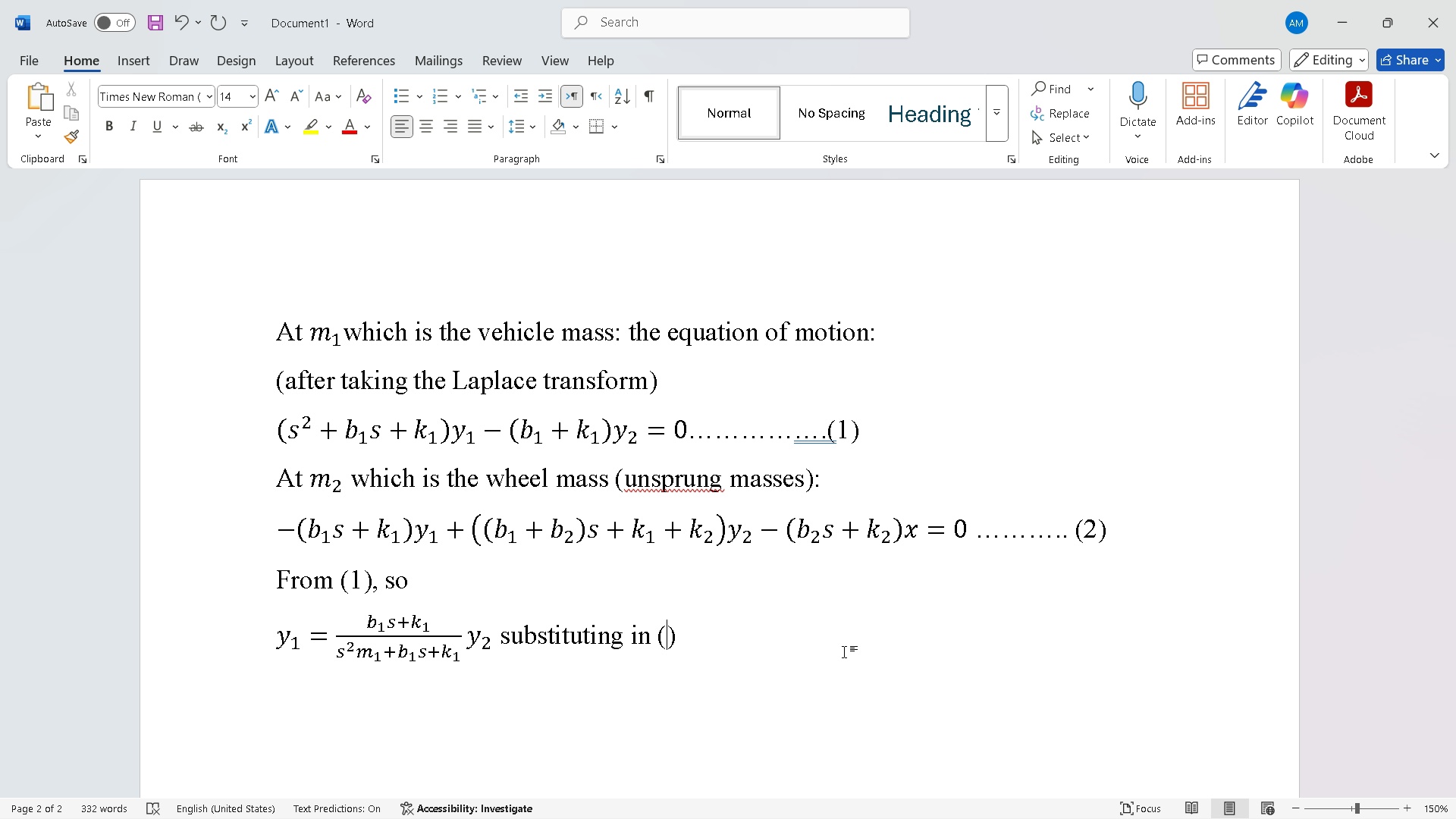 
key(2)
 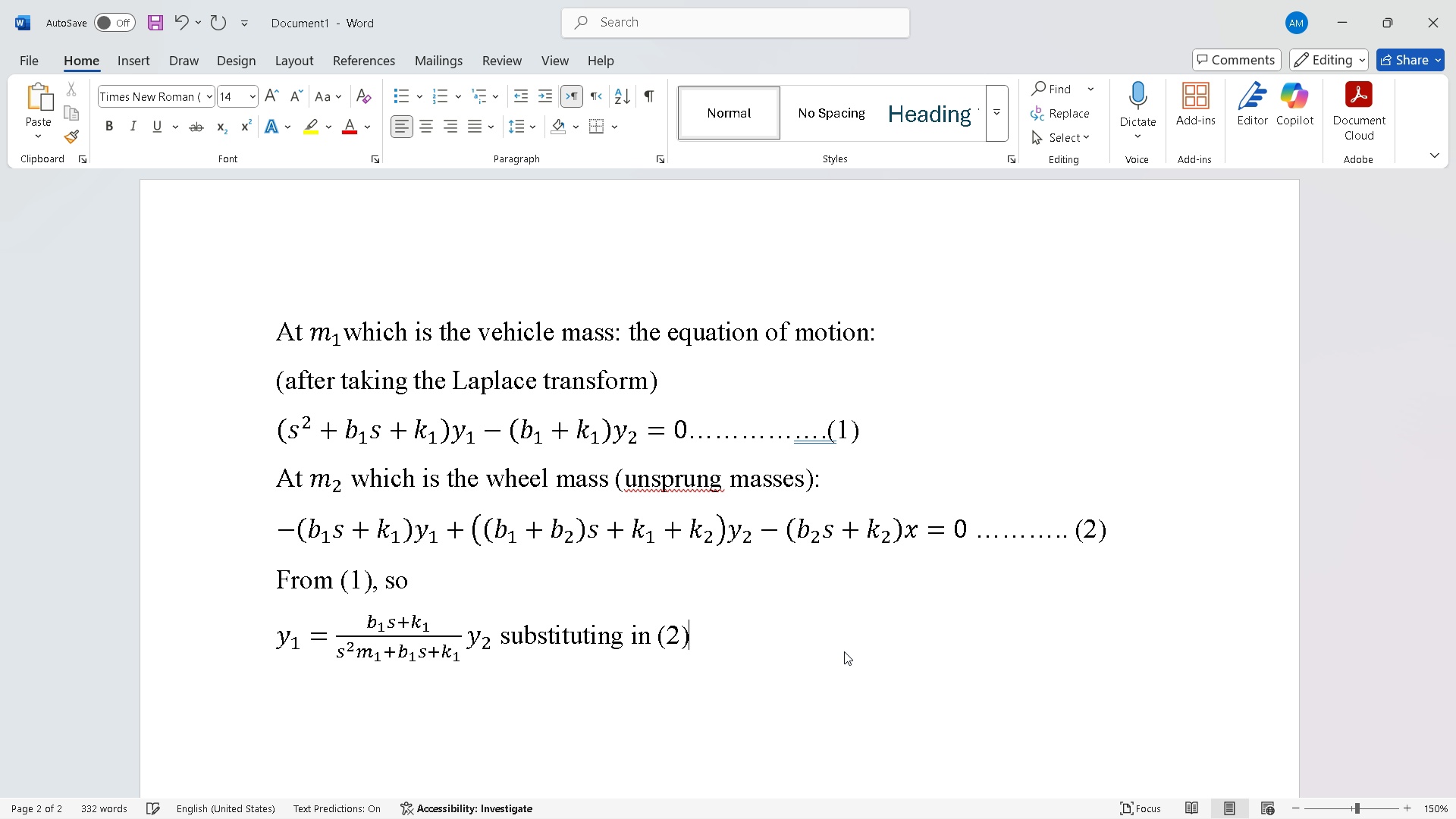 
key(ArrowRight)
 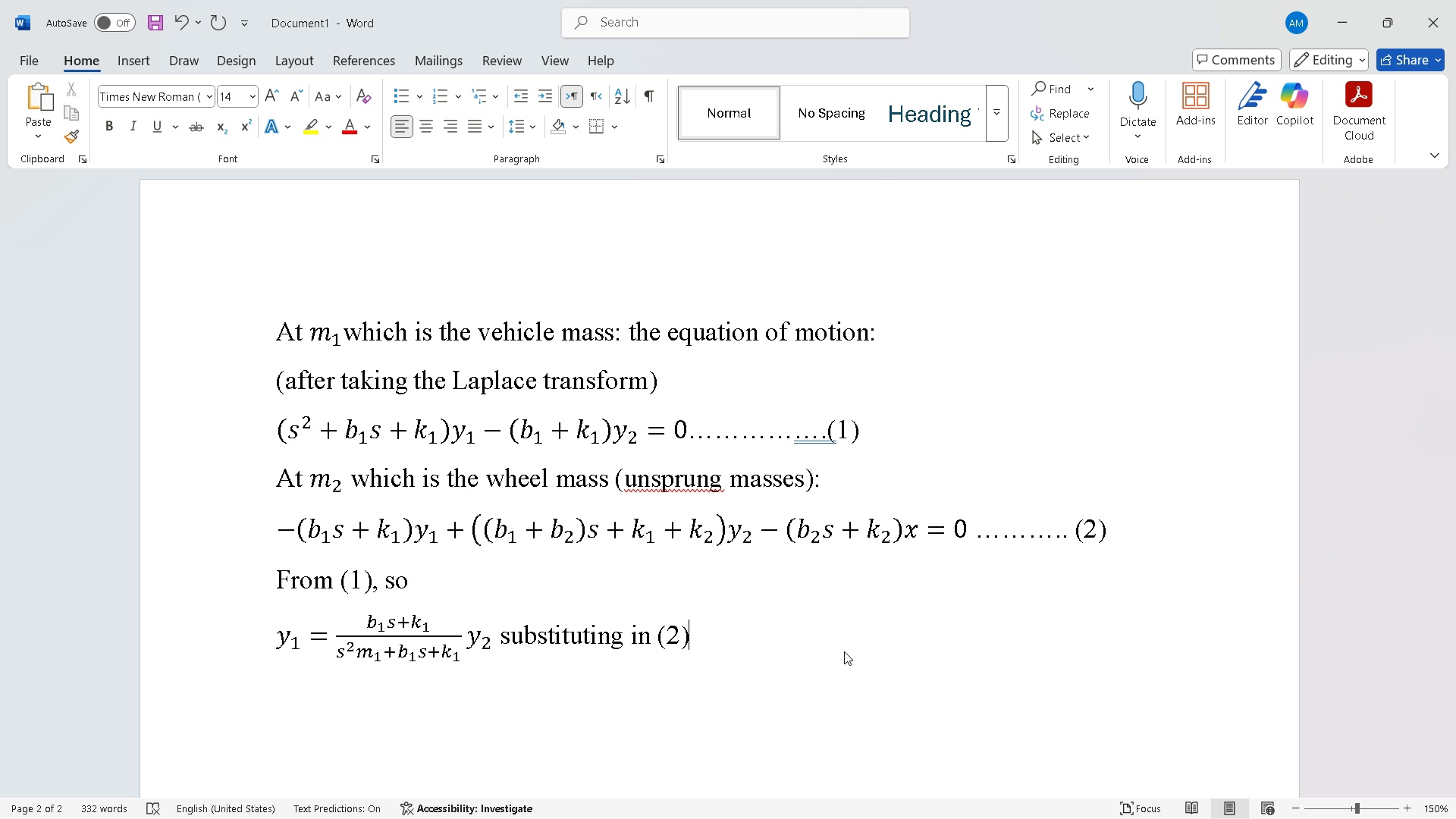 
type( , so )
 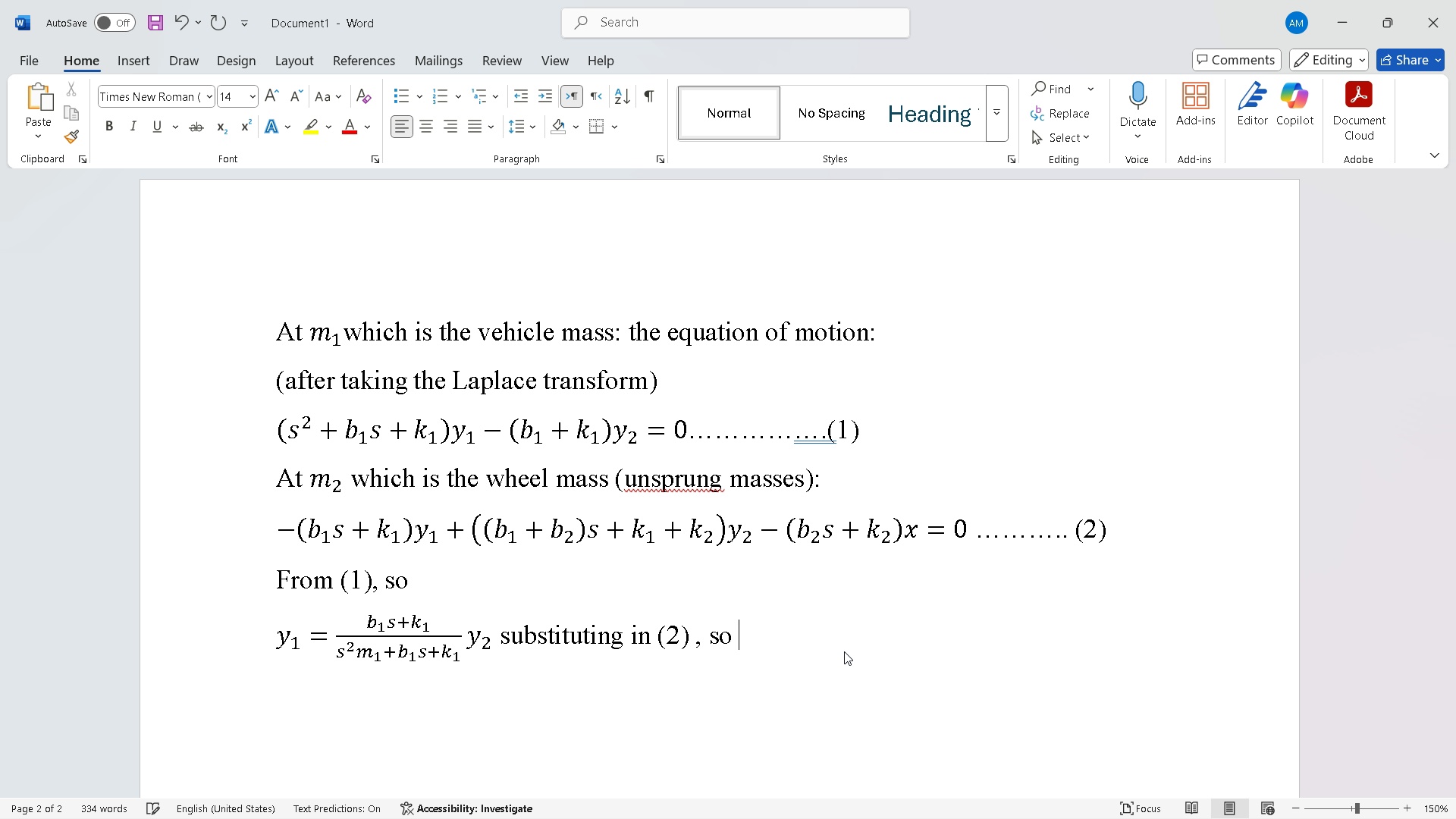 
key(Enter)
 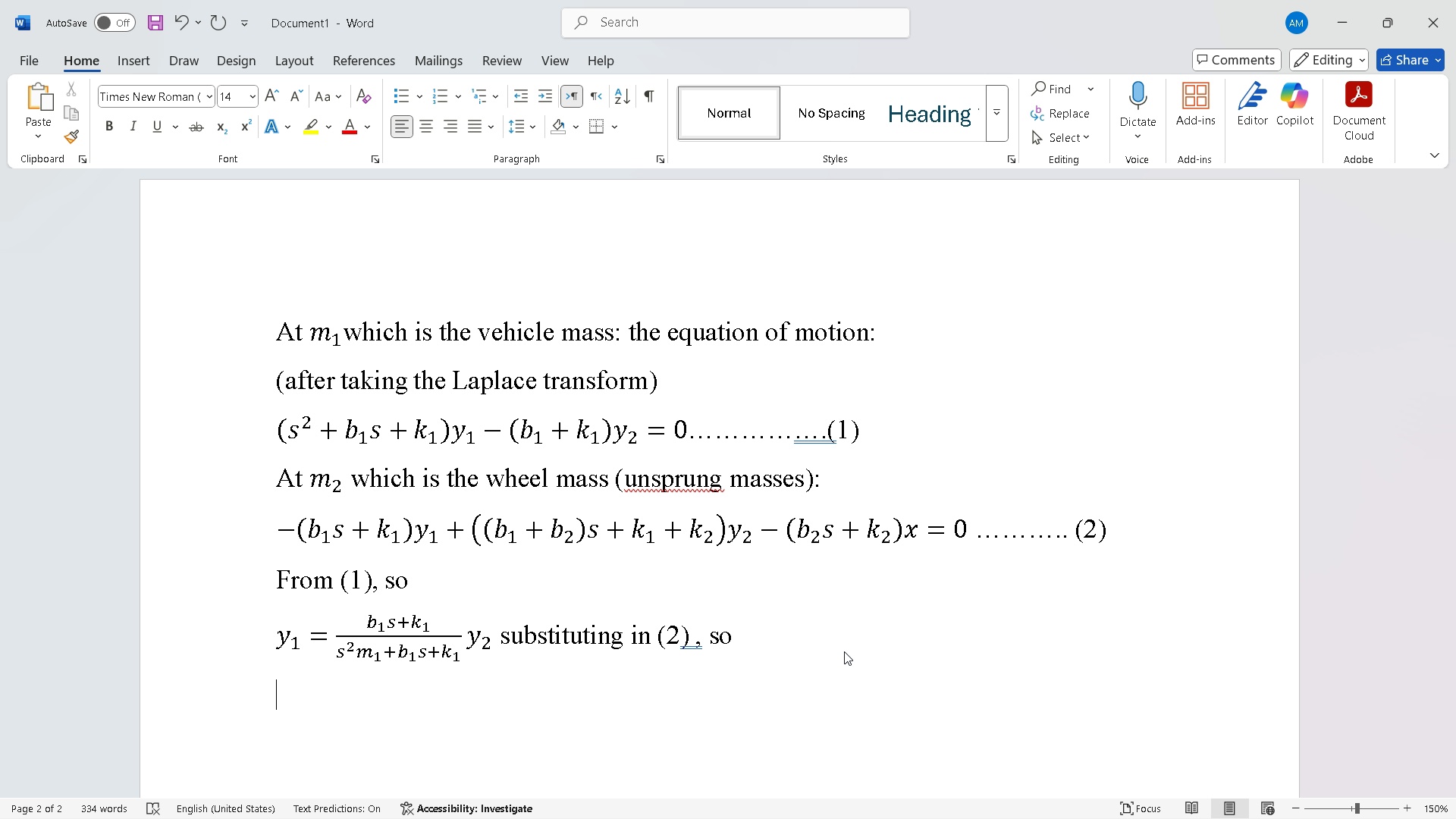 
key(NumpadSubtract)
 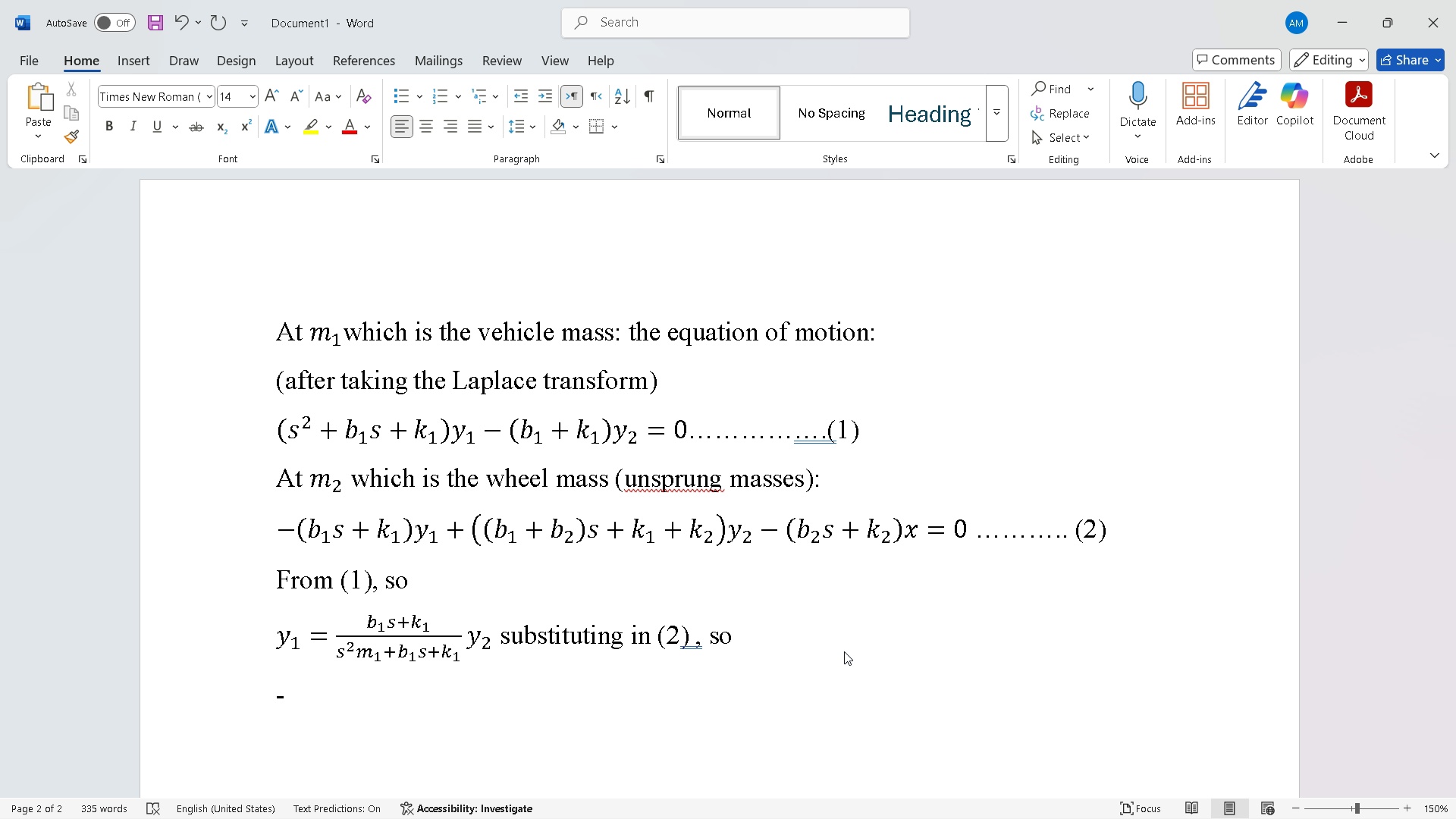 
key(Shift+9)
 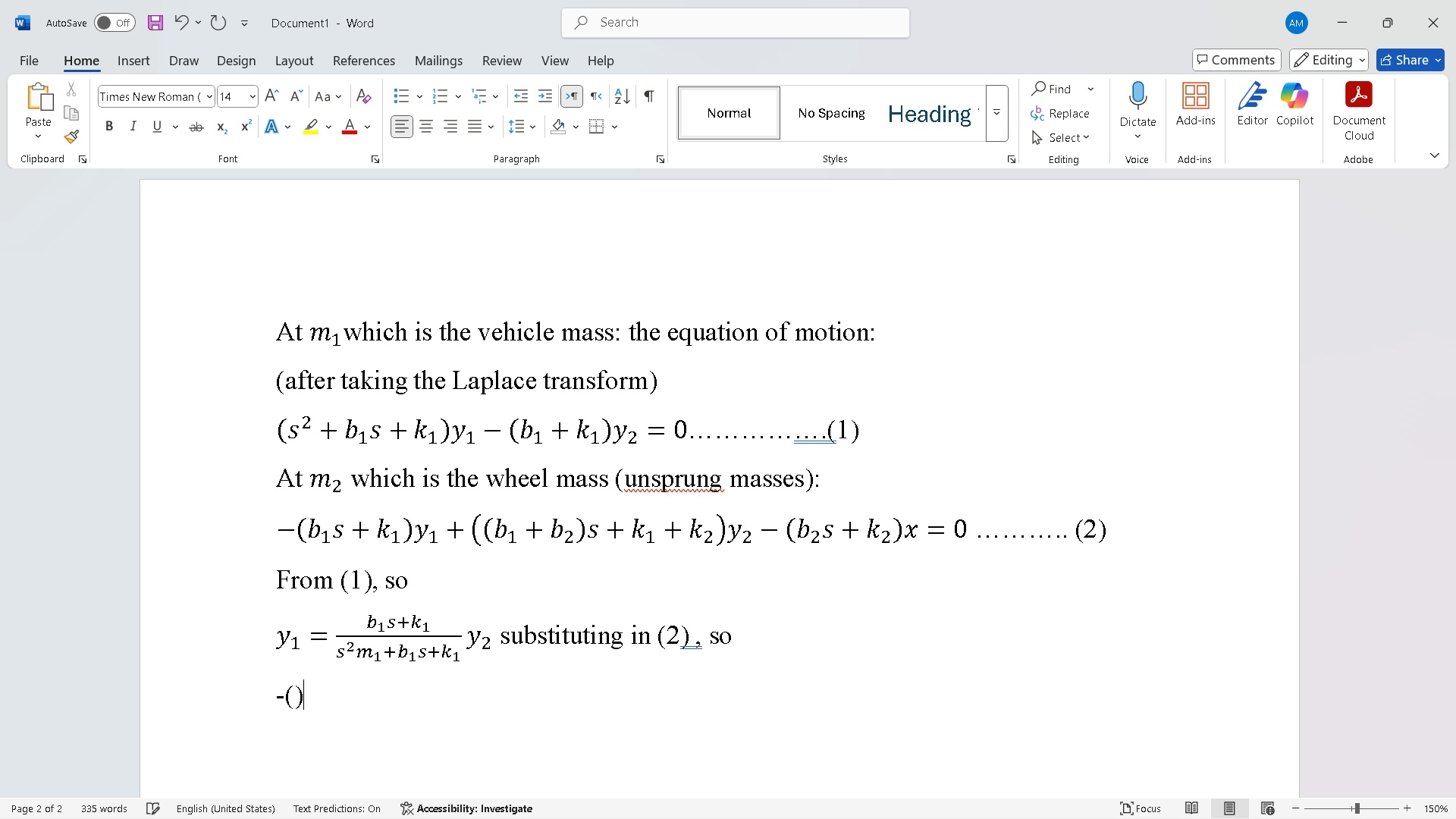 
key(Shift+ShiftRight)
 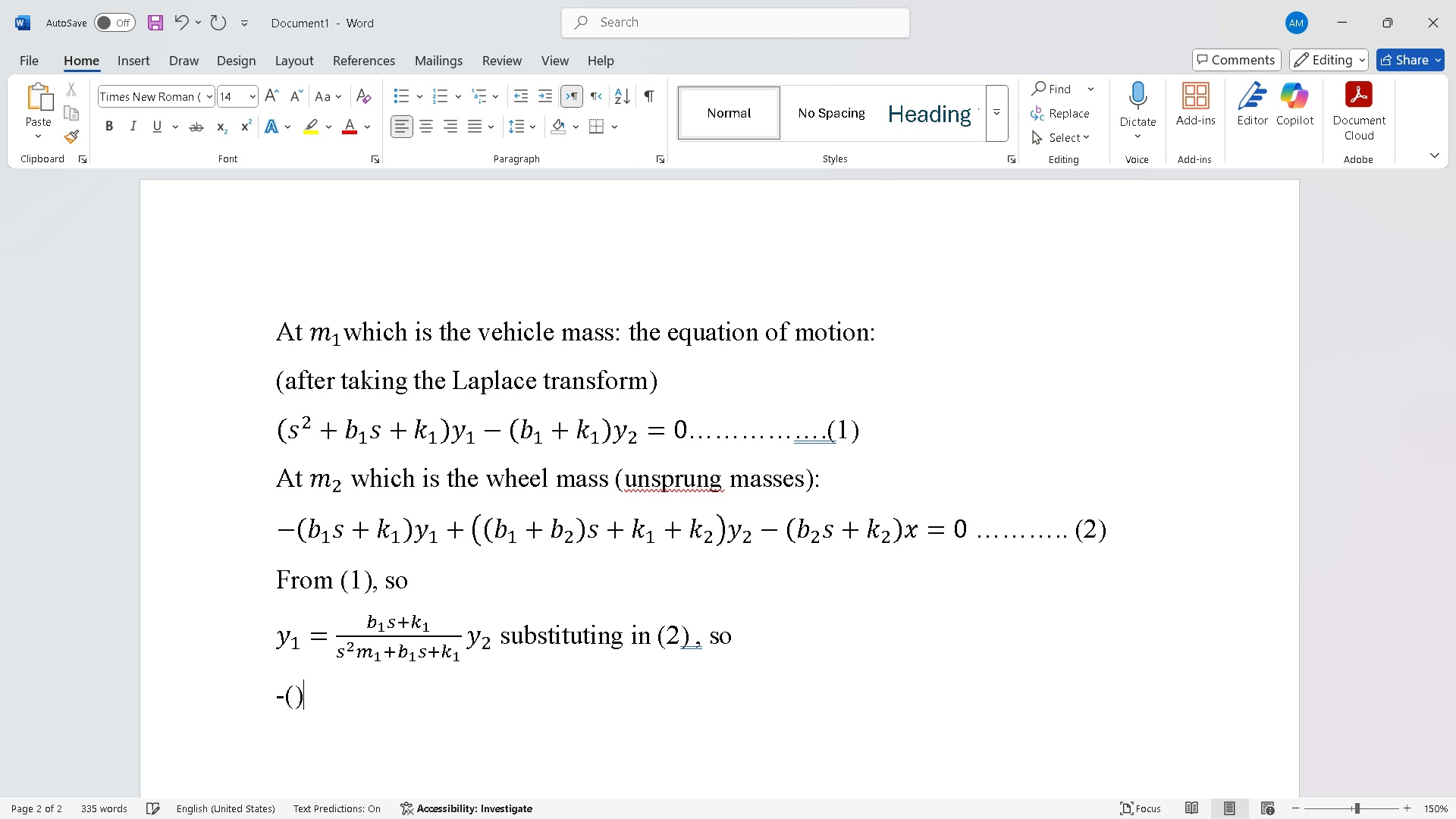 
key(Shift+0)
 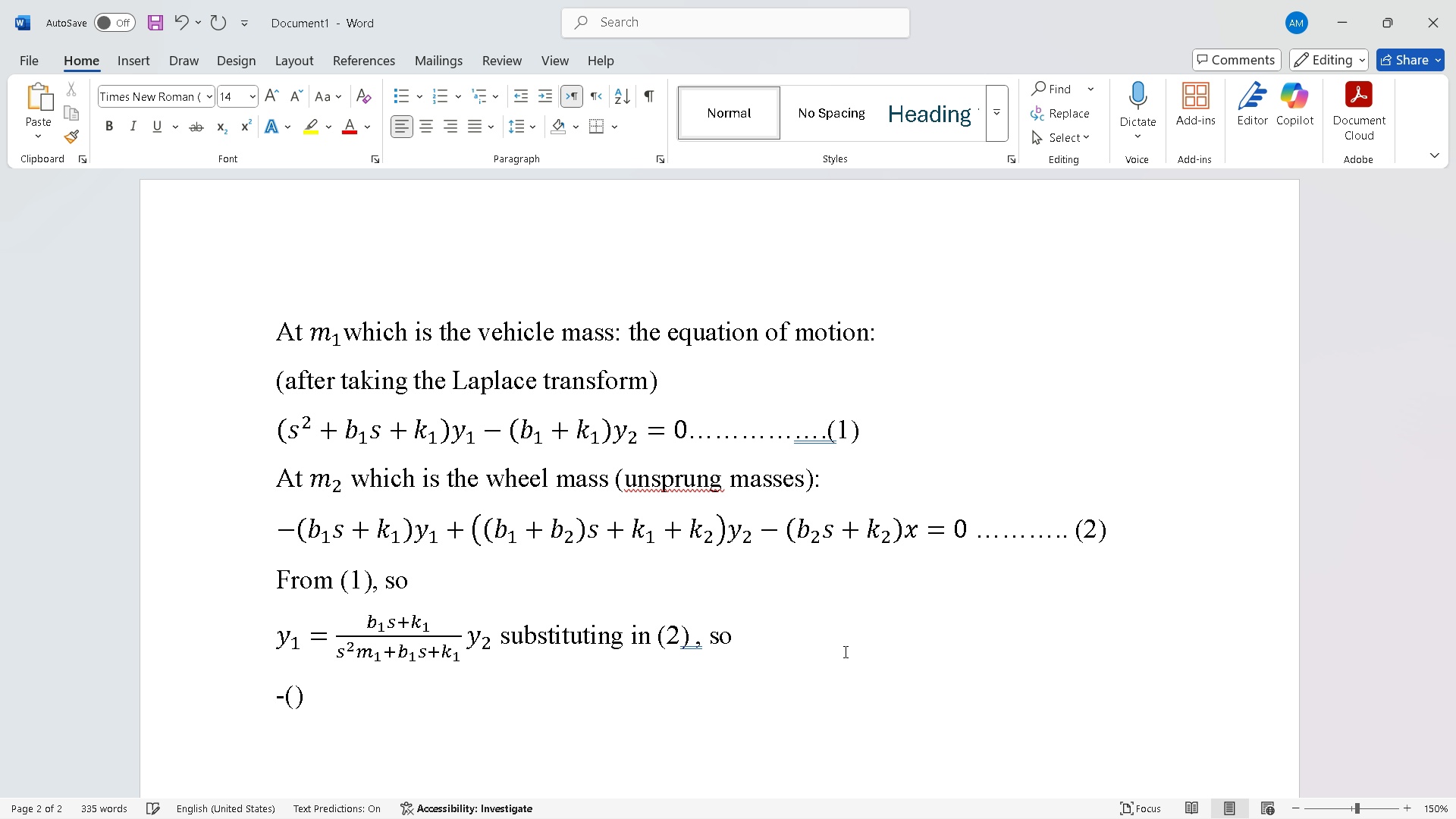 
key(ArrowLeft)
 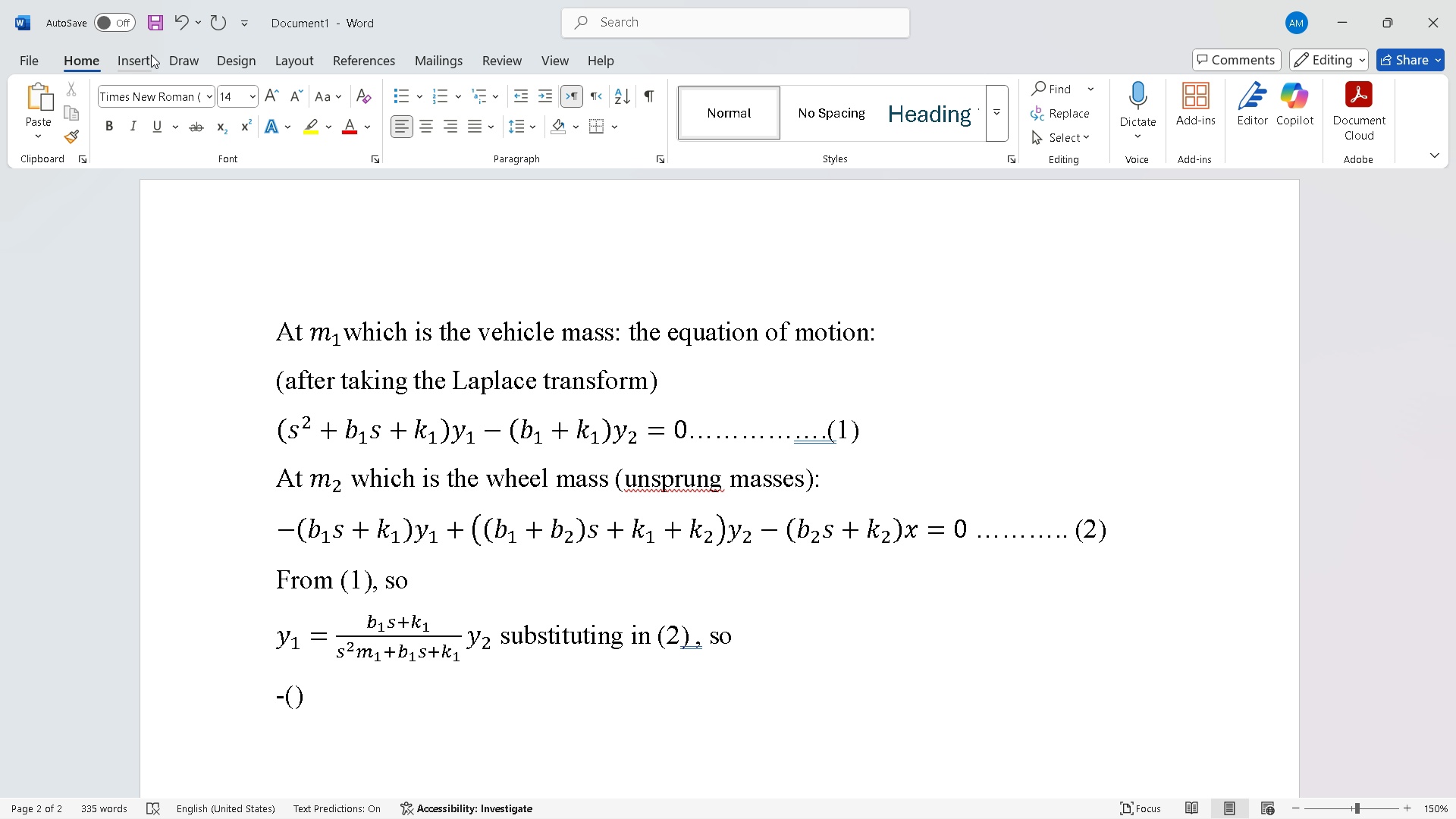 
wait(6.73)
 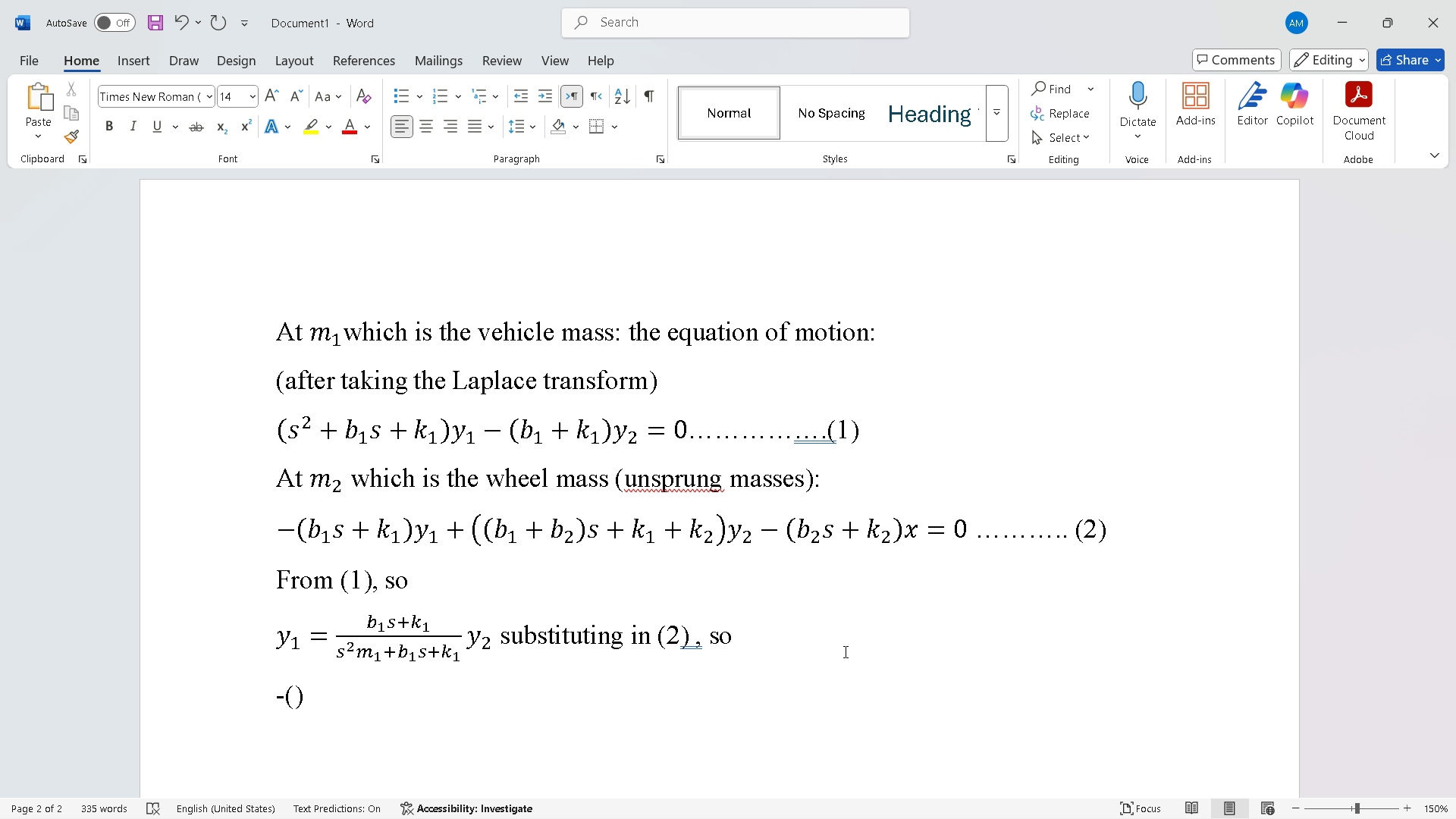 
left_click([331, 695])
 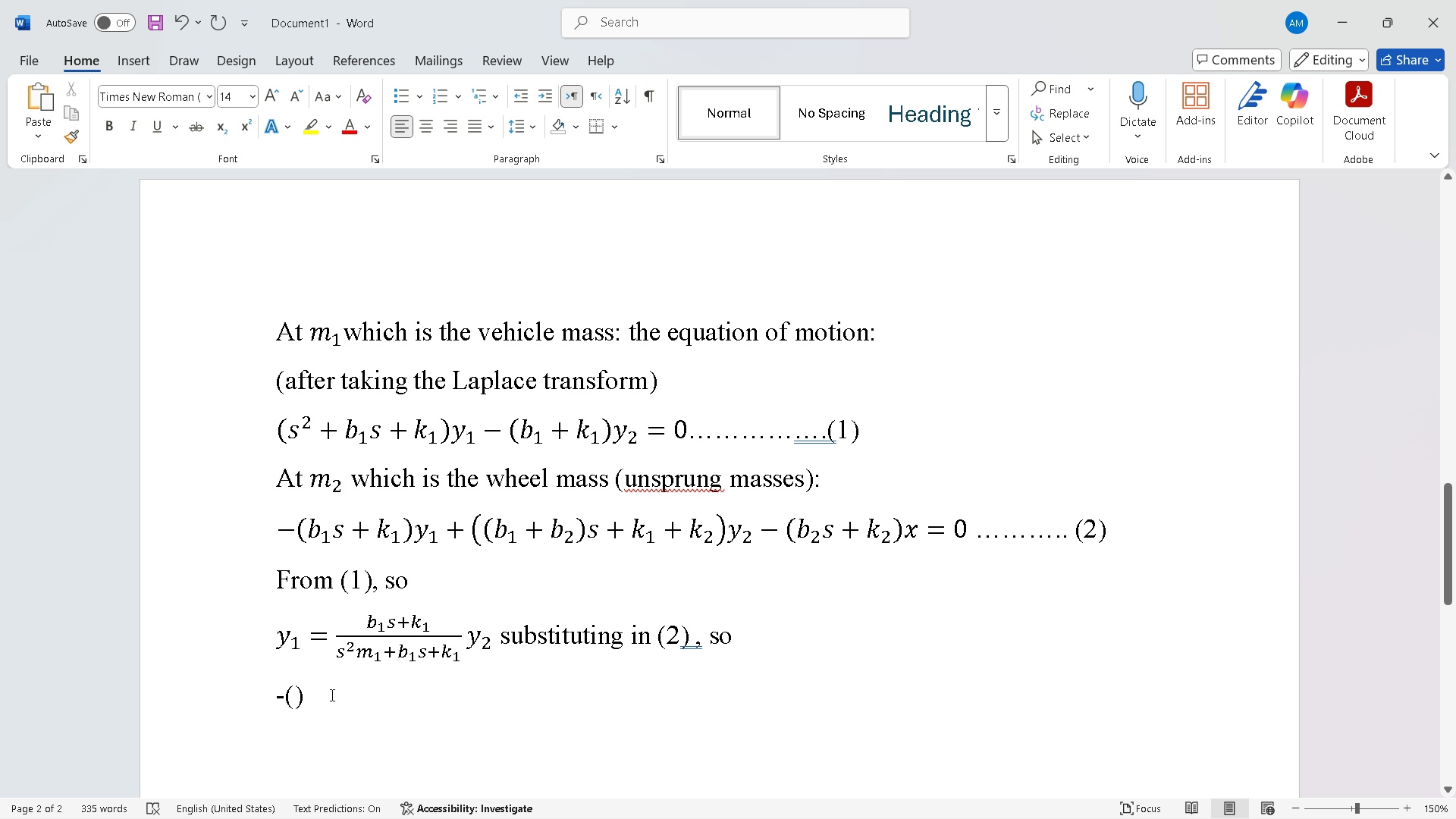 
key(Backspace)
 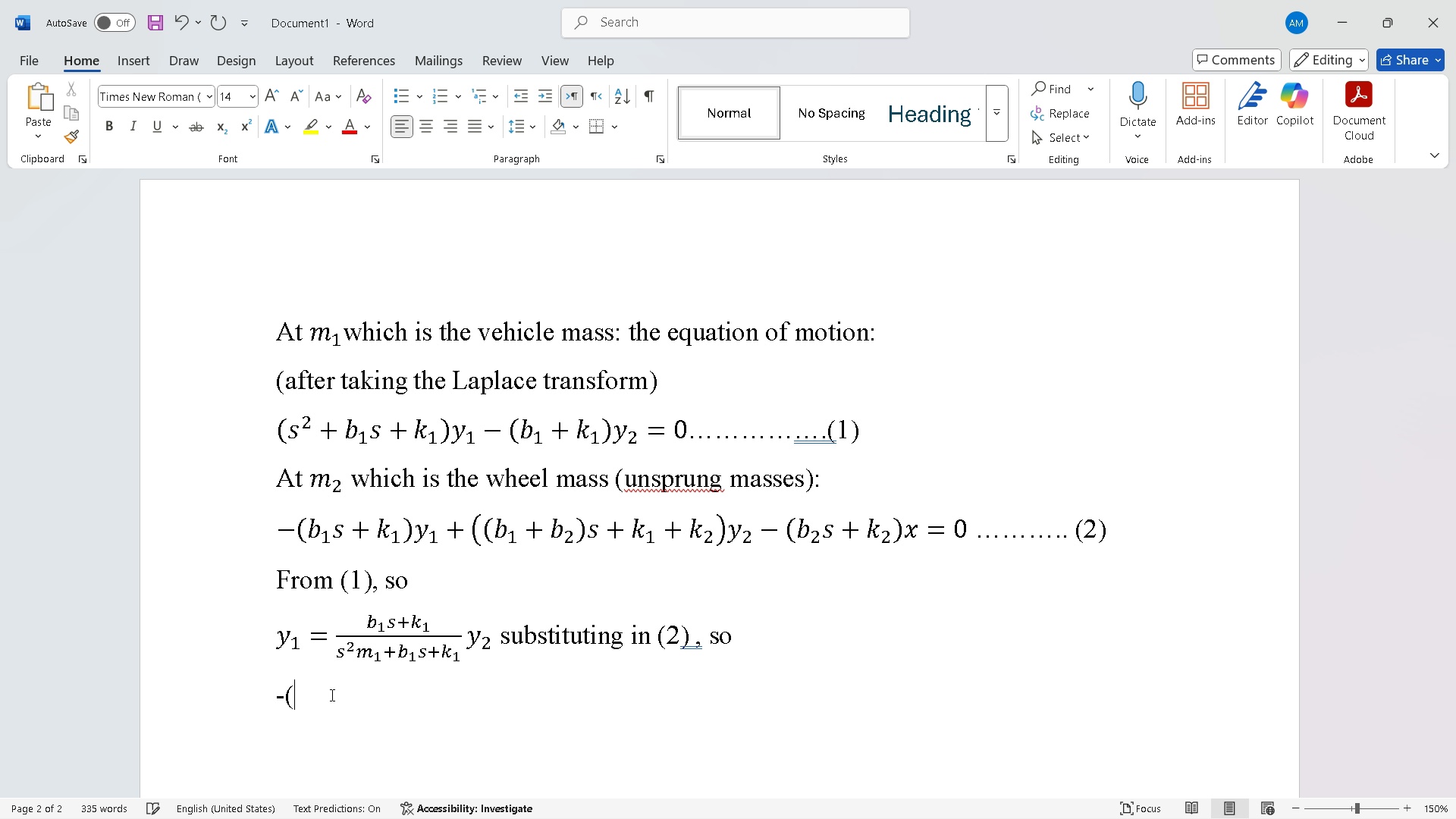 
key(Backspace)
 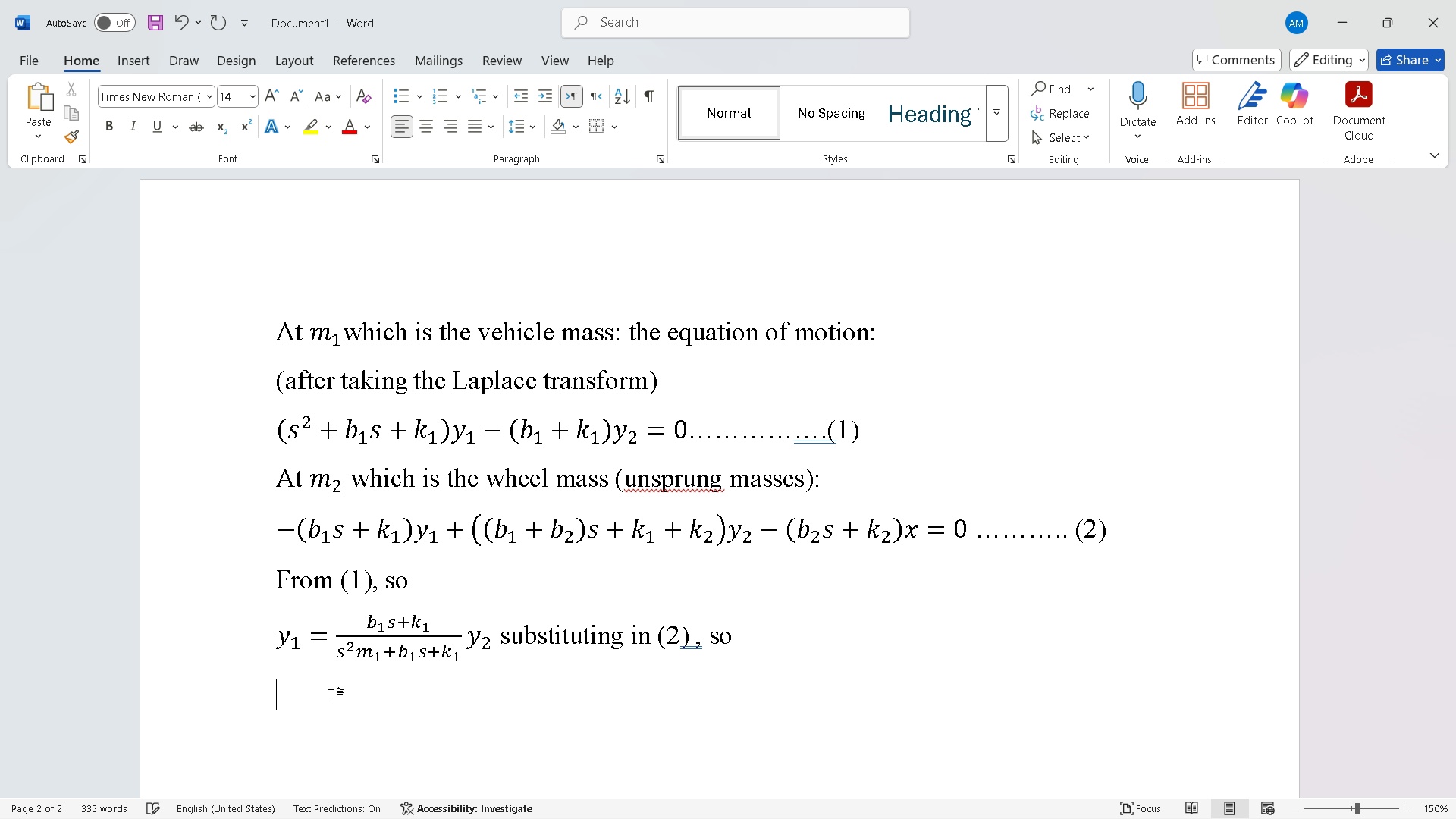 
key(Backspace)
 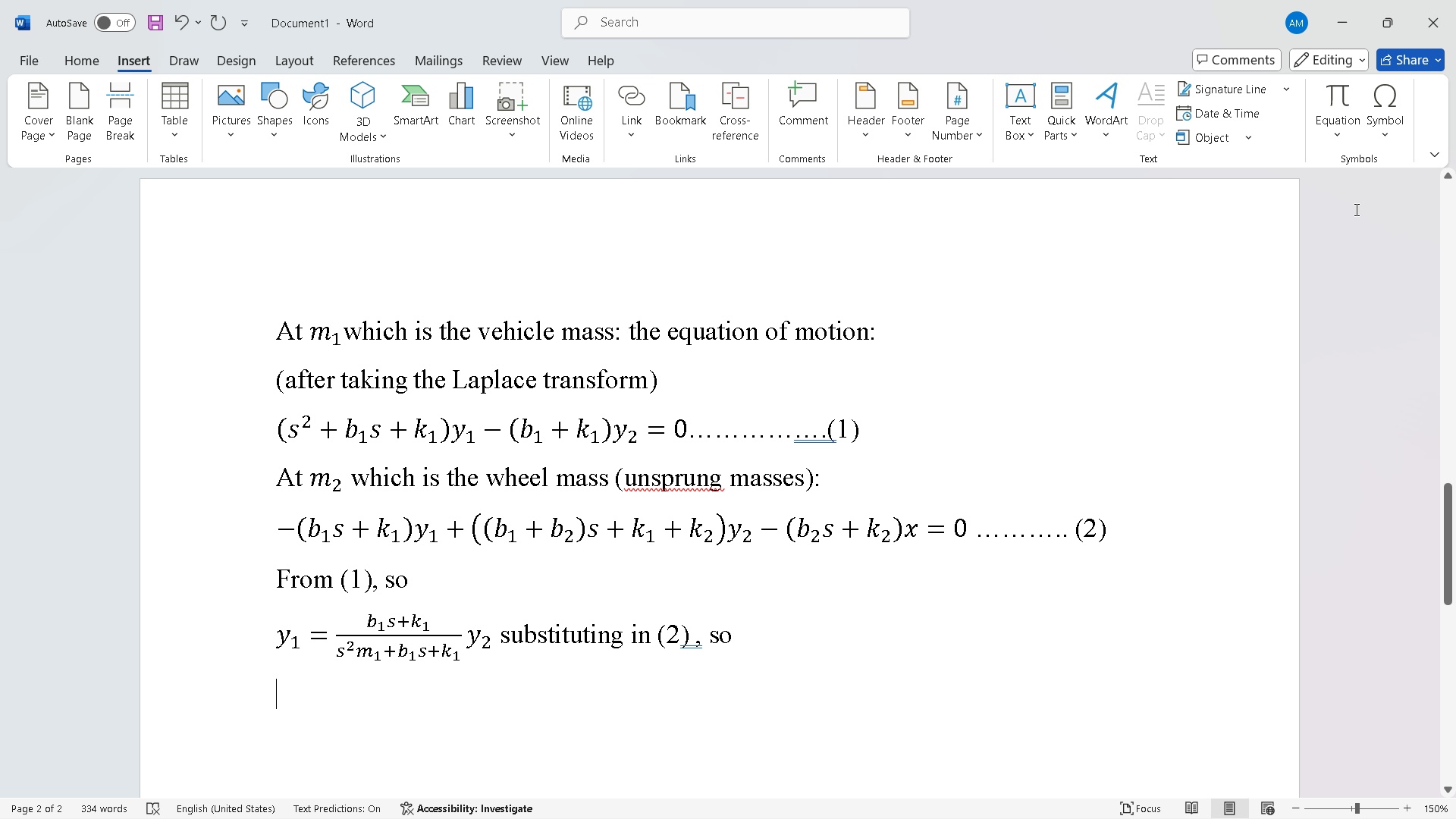 
left_click([1338, 91])
 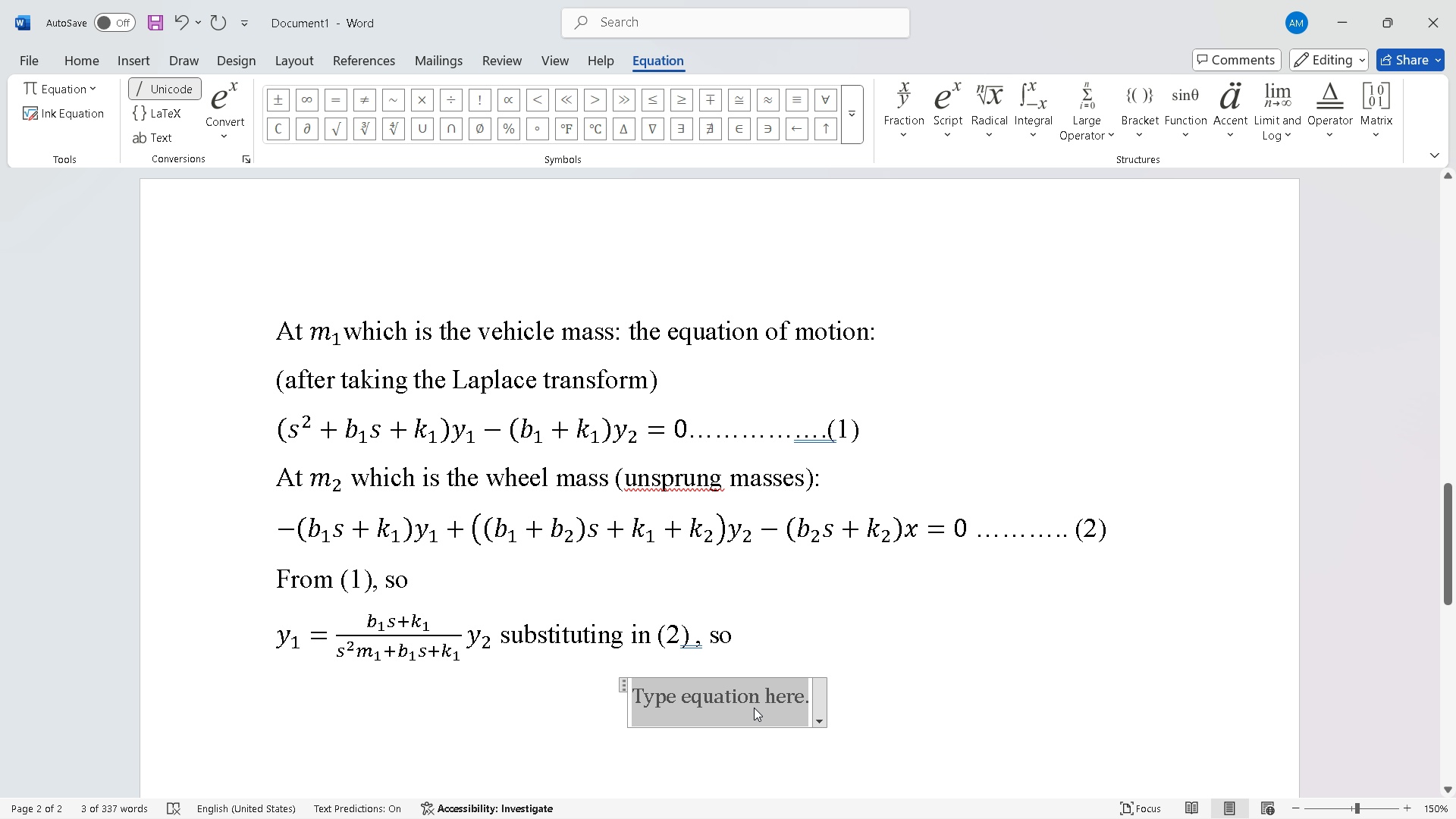 
key(NumpadSubtract)
 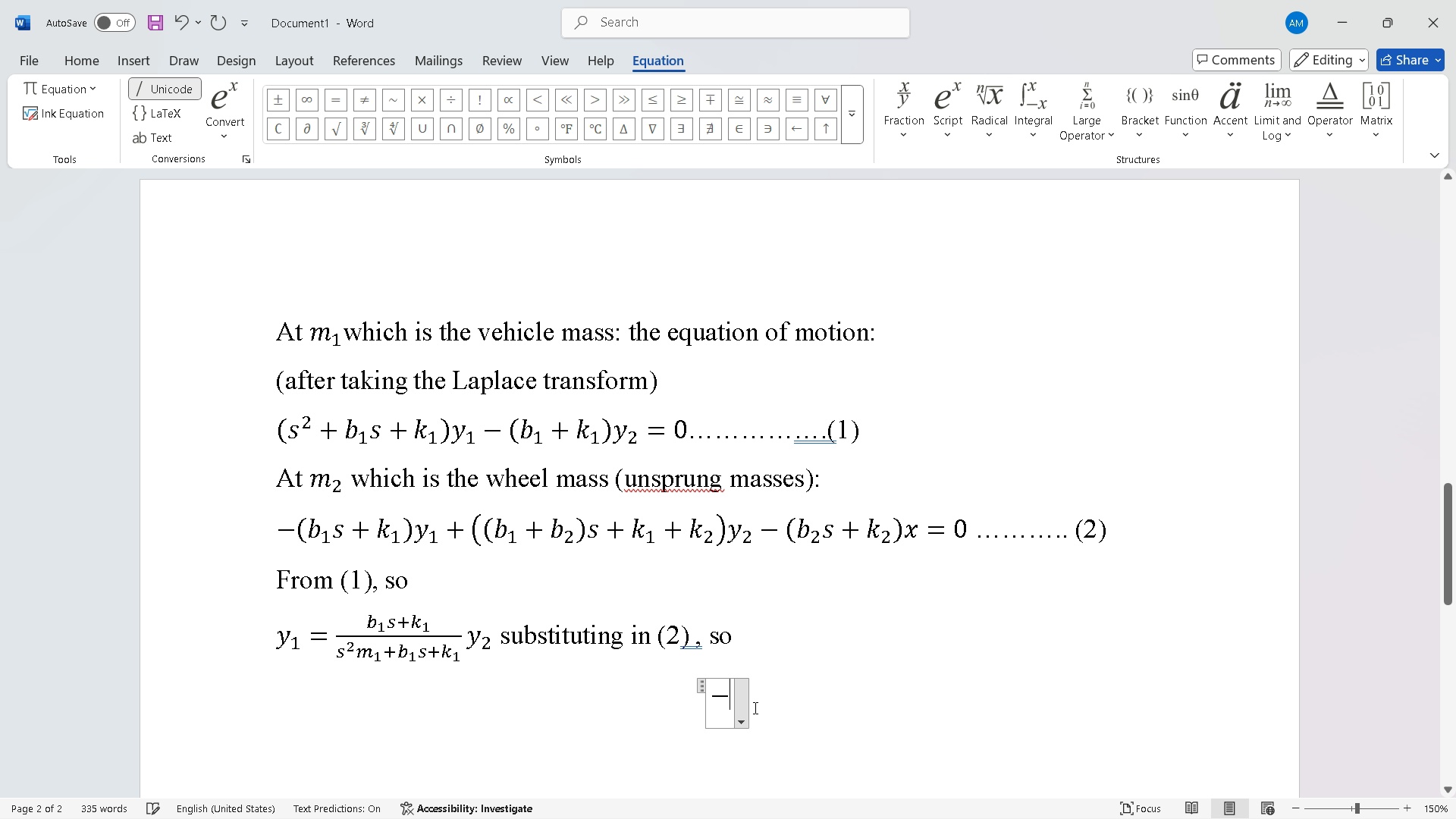 
key(Shift+9)
 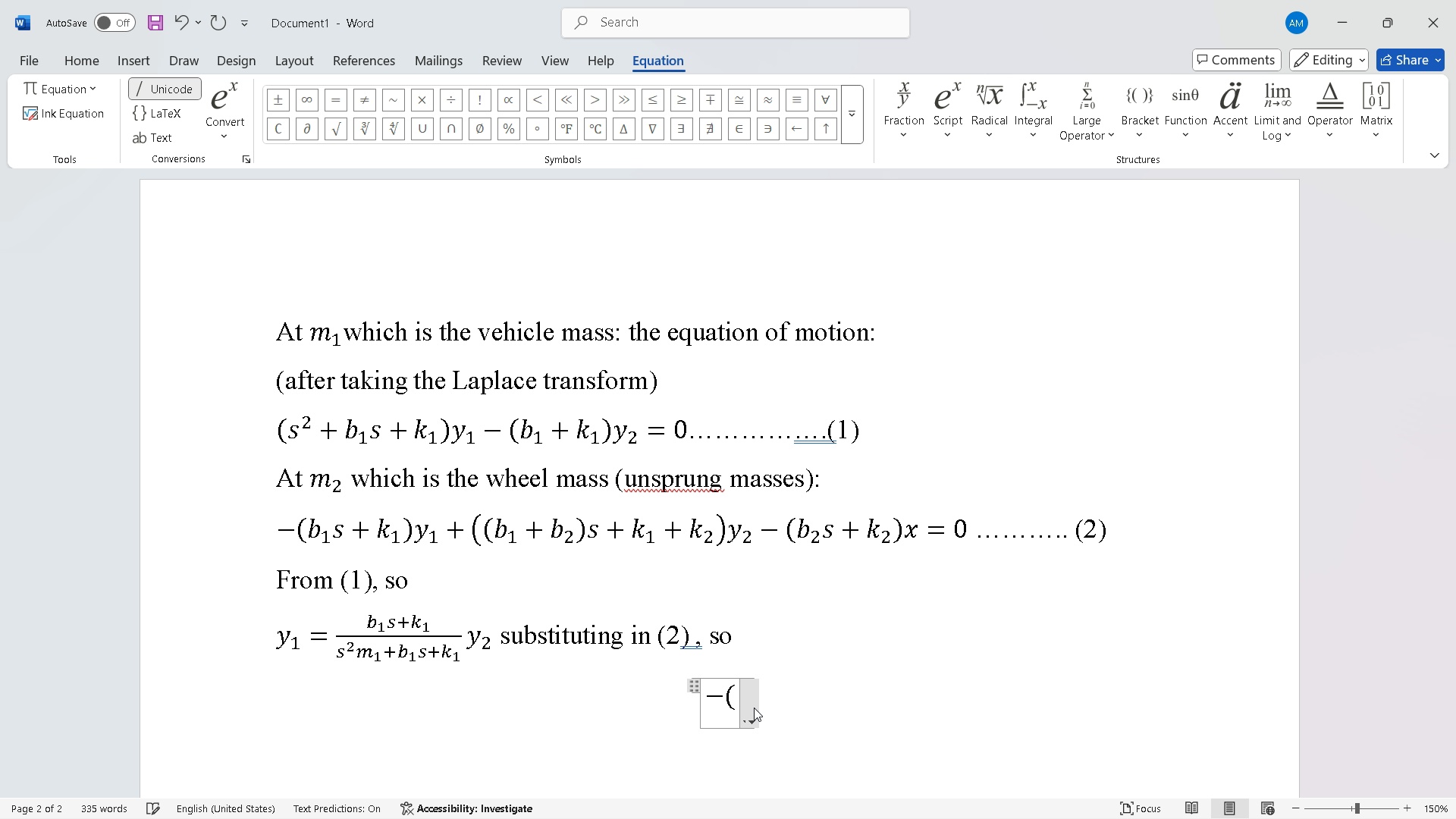 
key(Shift+ShiftRight)
 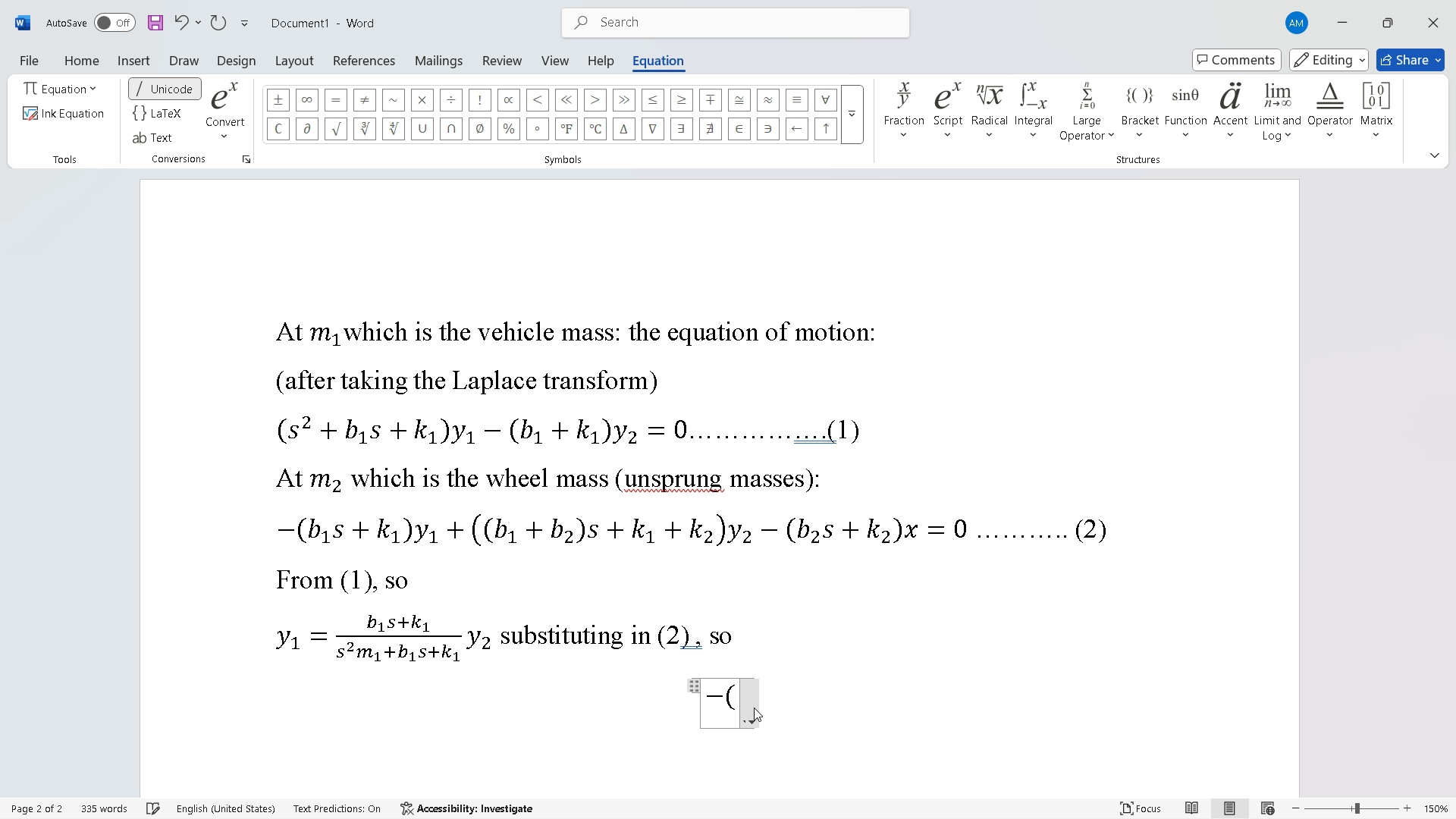 
key(Shift+0)
 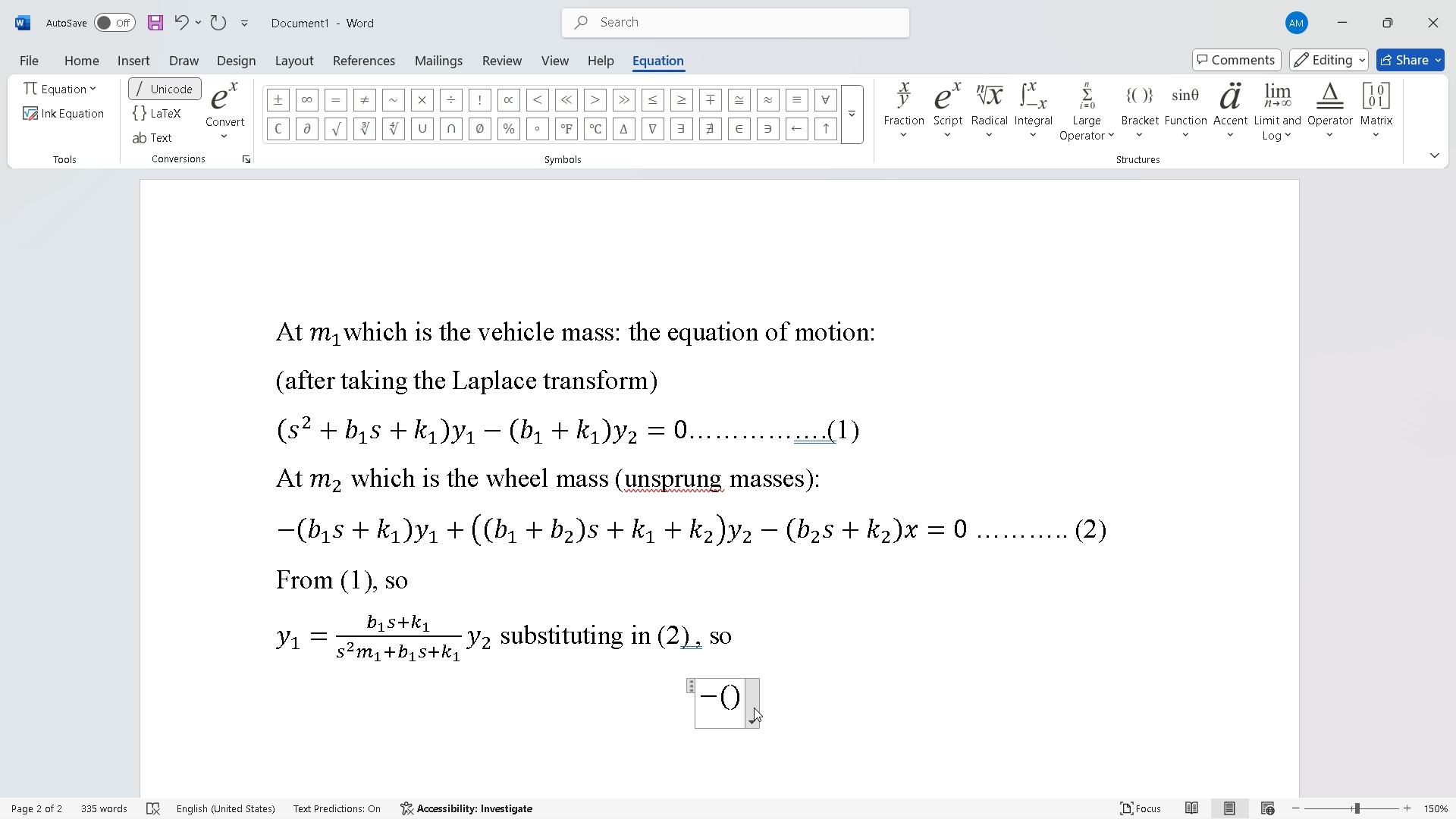 
key(ArrowLeft)
 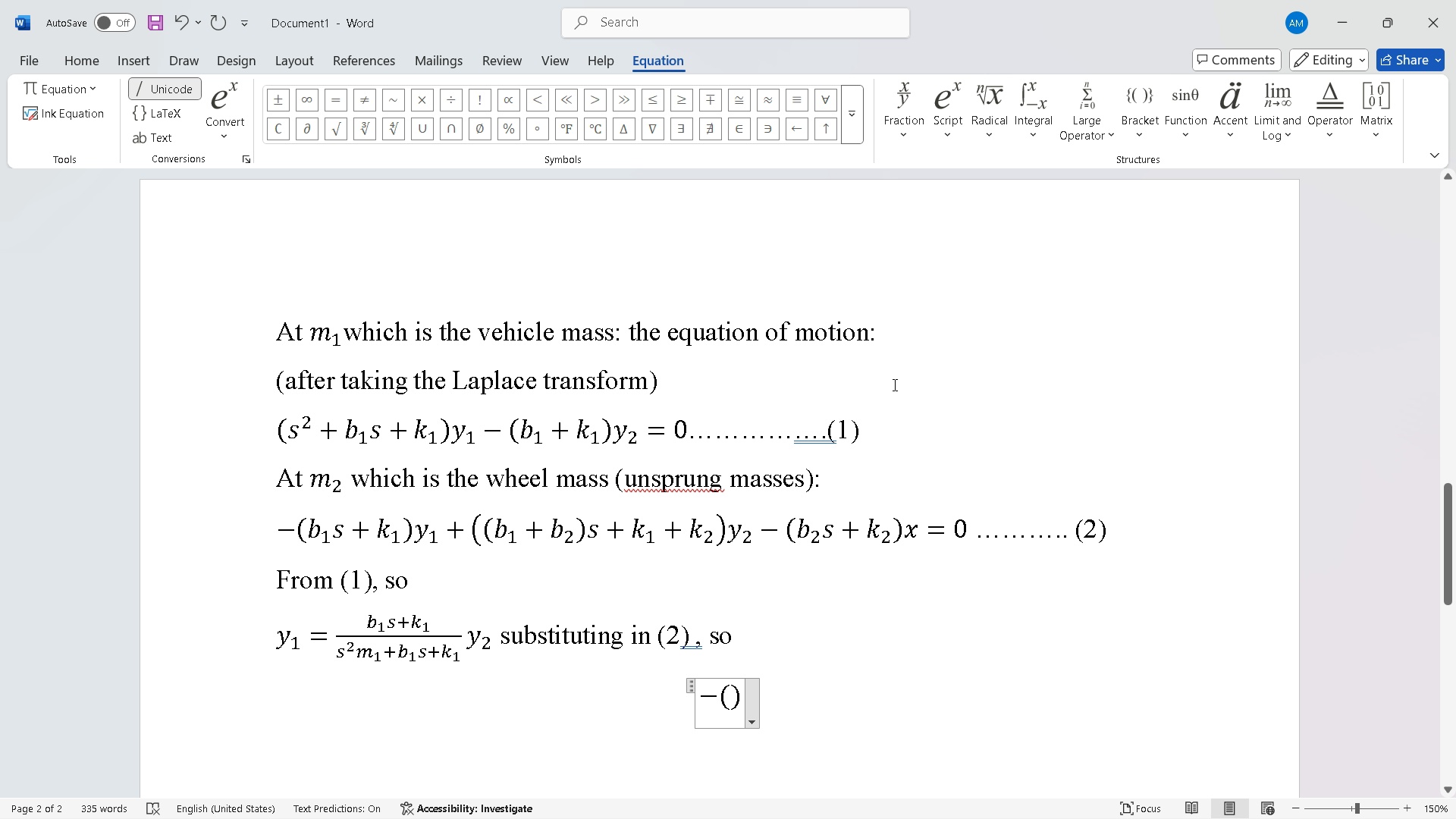 
left_click([950, 136])
 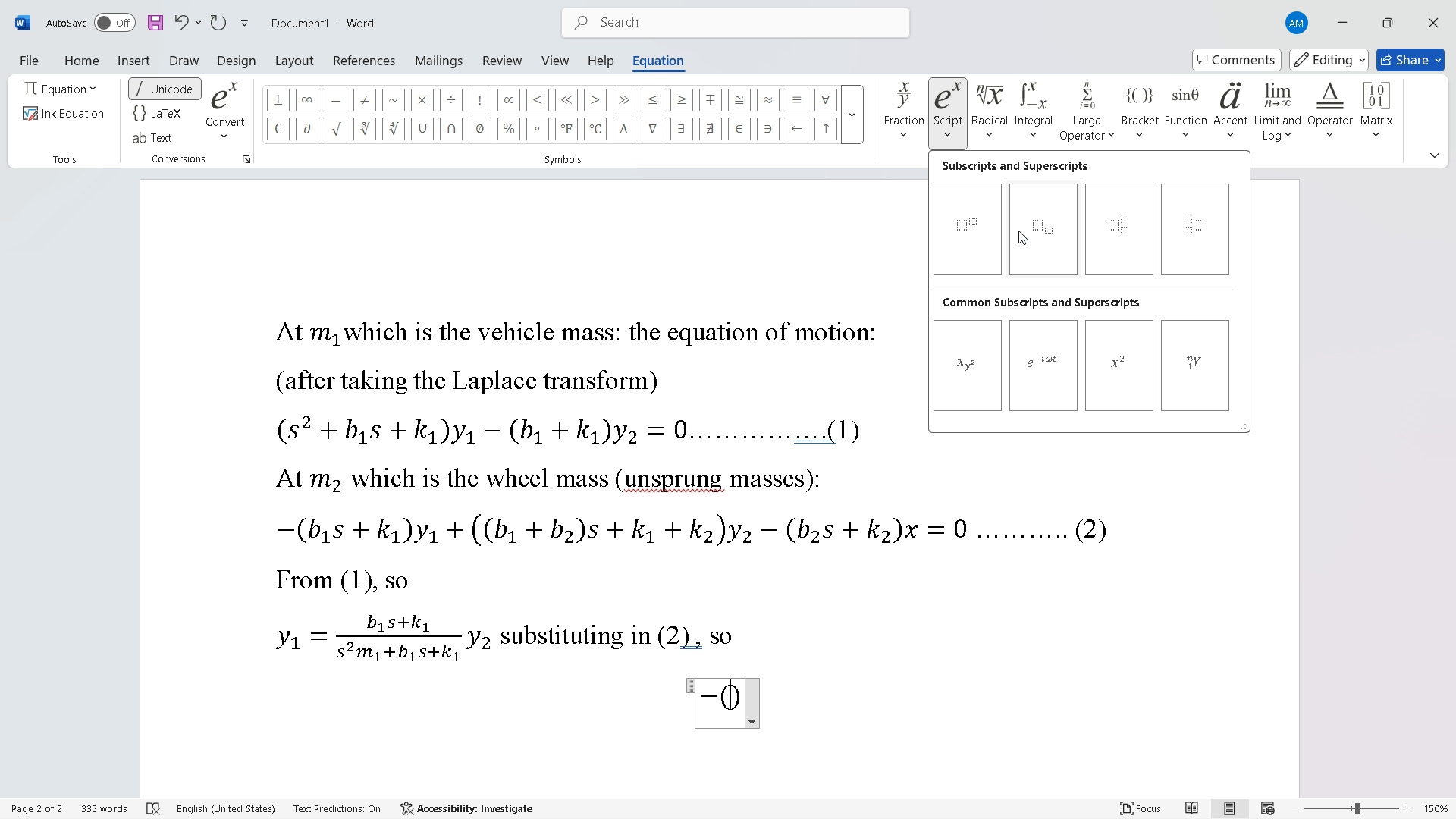 
left_click([1019, 231])
 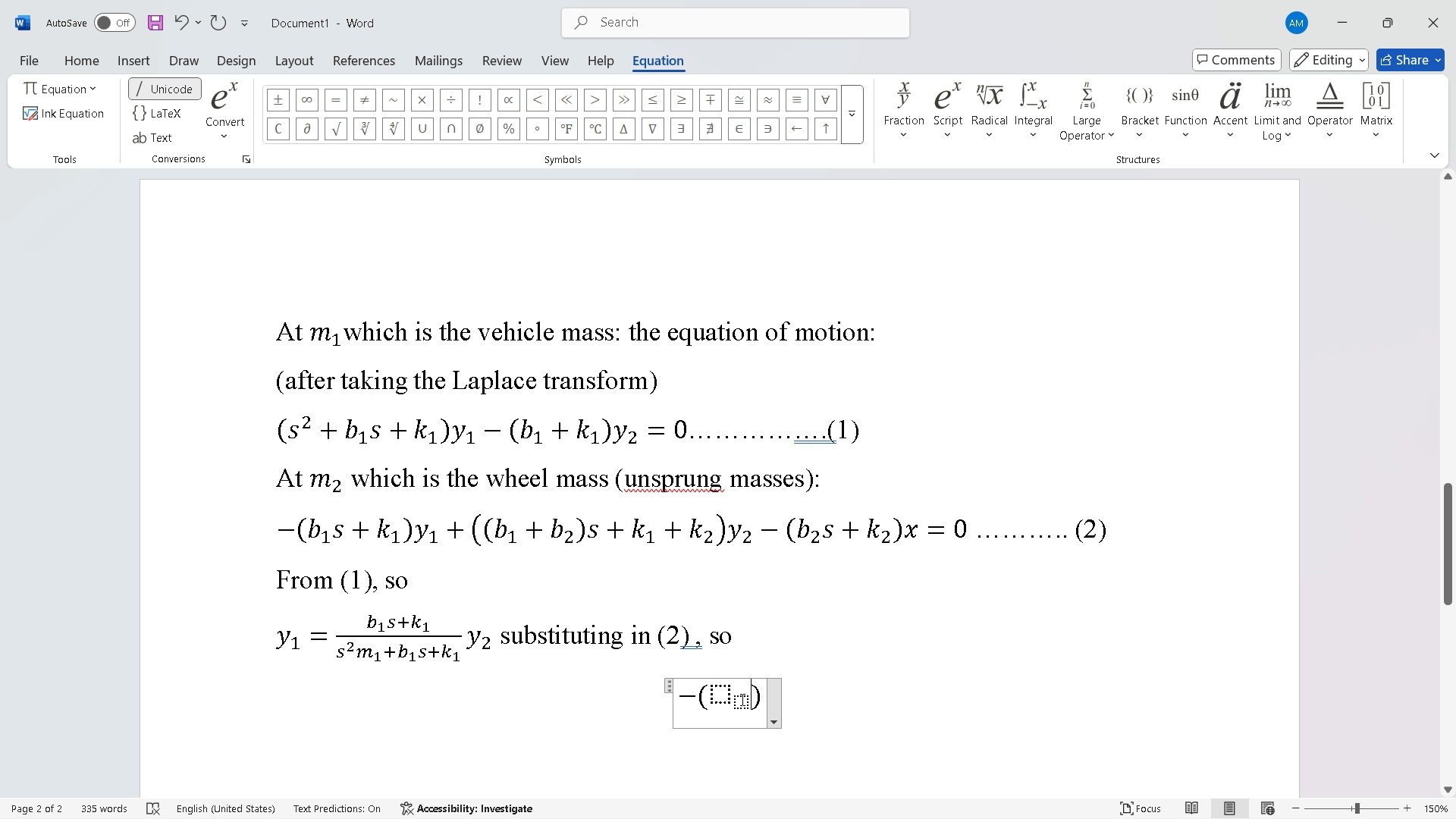 
left_click([741, 699])
 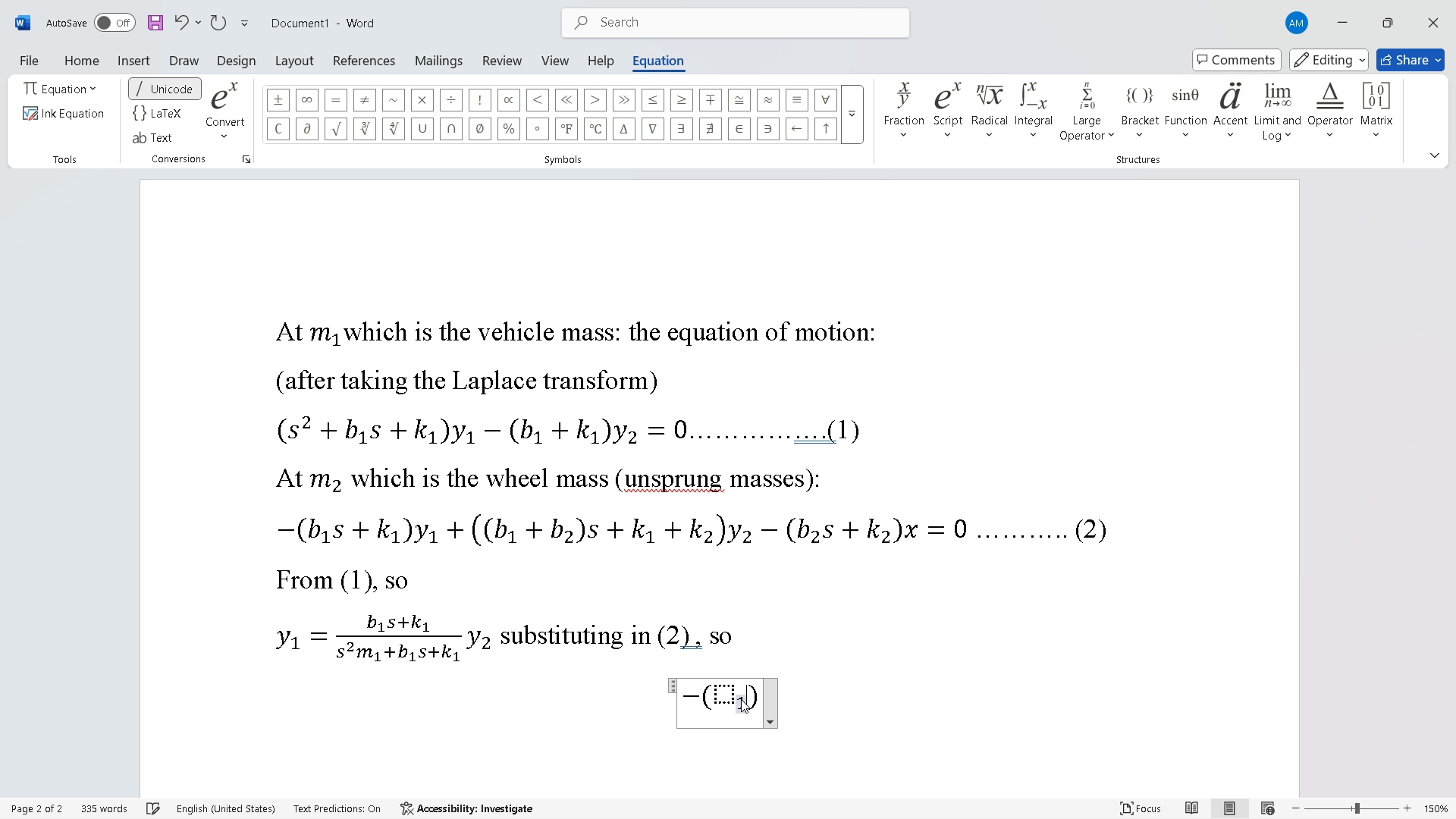 
key(1)
 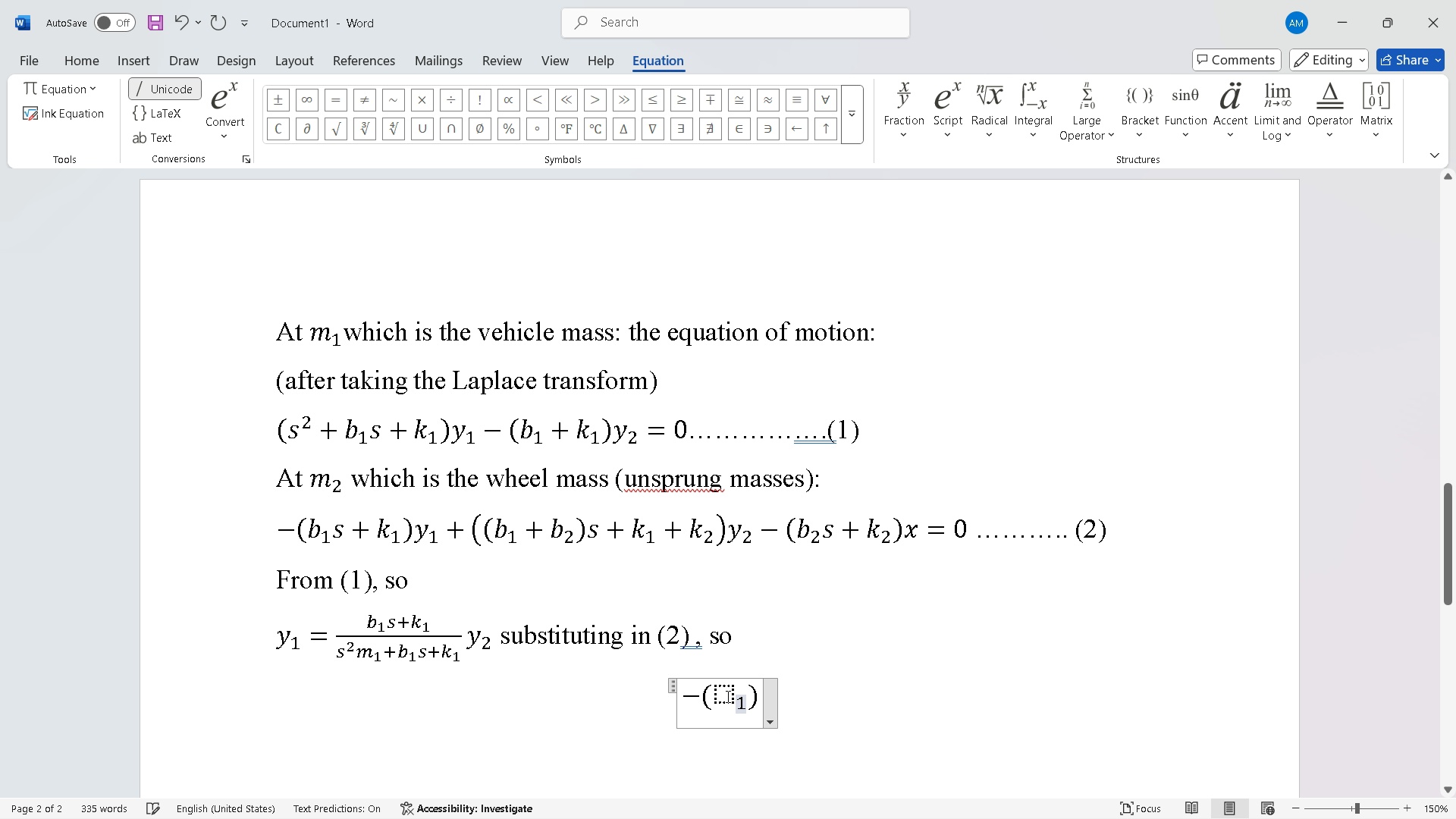 
left_click([726, 696])
 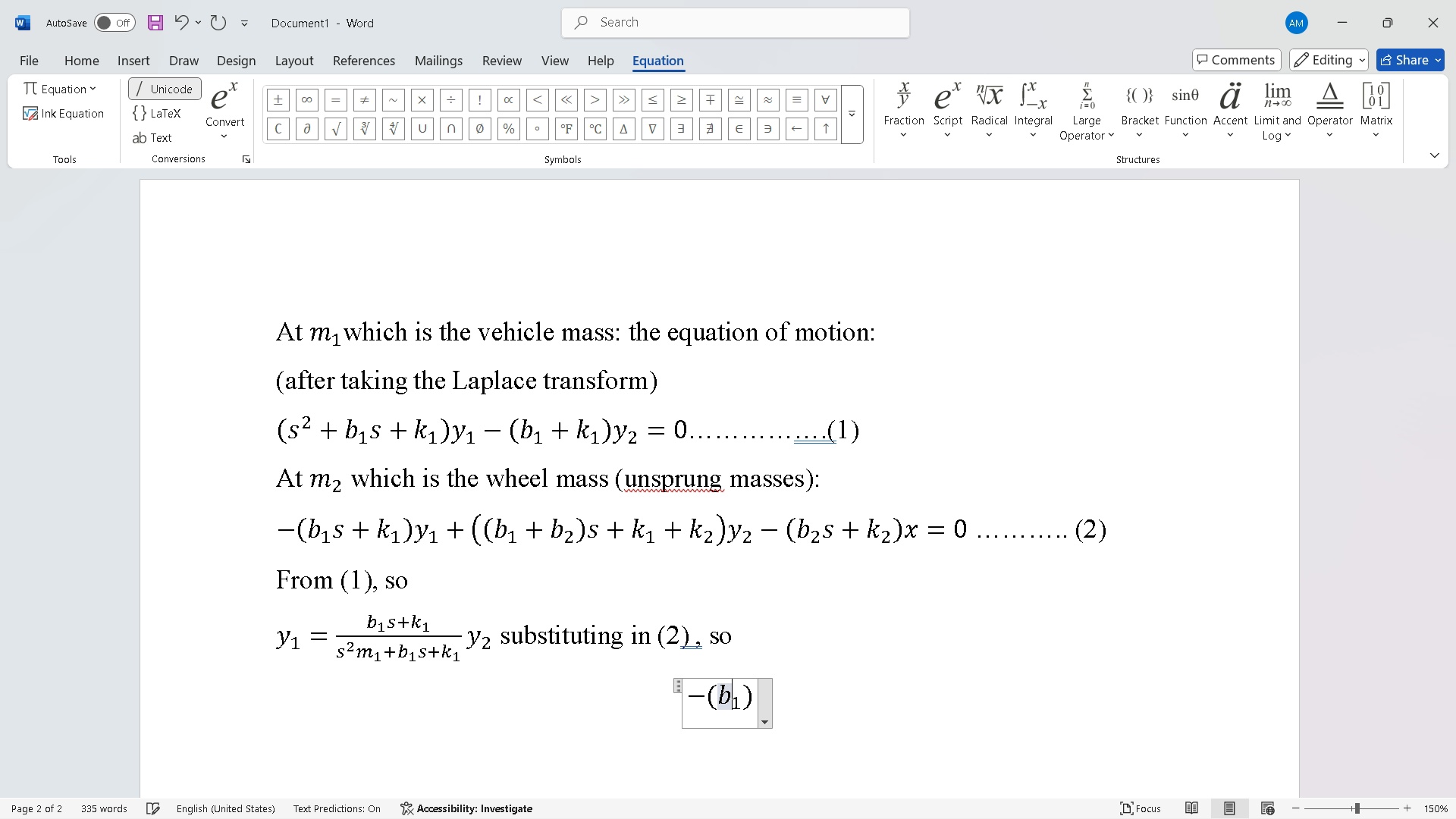 
key(B)
 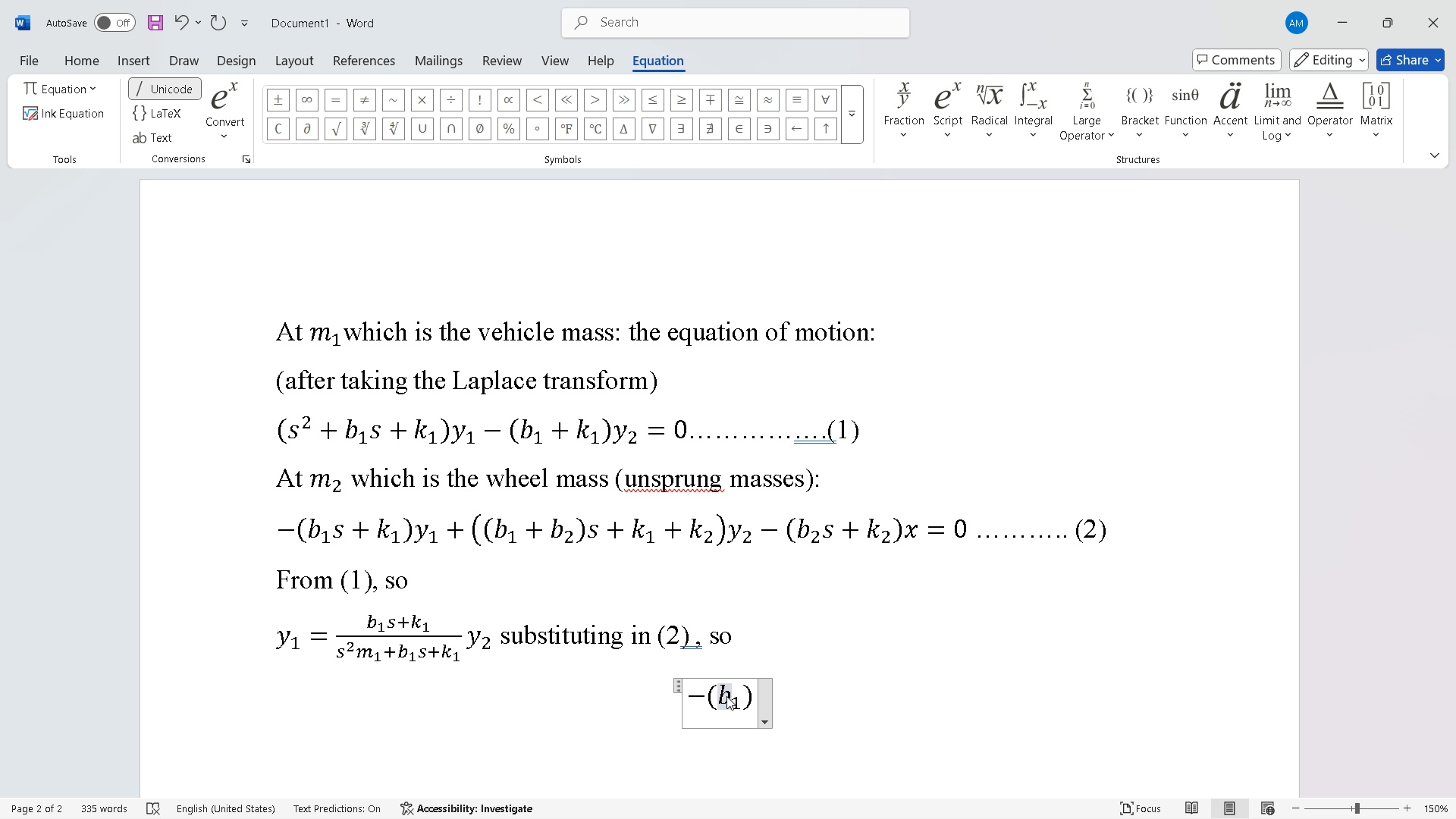 
key(ArrowRight)
 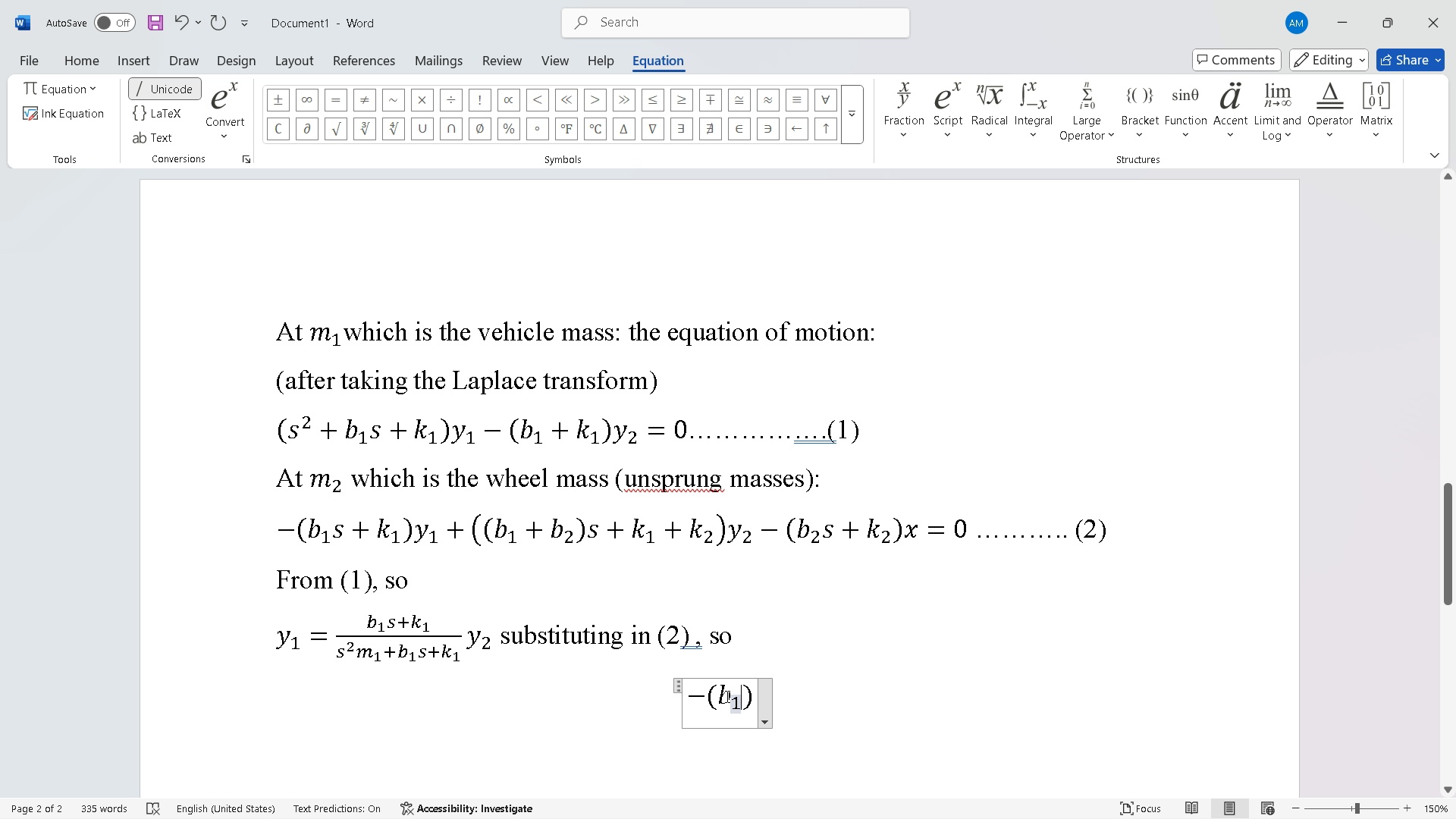 
key(ArrowRight)
 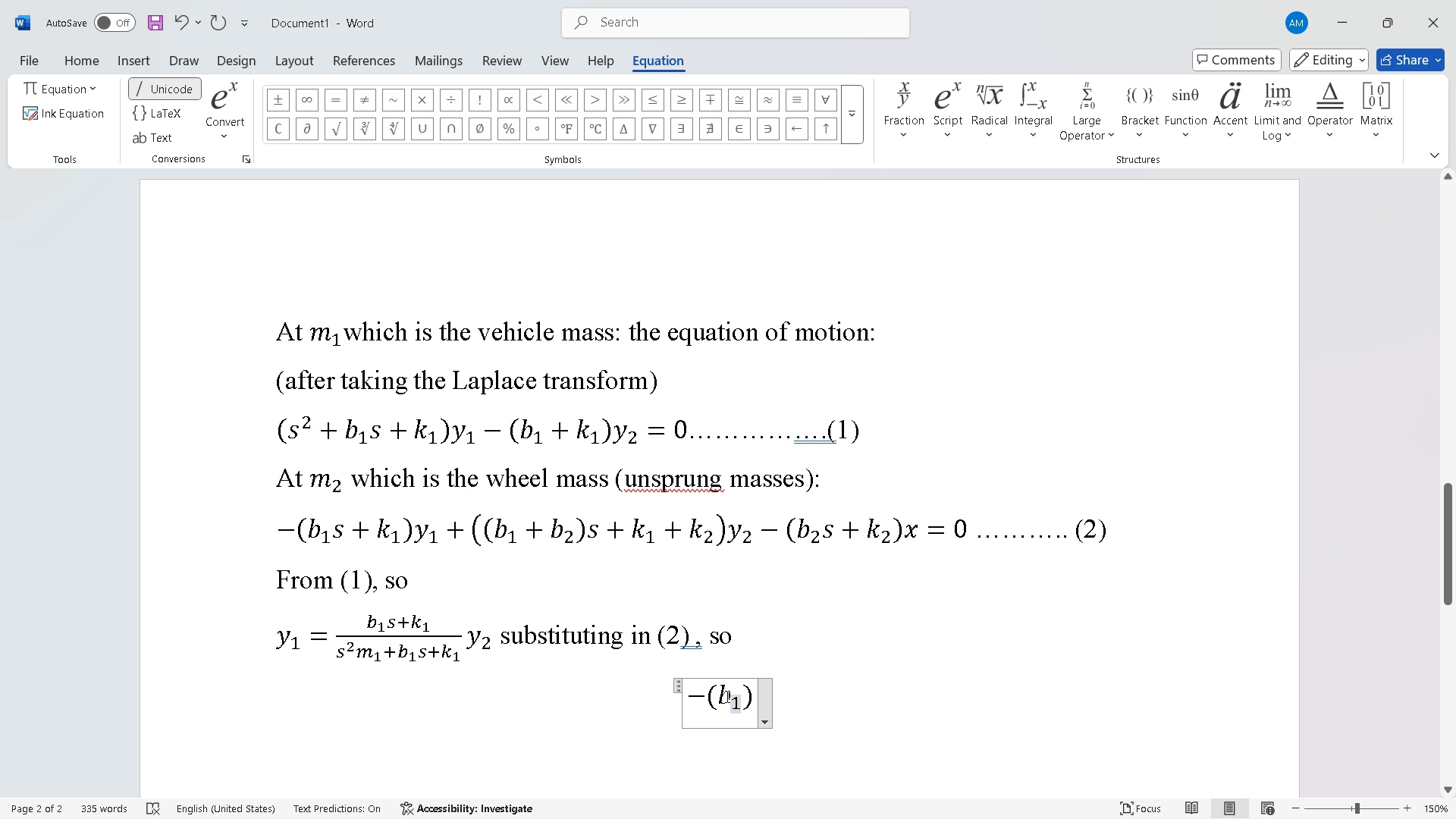 
key(S)
 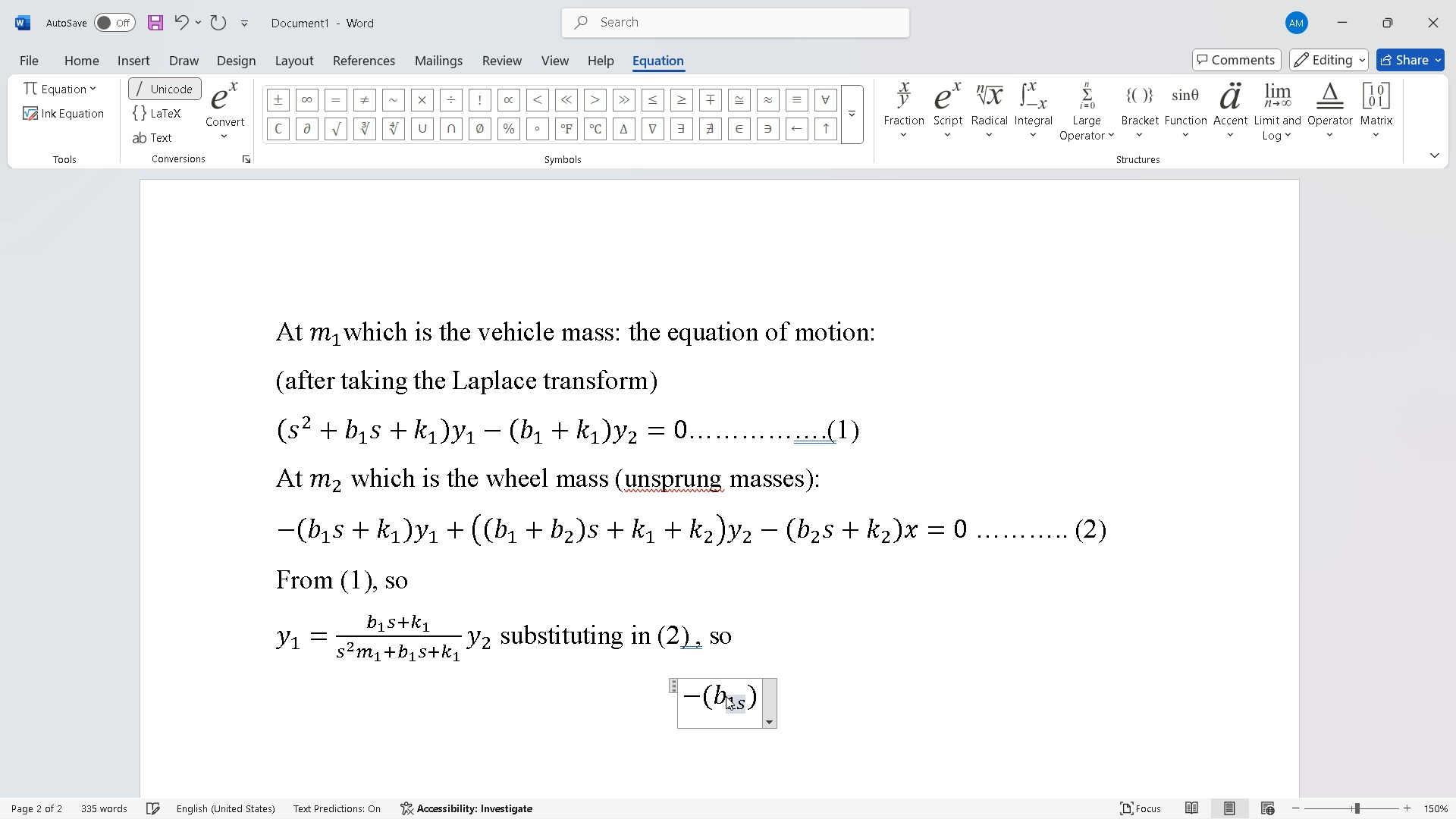 
key(Backspace)
 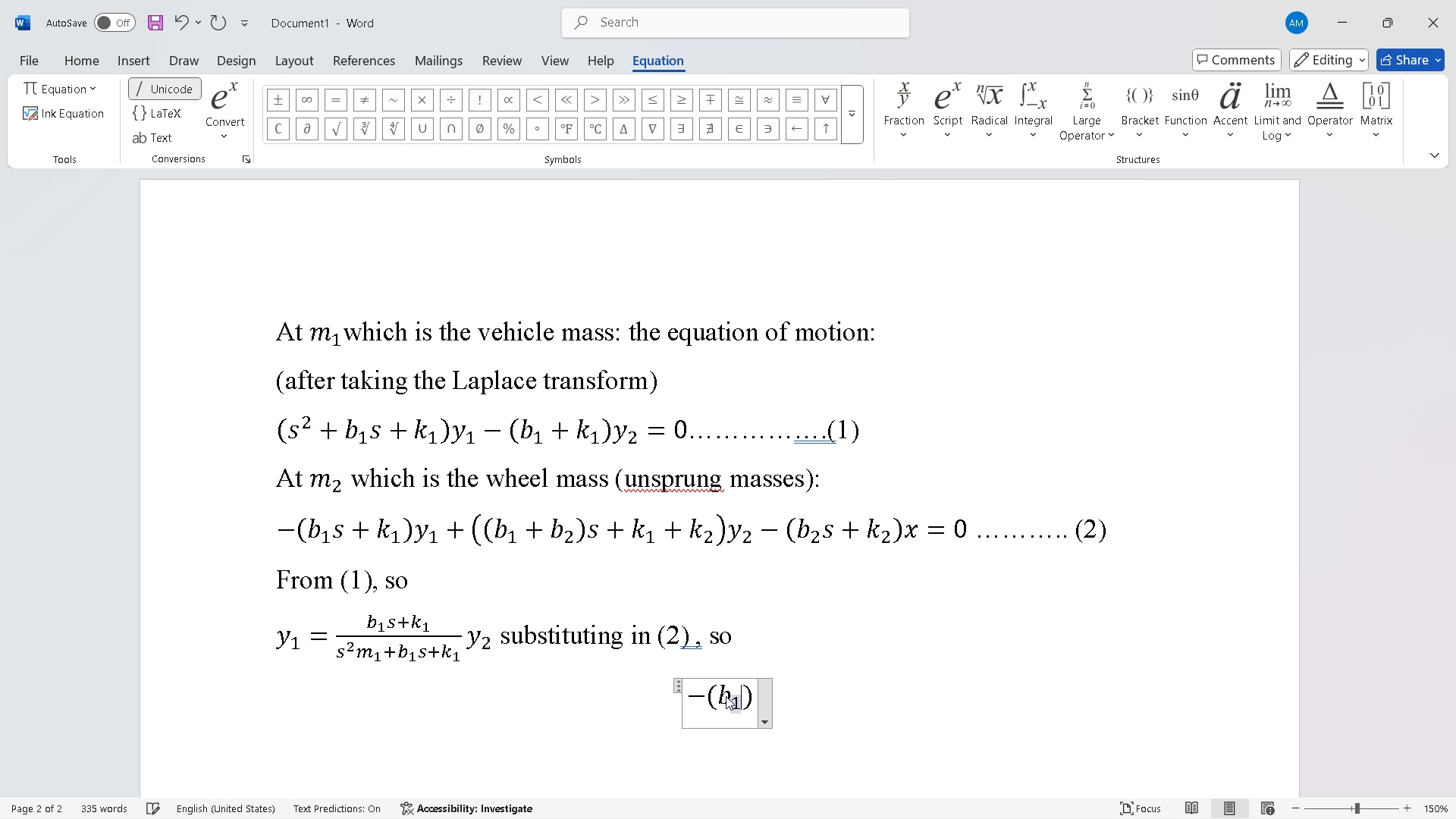 
key(ArrowRight)
 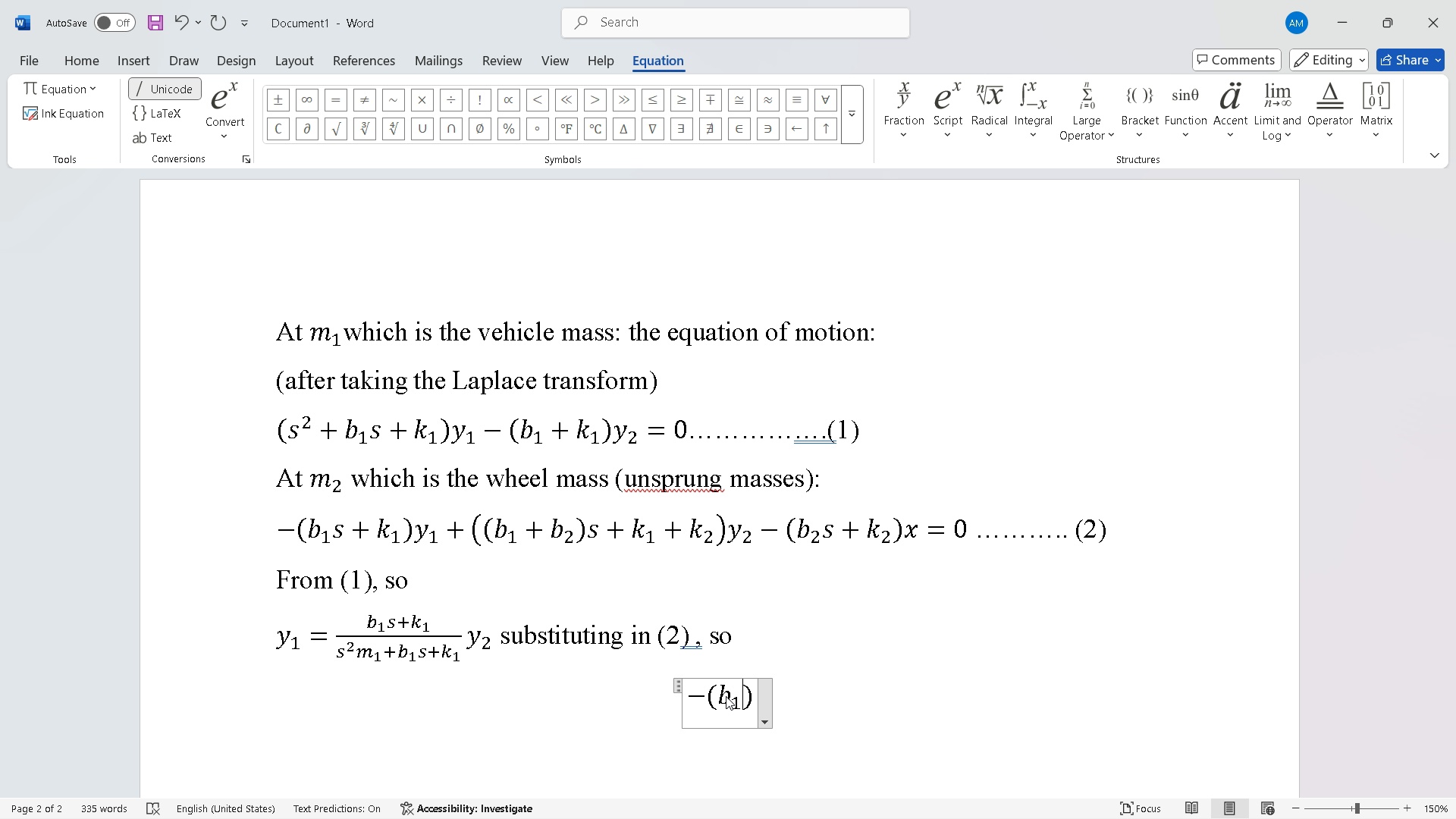 
key(S)
 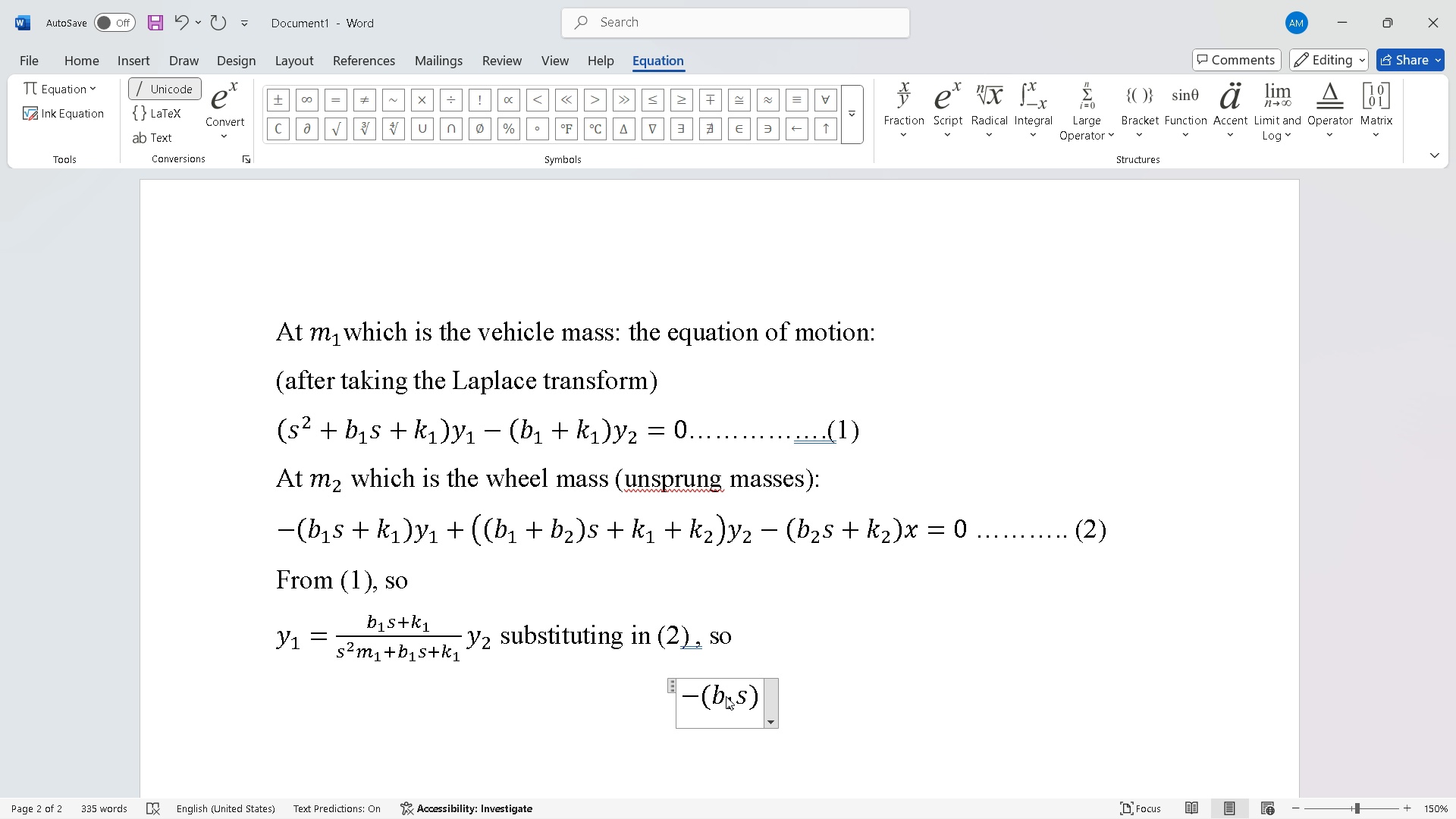 
key(Shift+ShiftRight)
 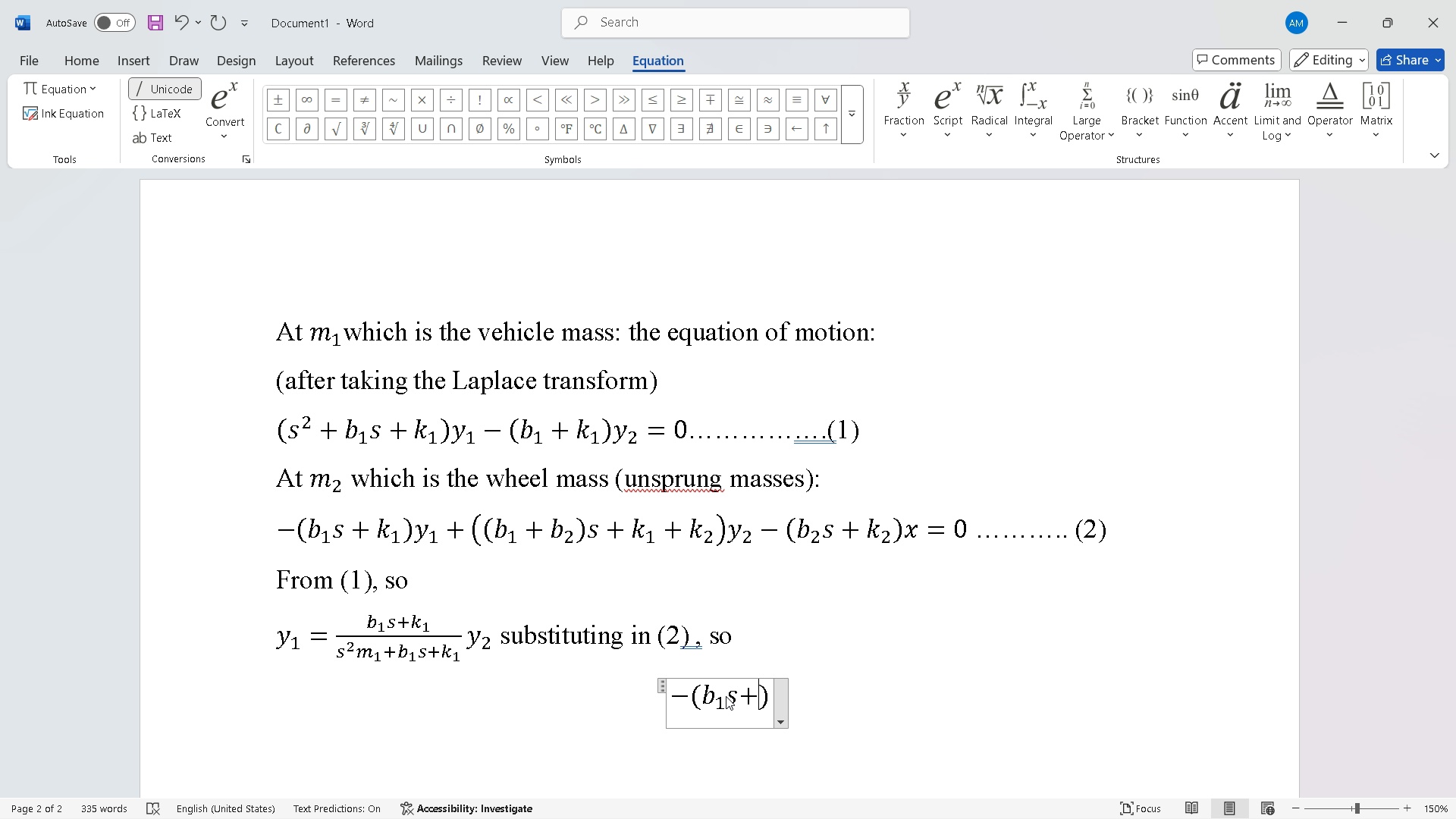 
key(Shift+Equal)
 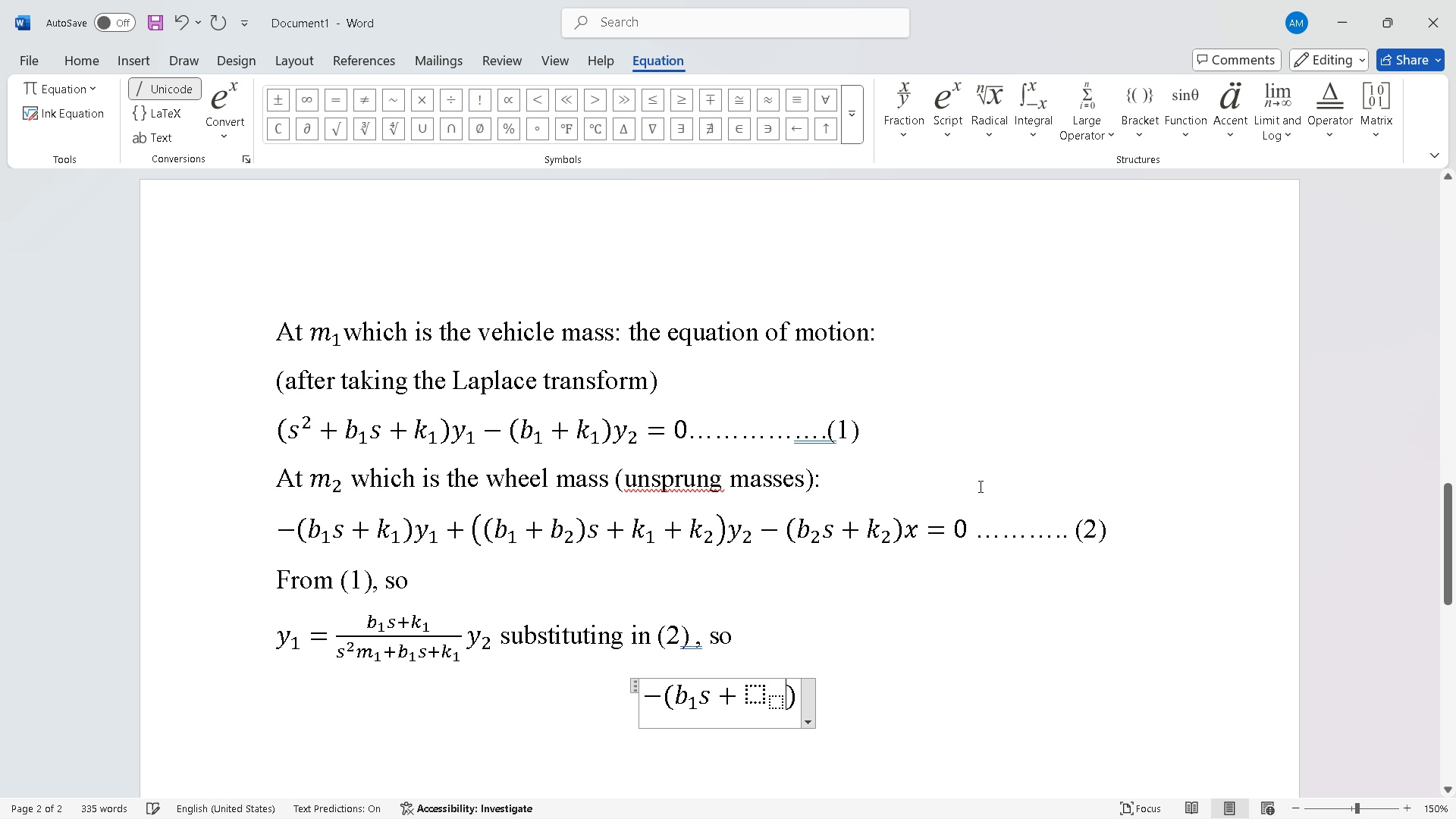 
key(ArrowLeft)
 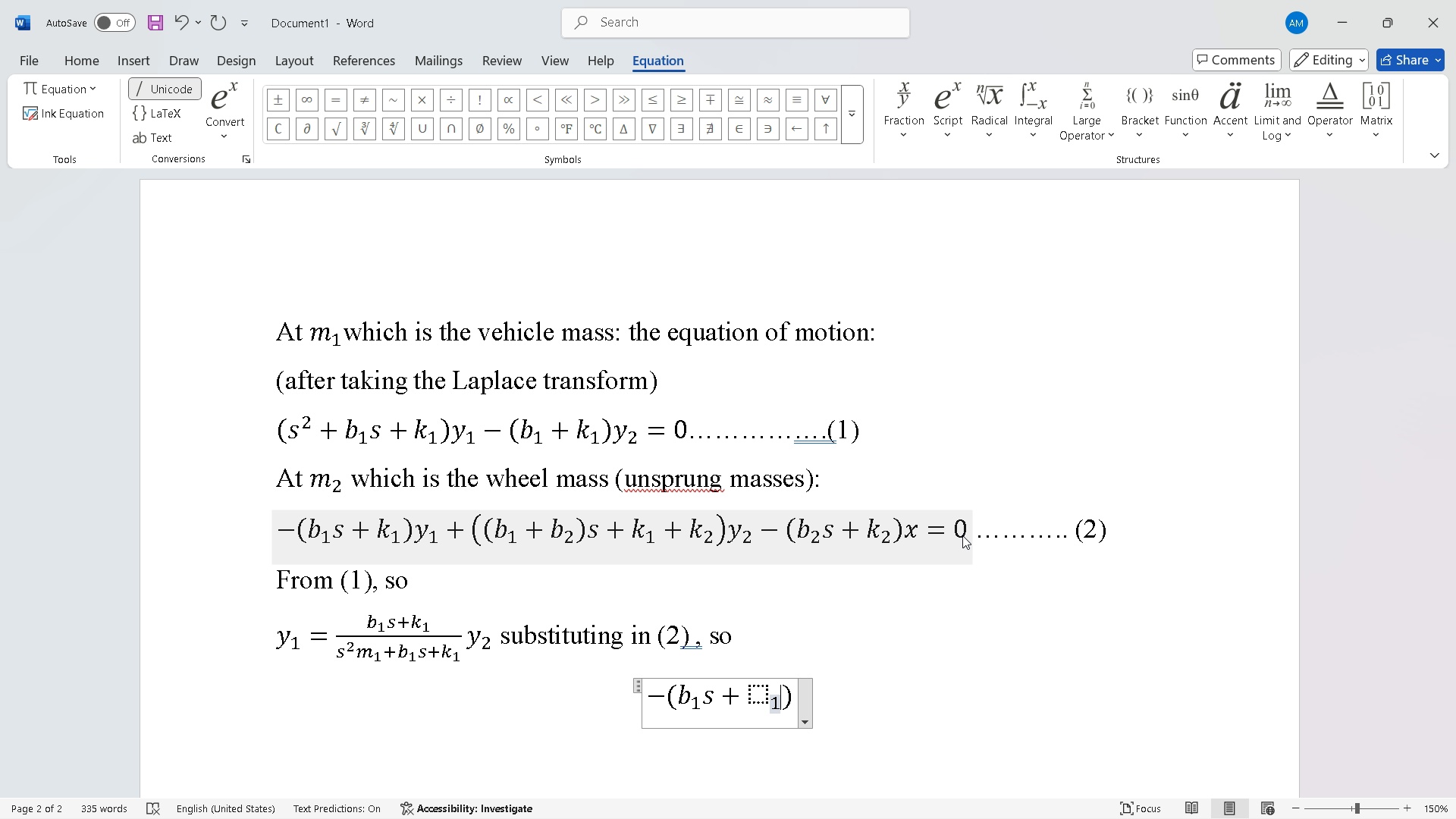 
key(1)
 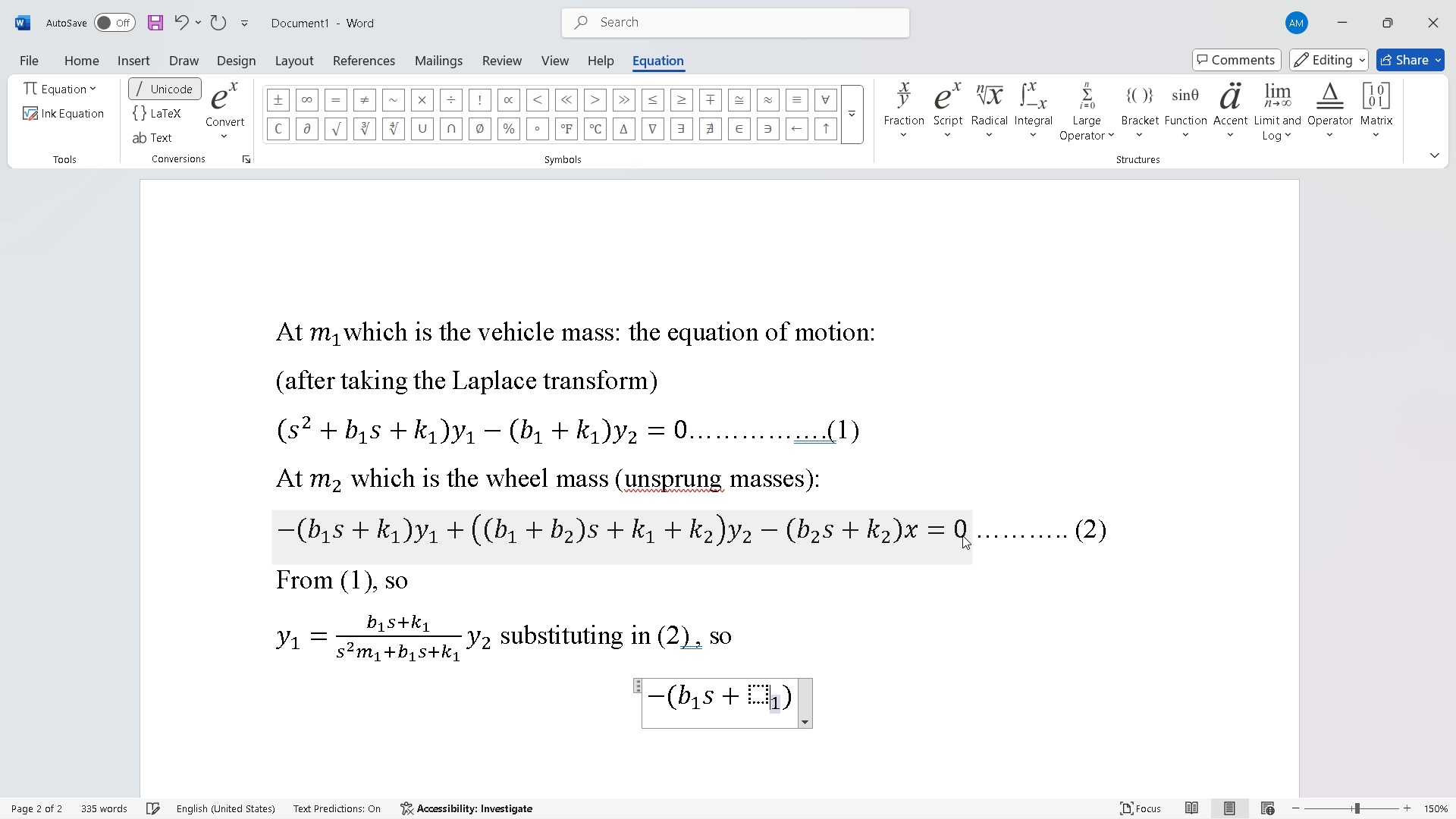 
key(ArrowLeft)
 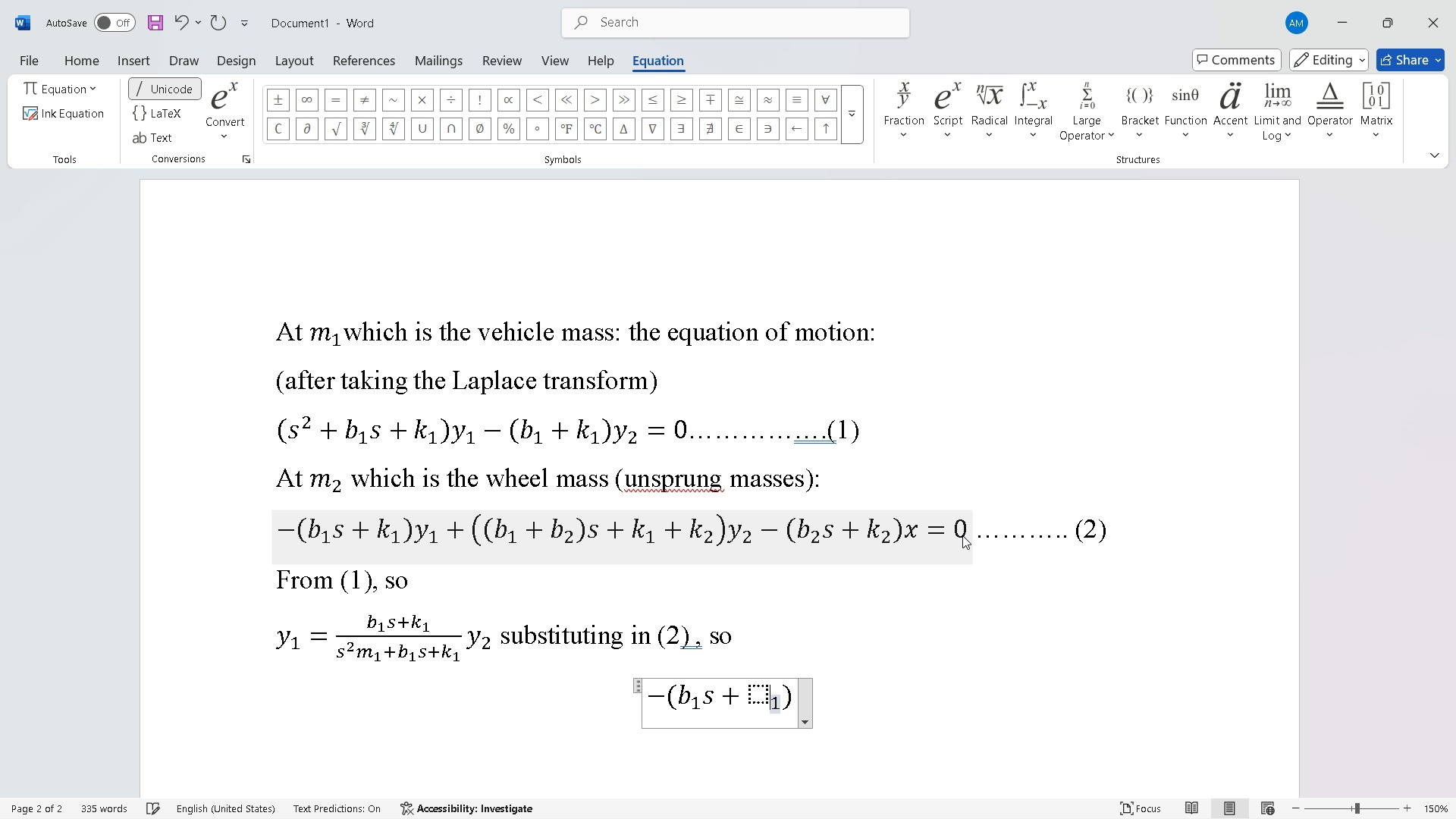 
key(ArrowLeft)
 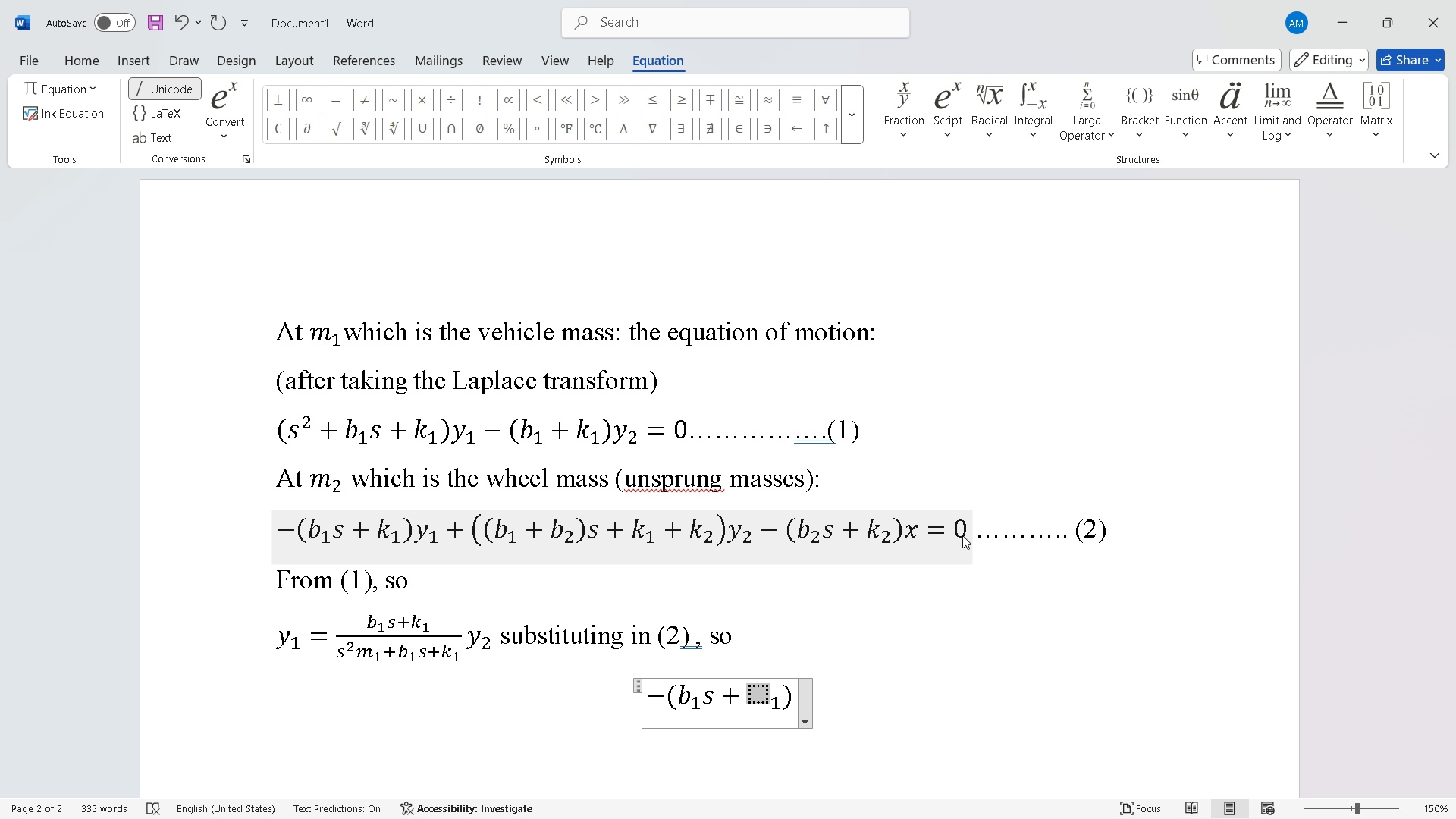 
key(K)
 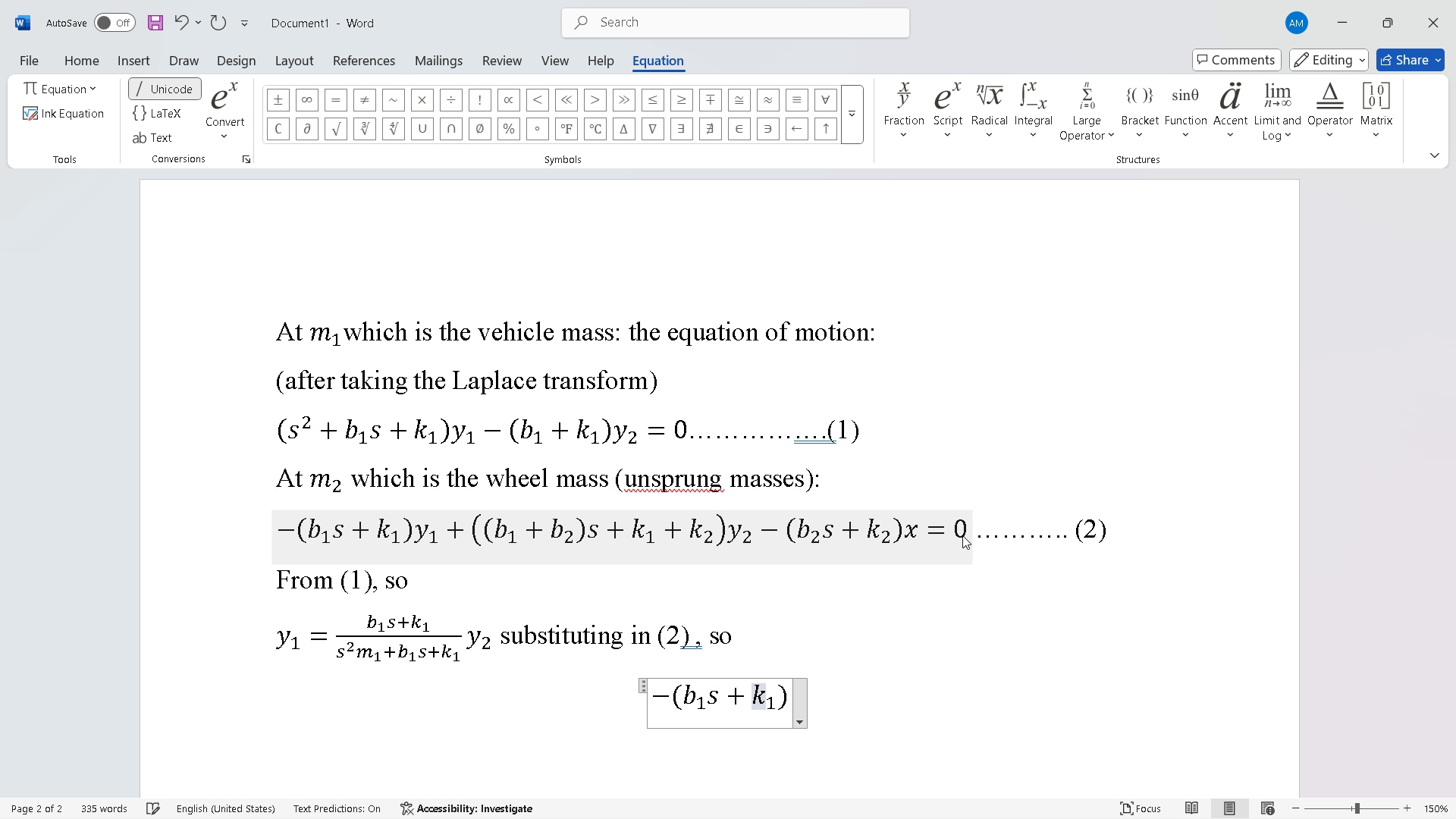 
key(ArrowRight)
 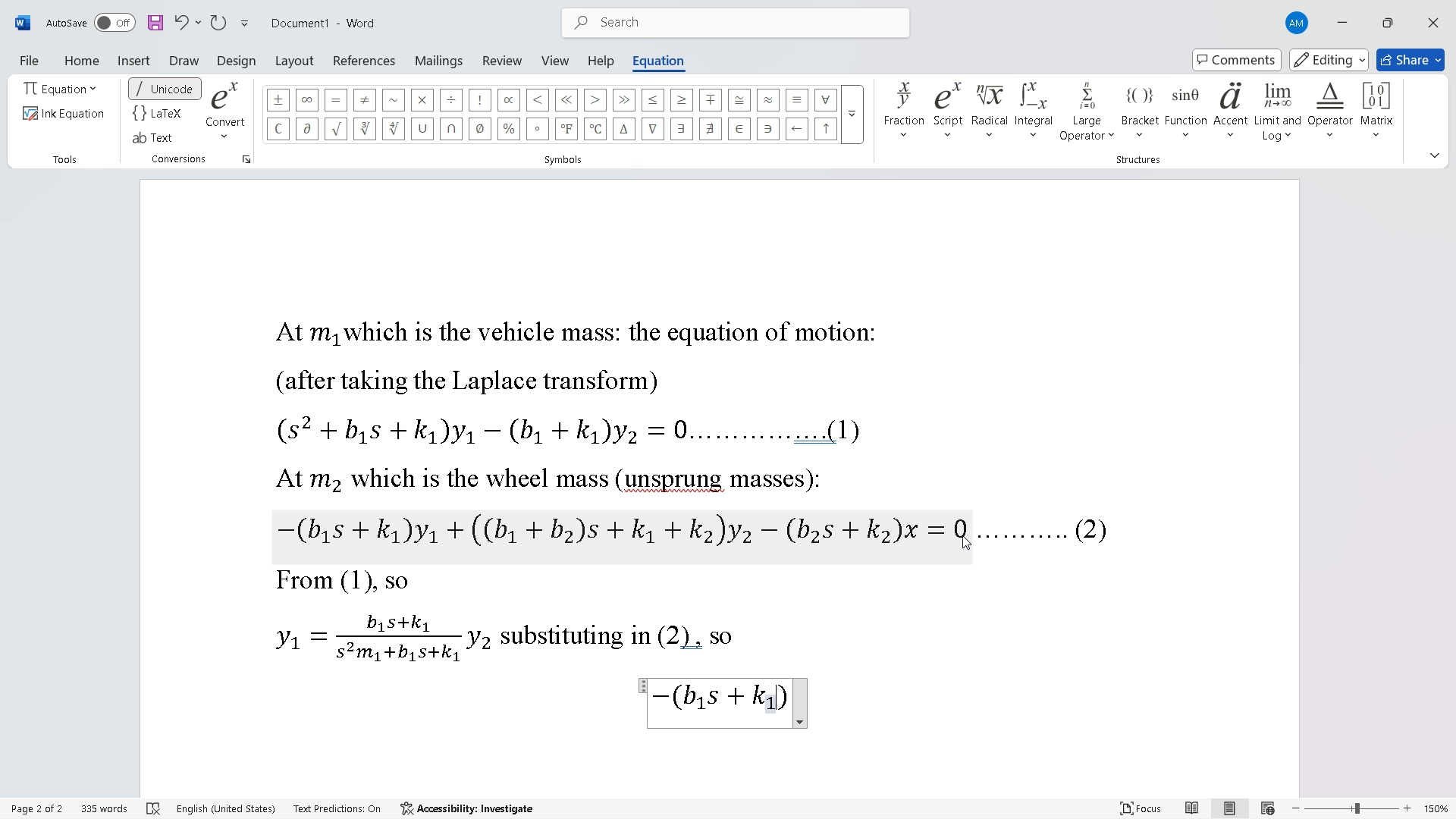 
key(ArrowRight)
 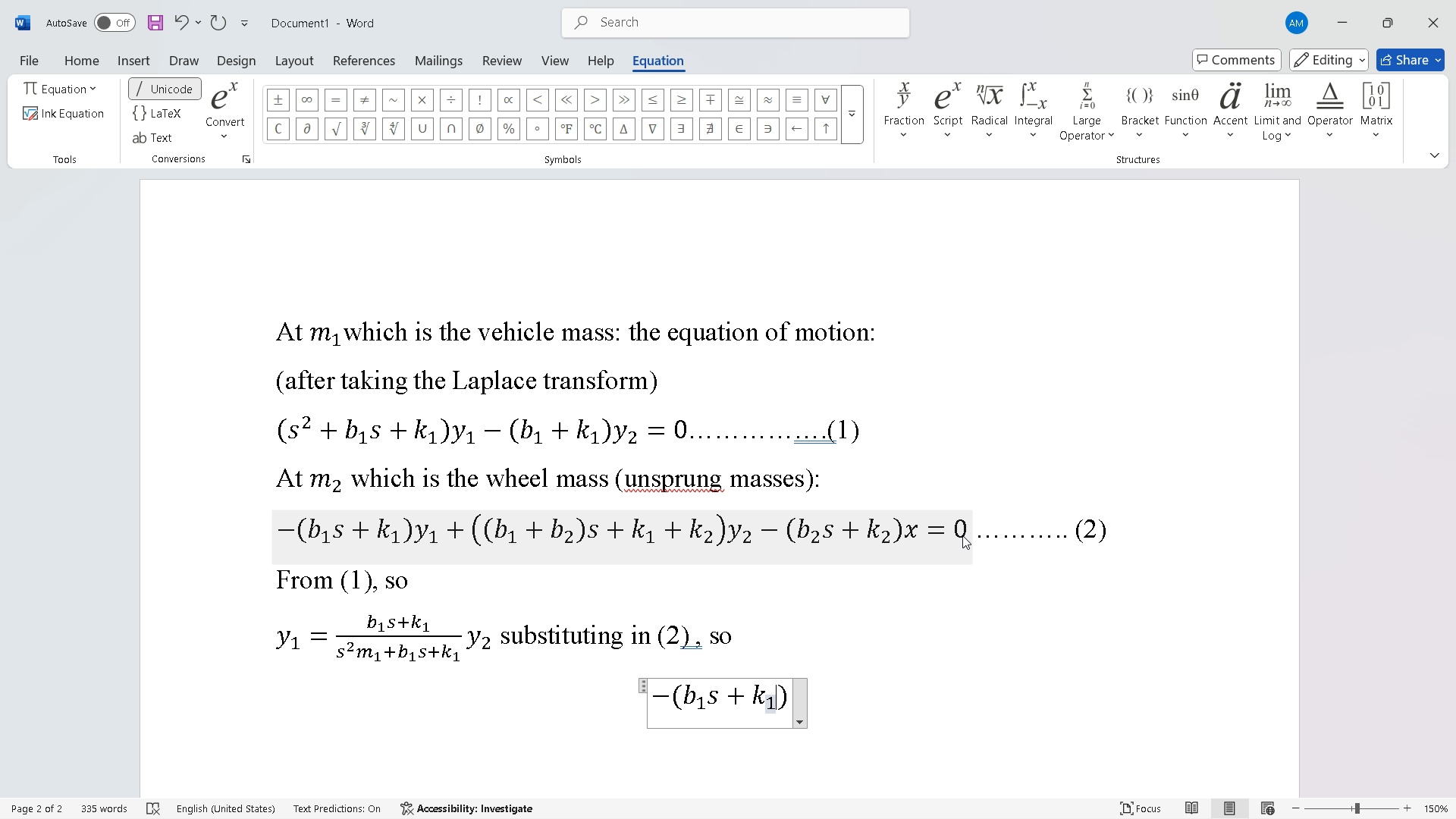 
key(ArrowRight)
 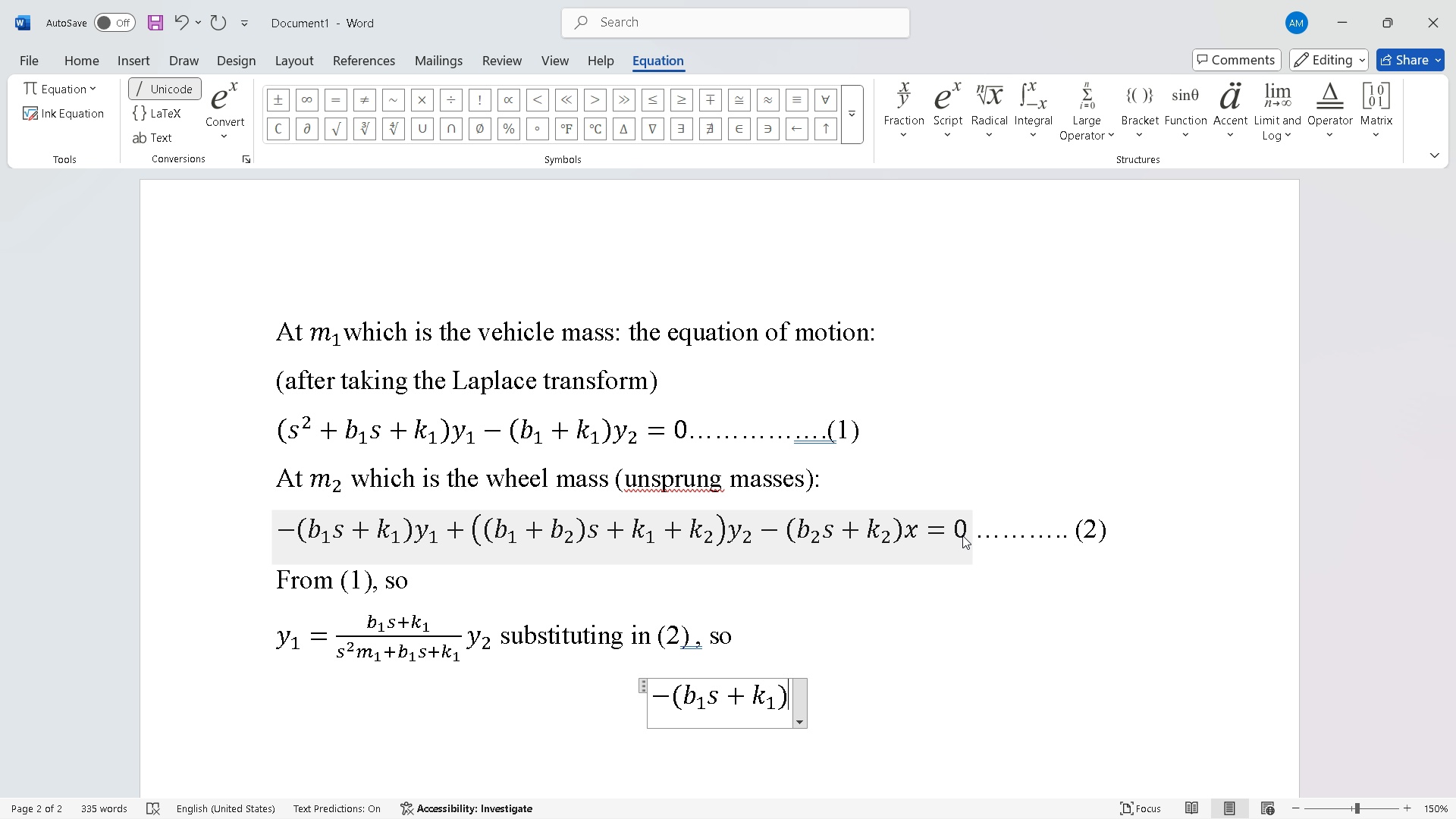 
key(ArrowRight)
 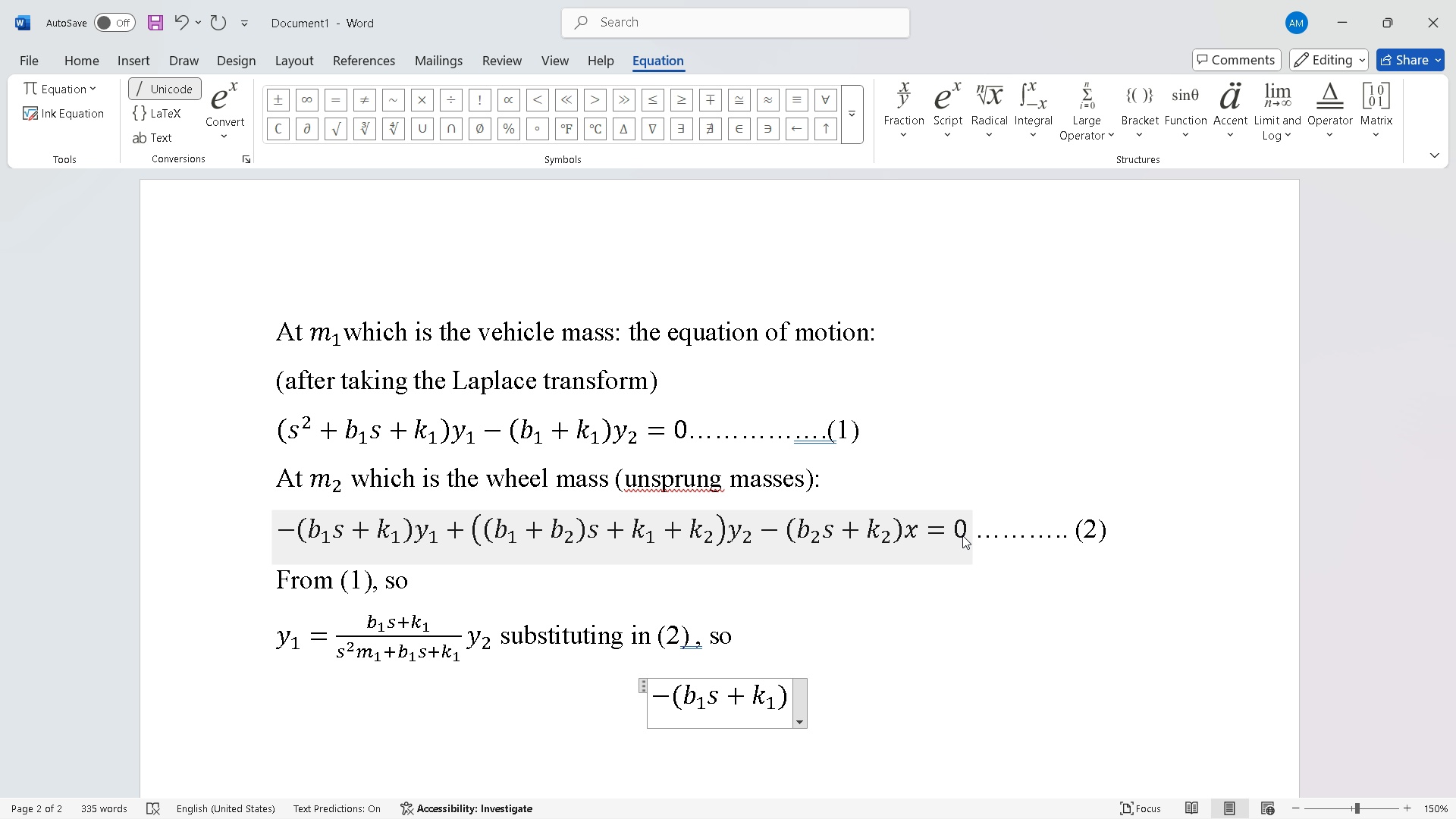 
type(())
 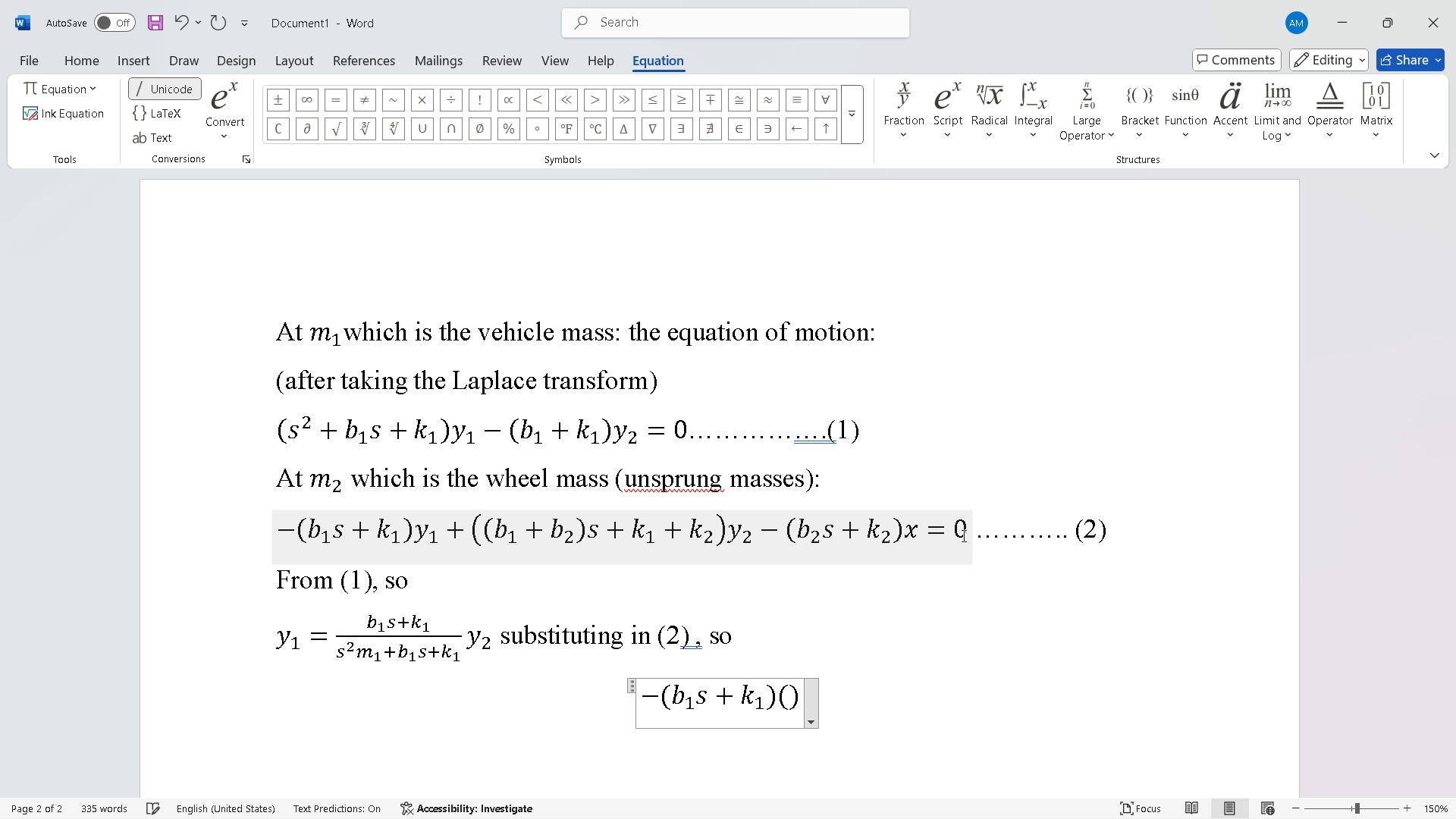 
key(ArrowLeft)
 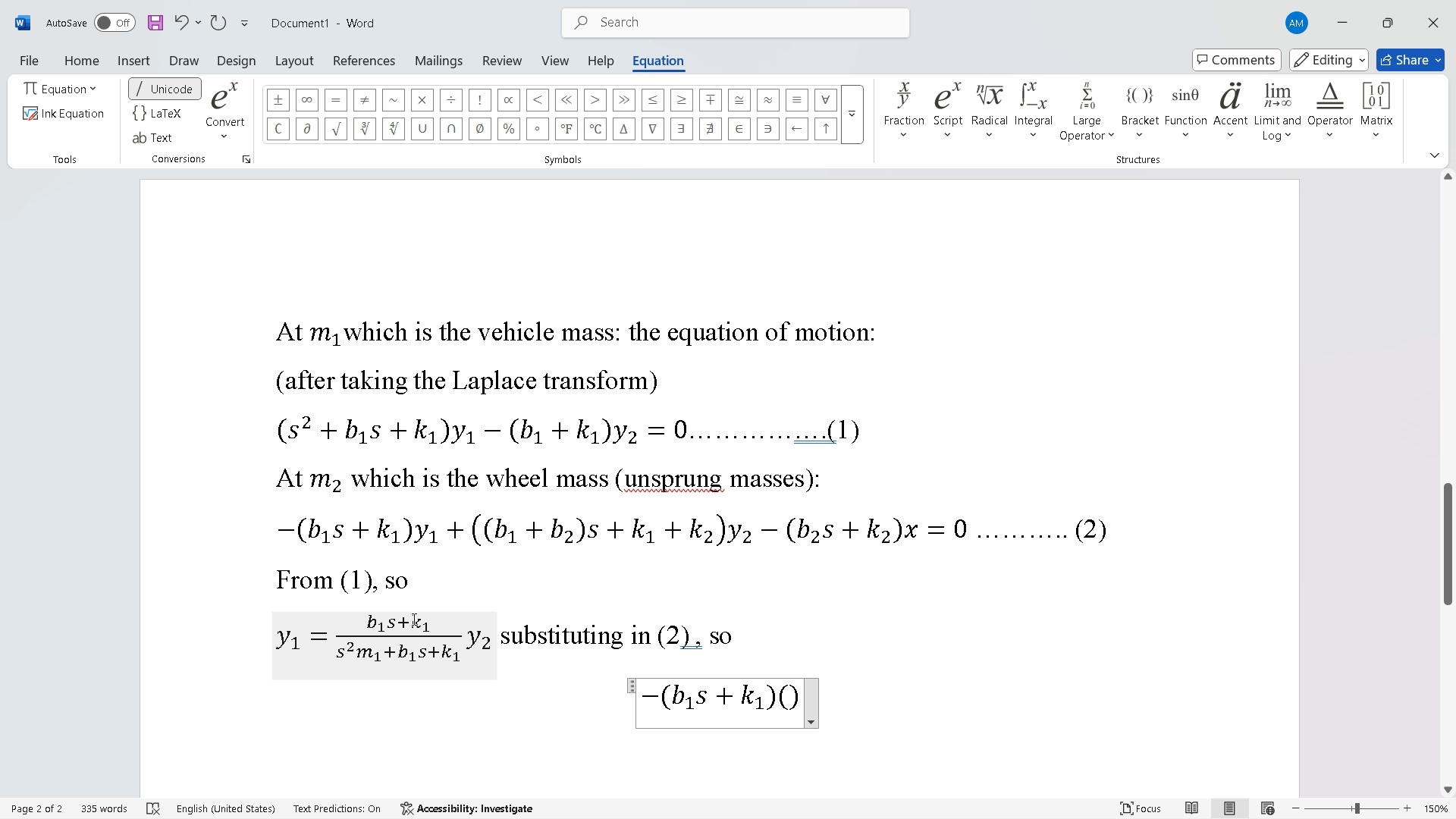 
wait(10.97)
 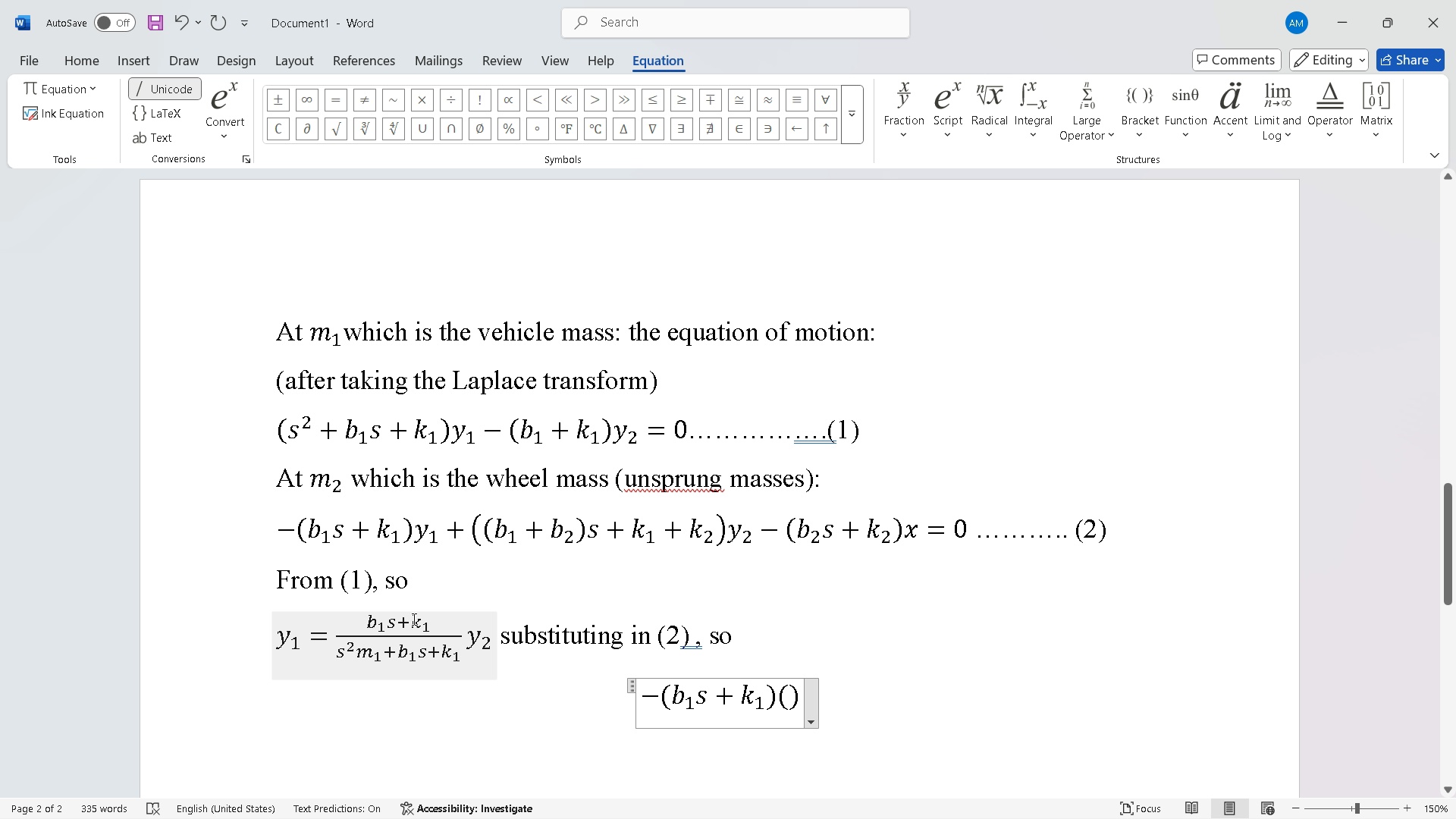 
left_click([460, 641])
 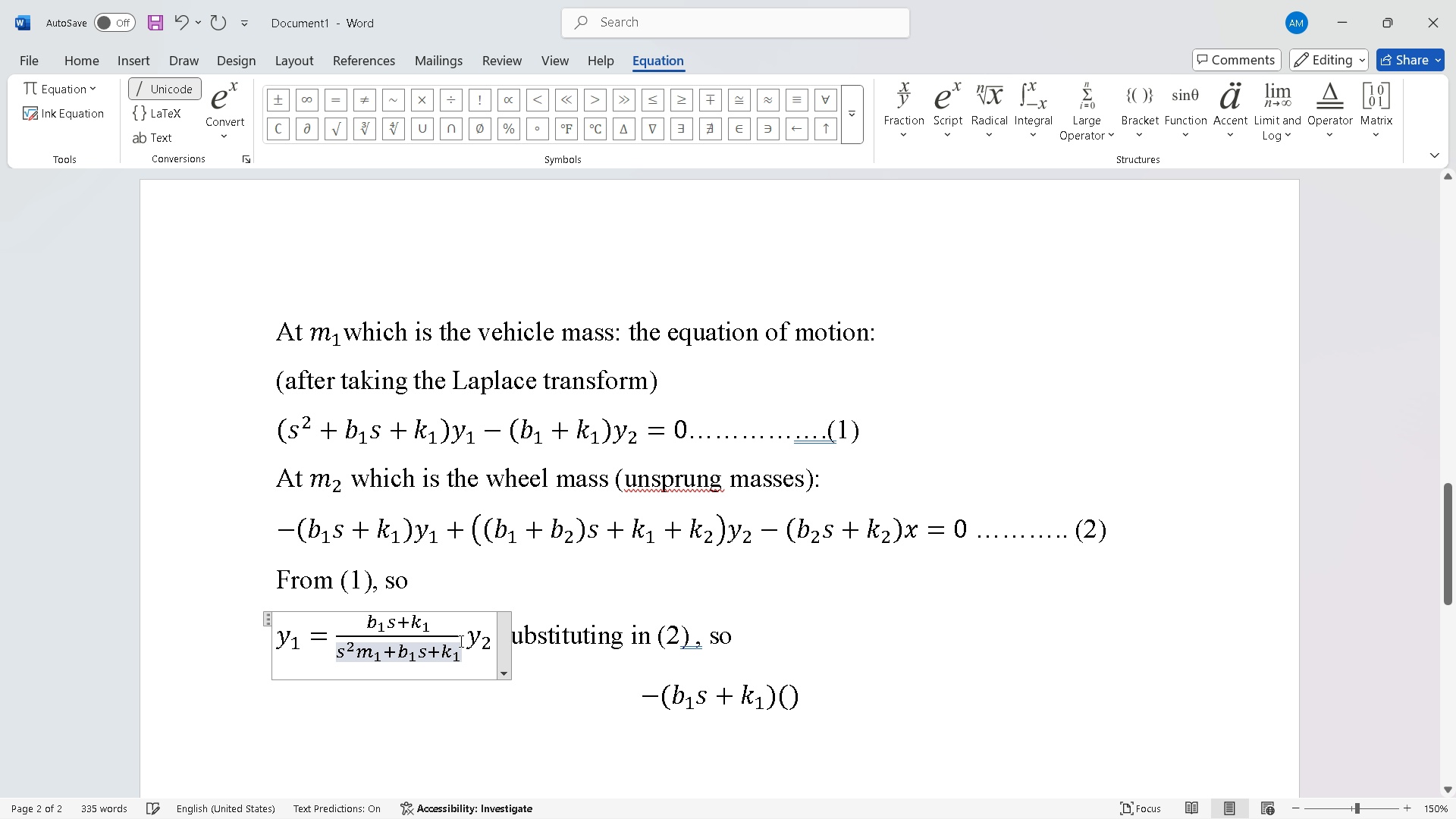 
left_click([460, 641])
 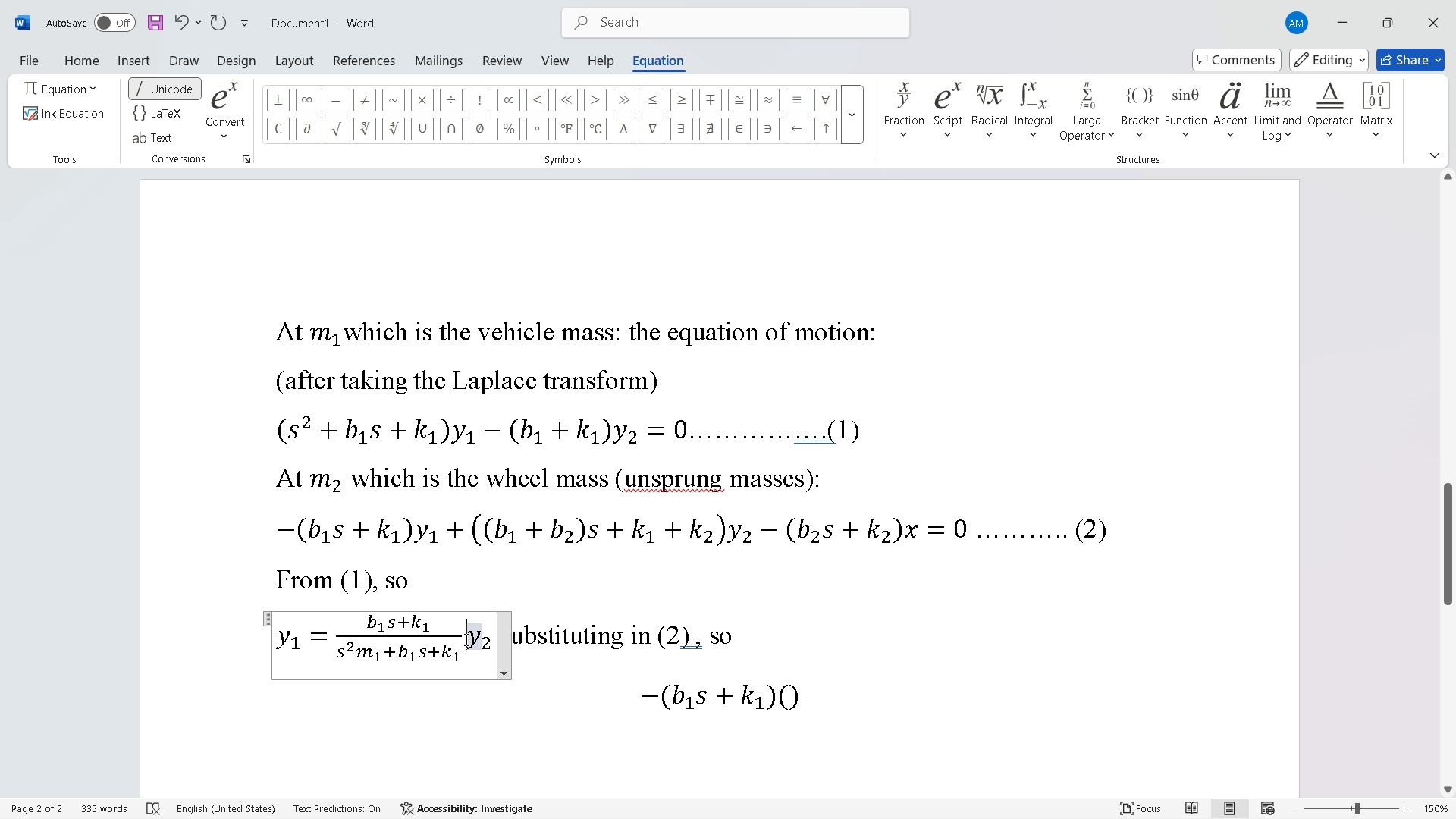 
left_click([465, 639])
 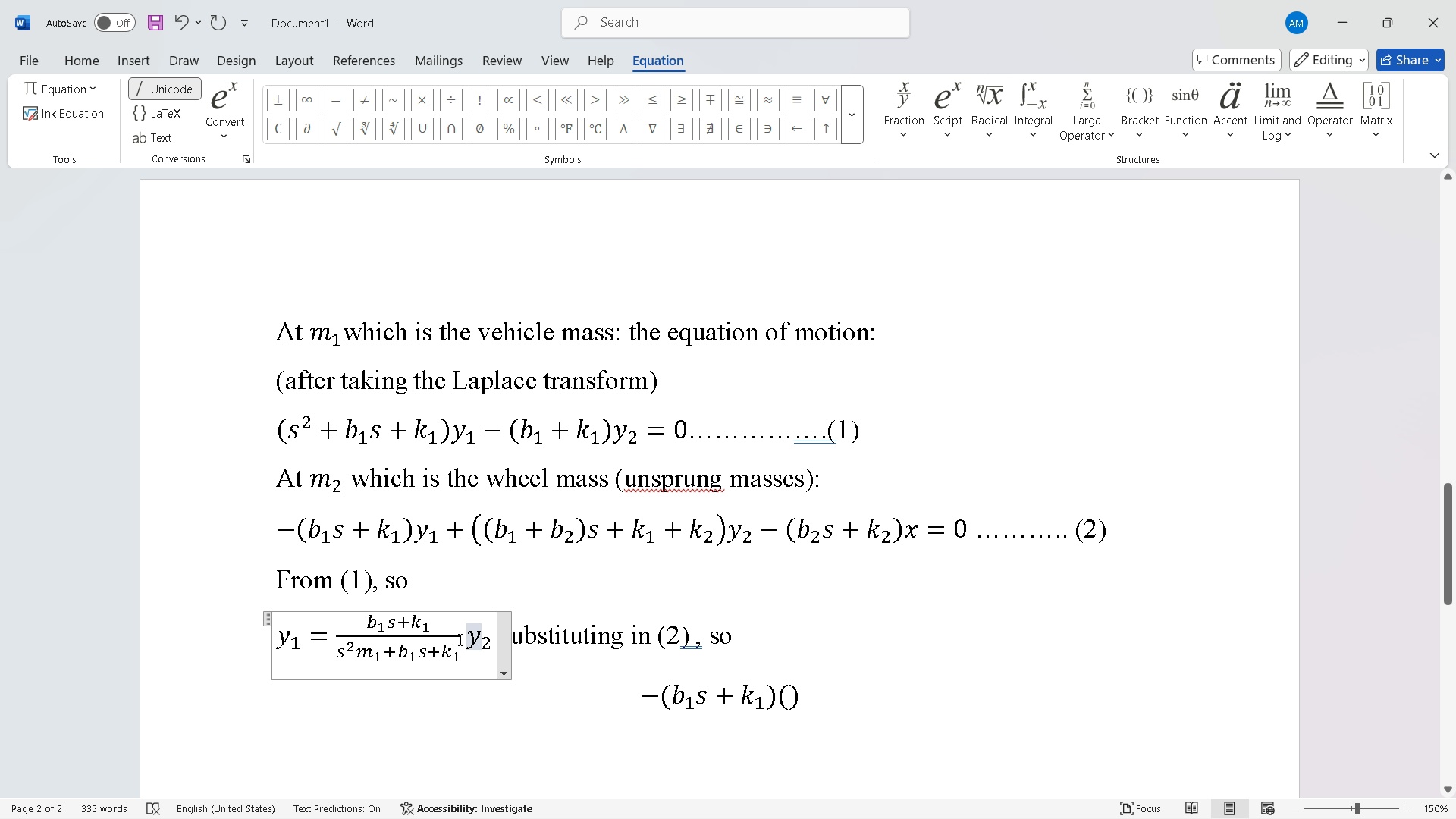 
left_click_drag(start_coordinate=[466, 639], to_coordinate=[412, 634])
 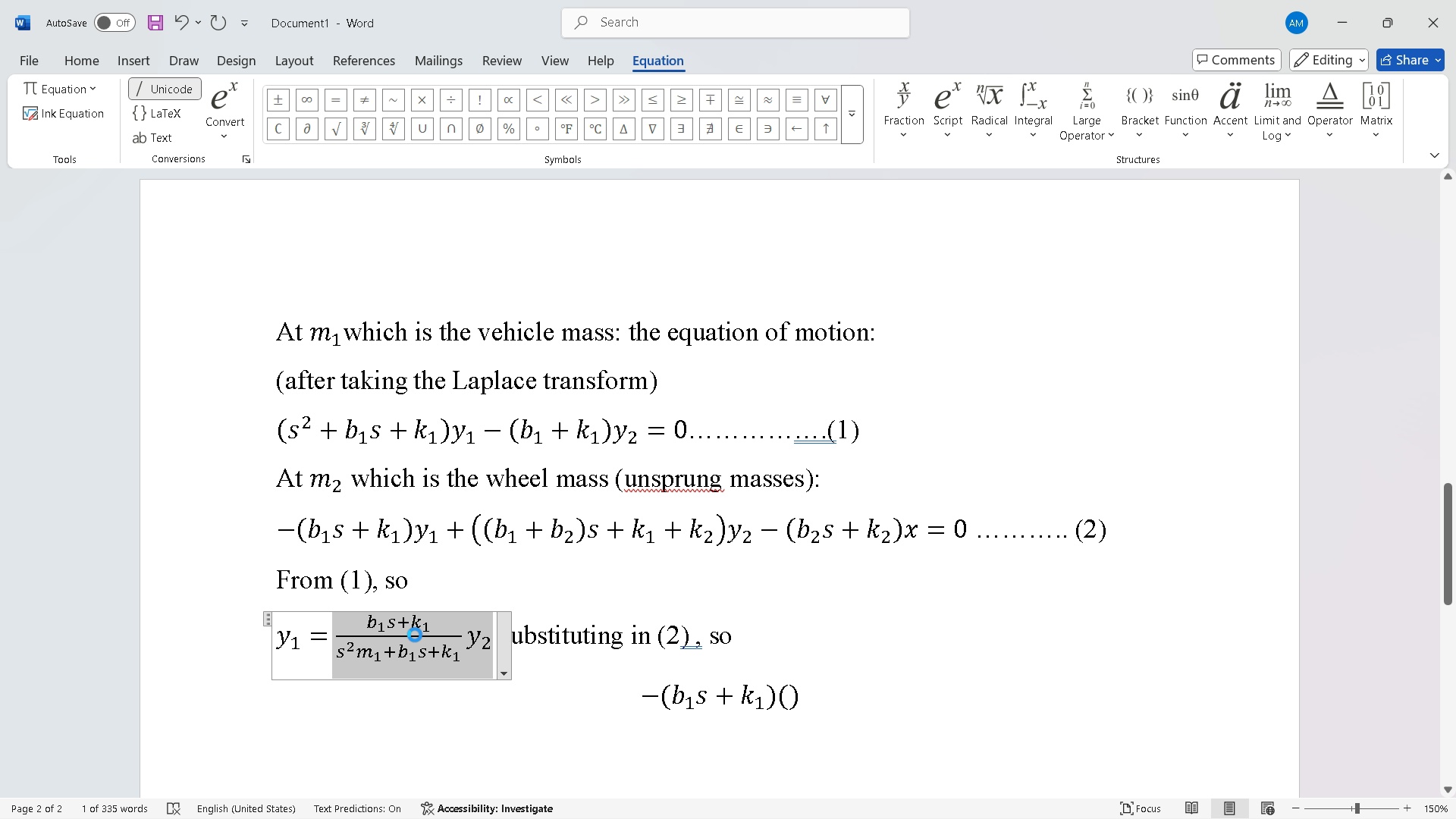 
key(Control+C)
 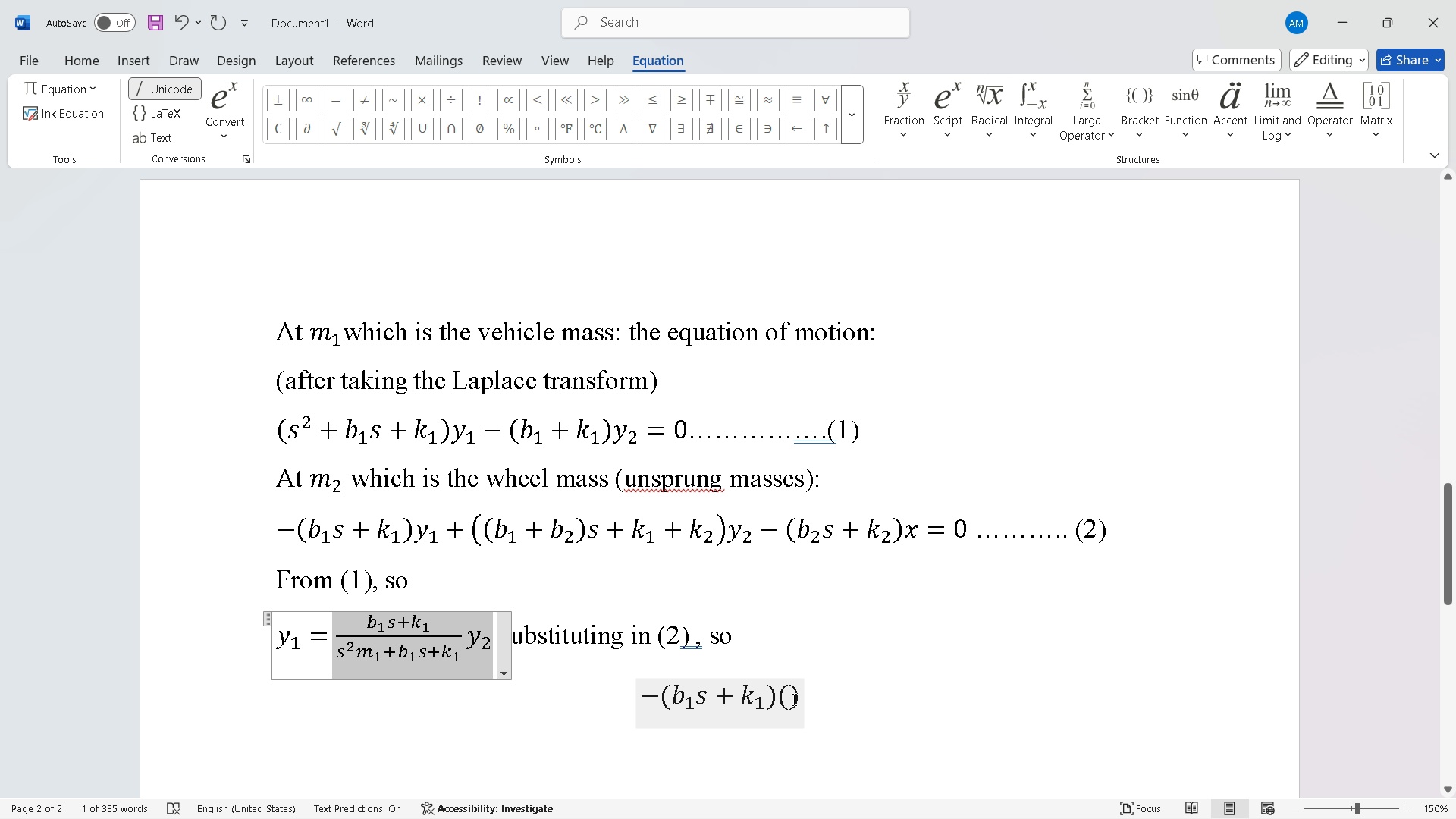 
left_click([792, 699])
 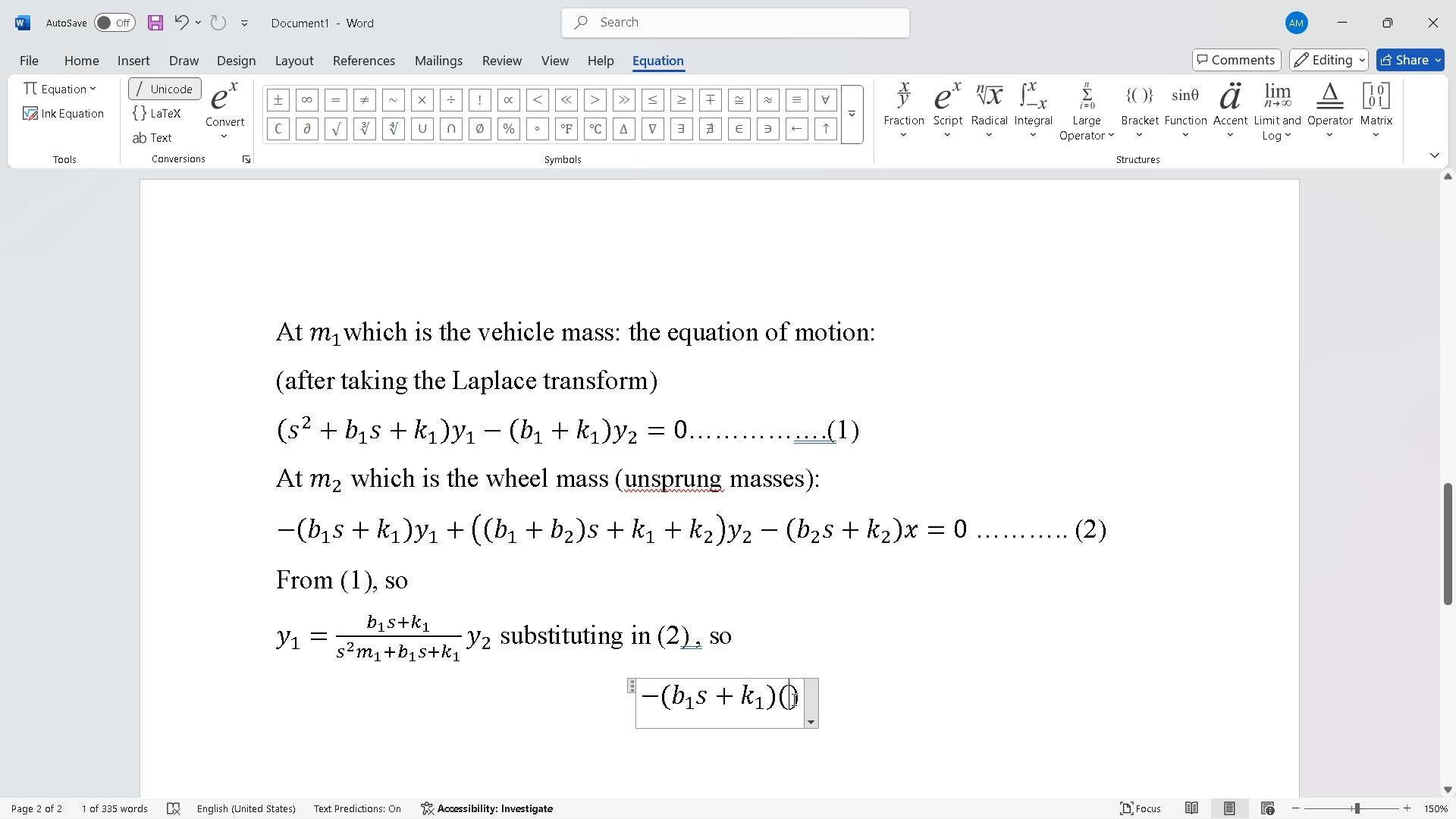 
key(Control+V)
 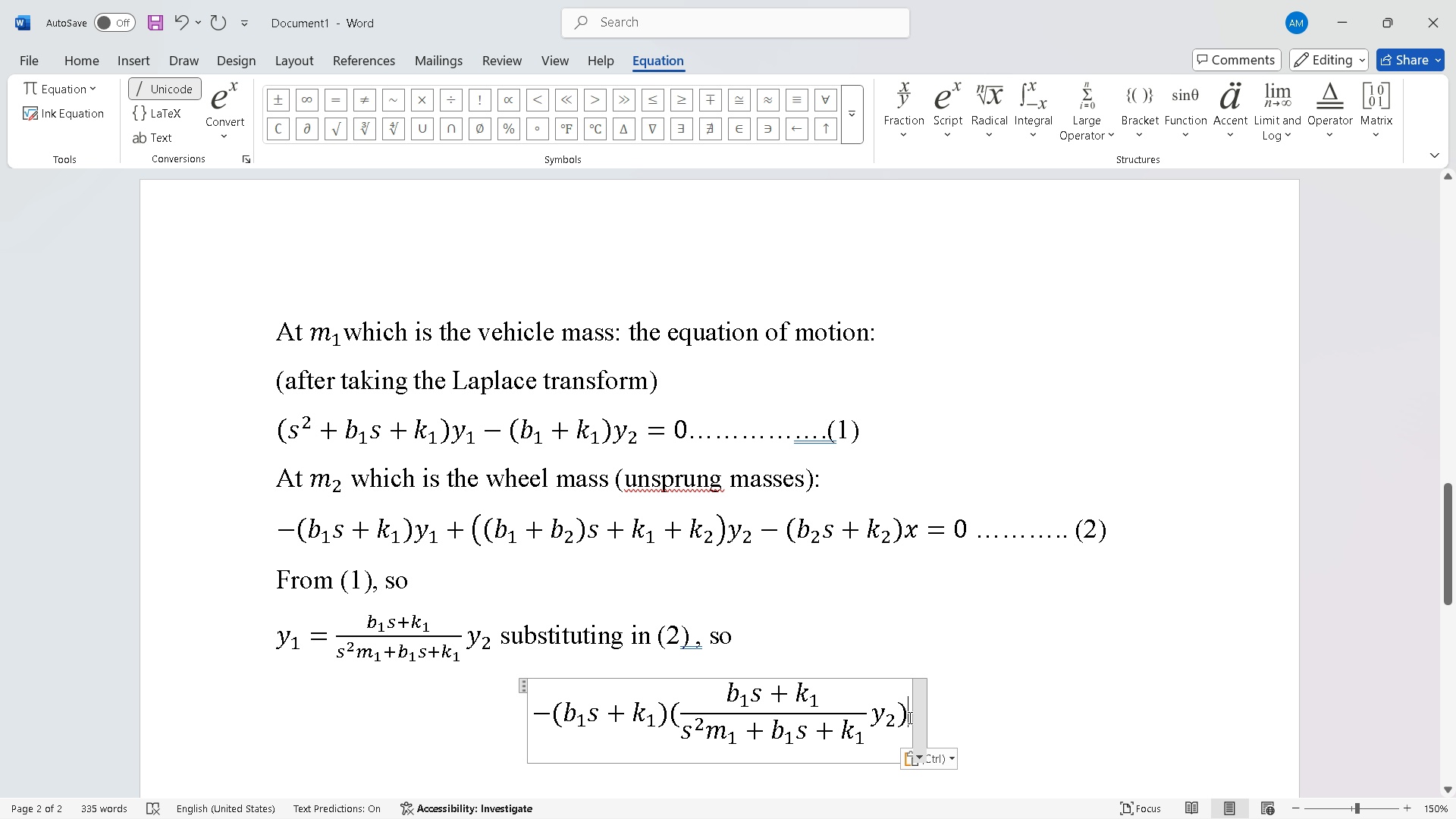 
key(Backspace)
 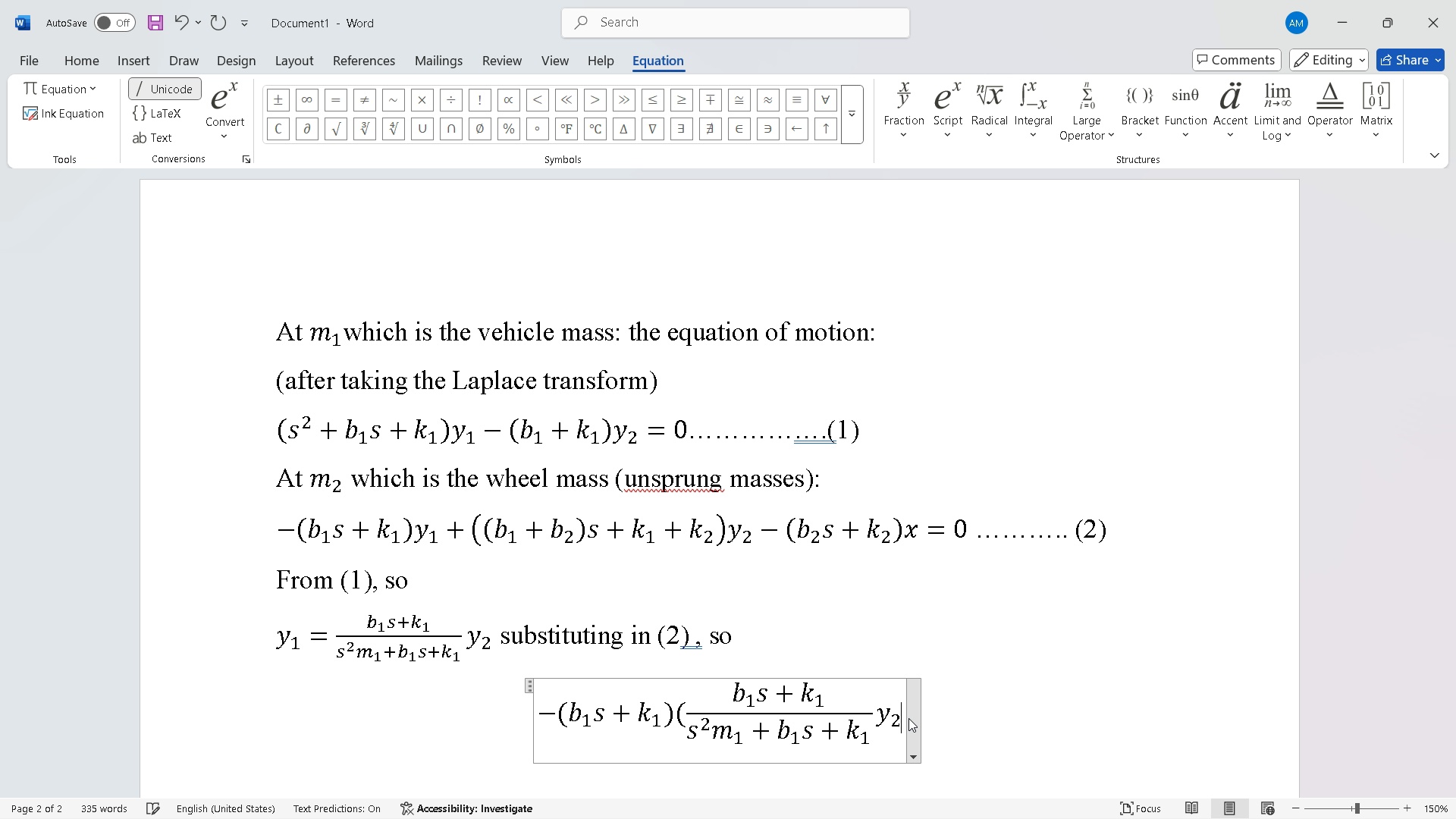 
key(ArrowLeft)
 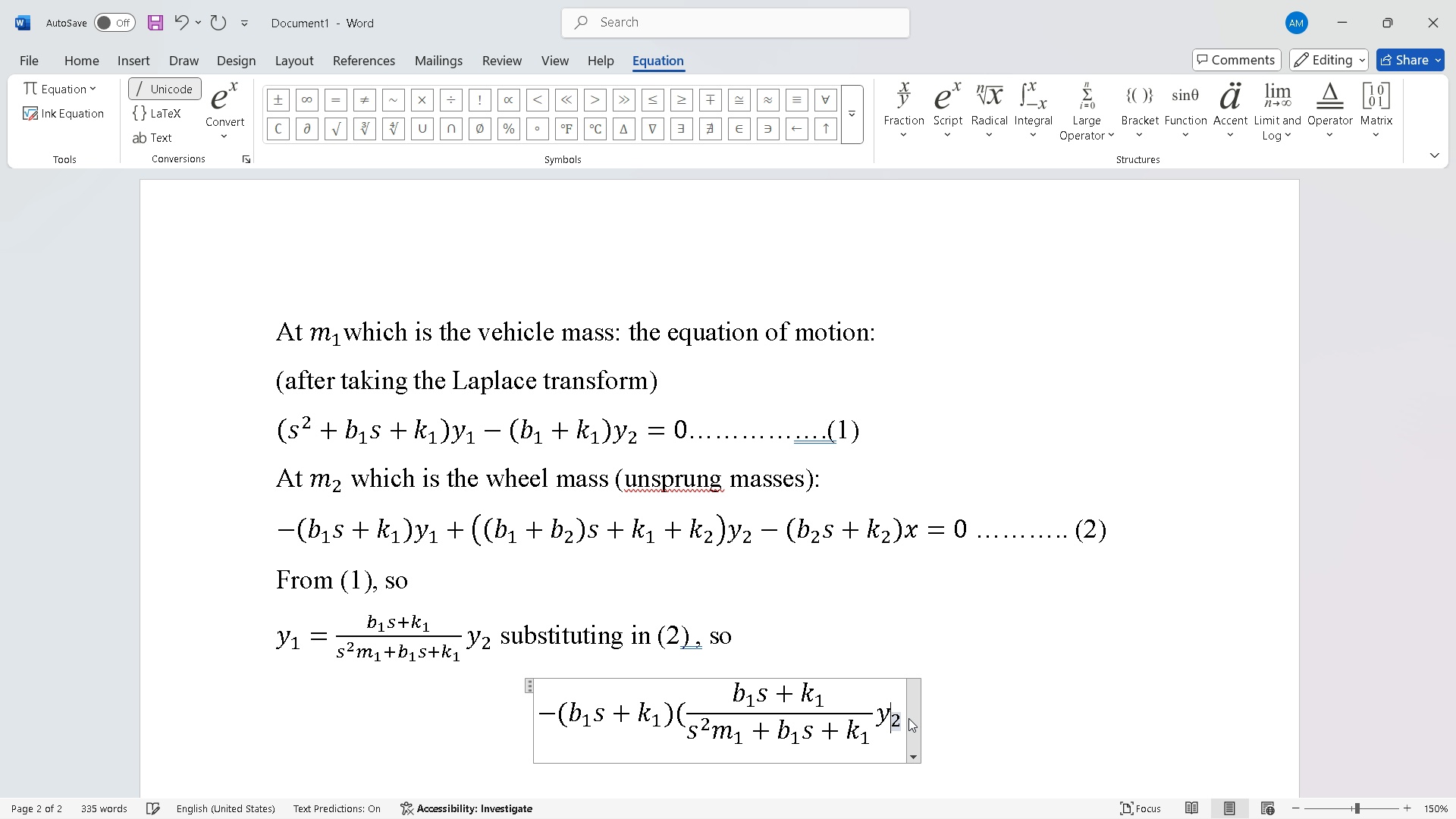 
key(ArrowLeft)
 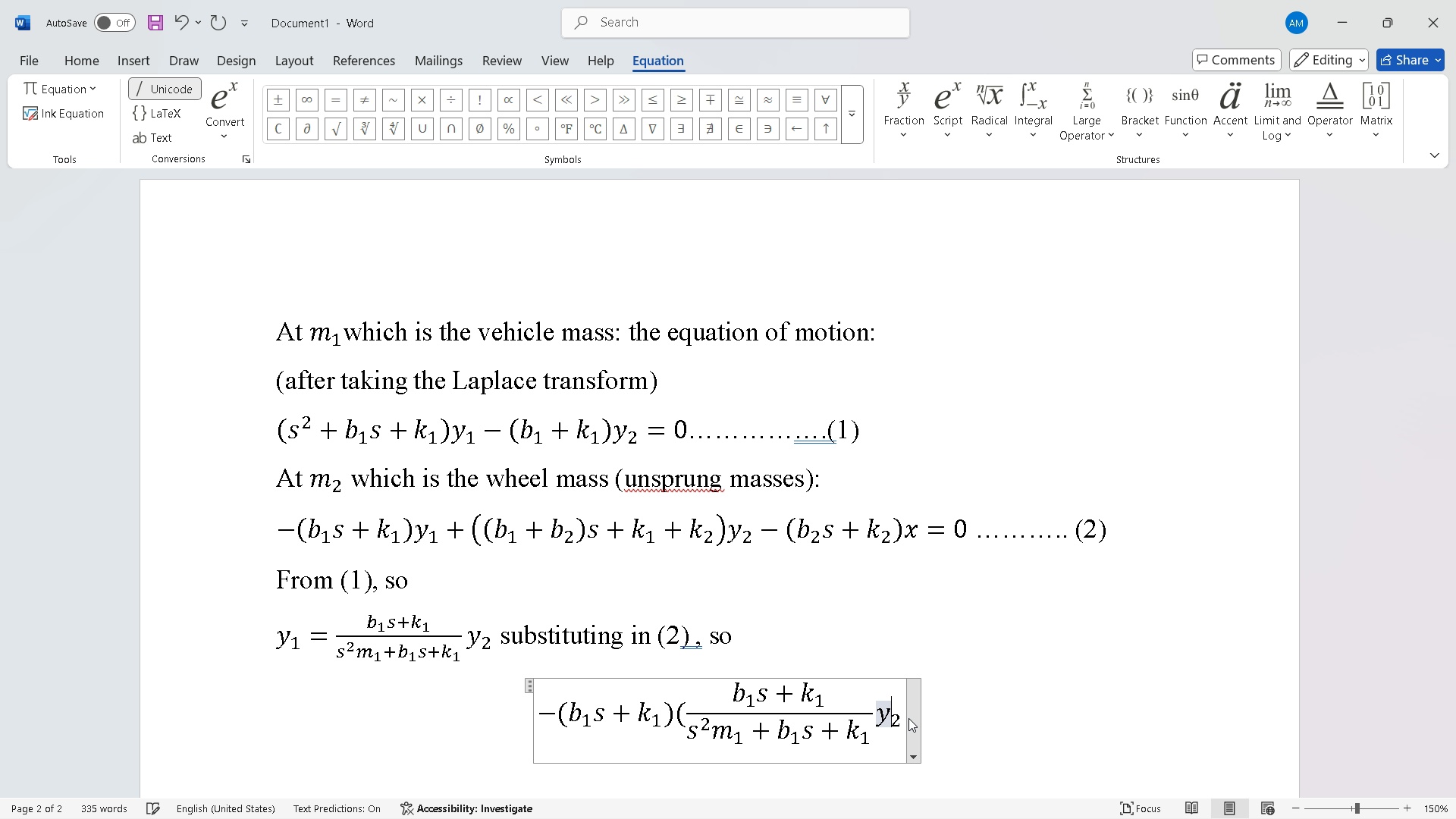 
key(ArrowLeft)
 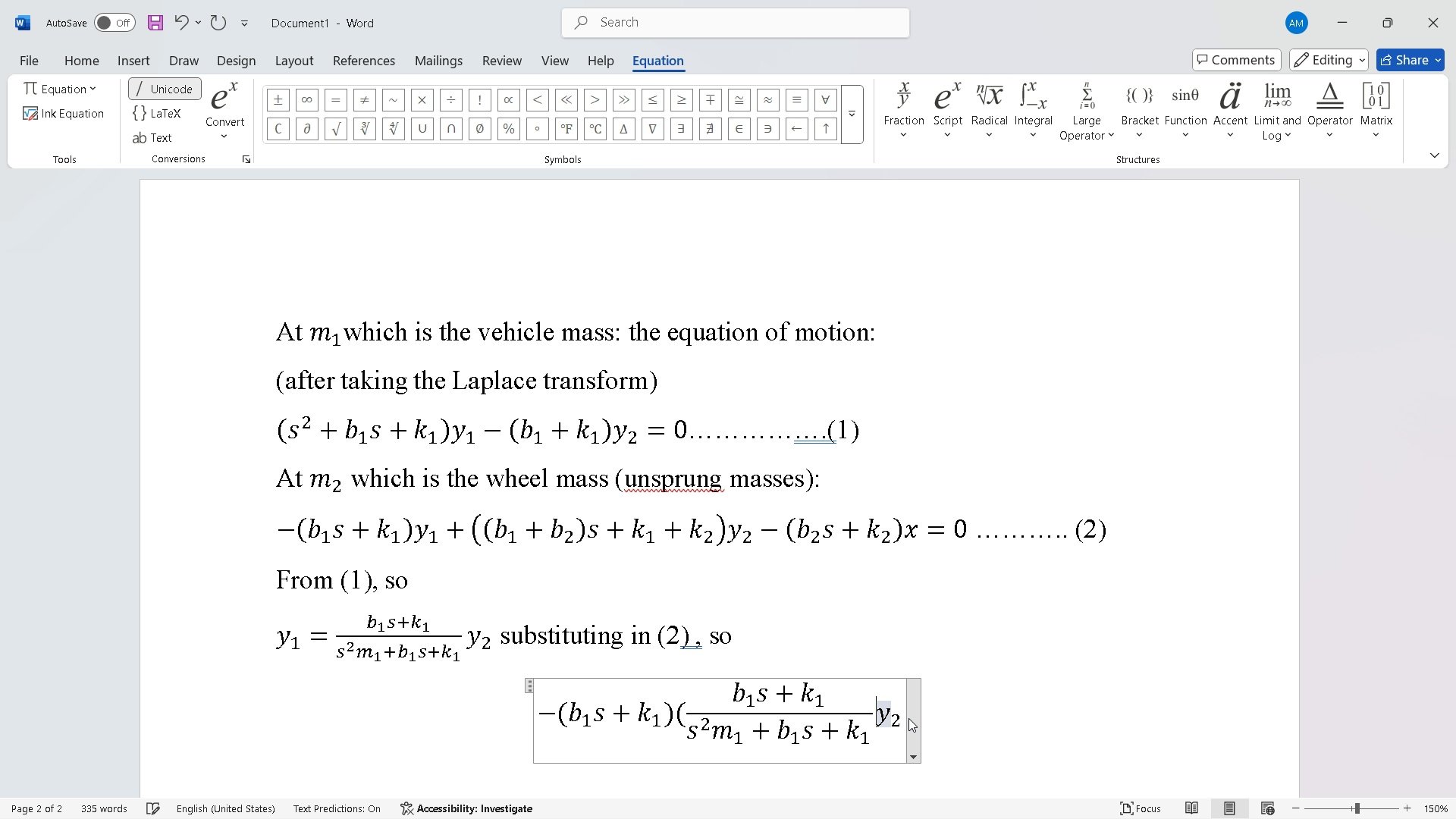 
key(ArrowLeft)
 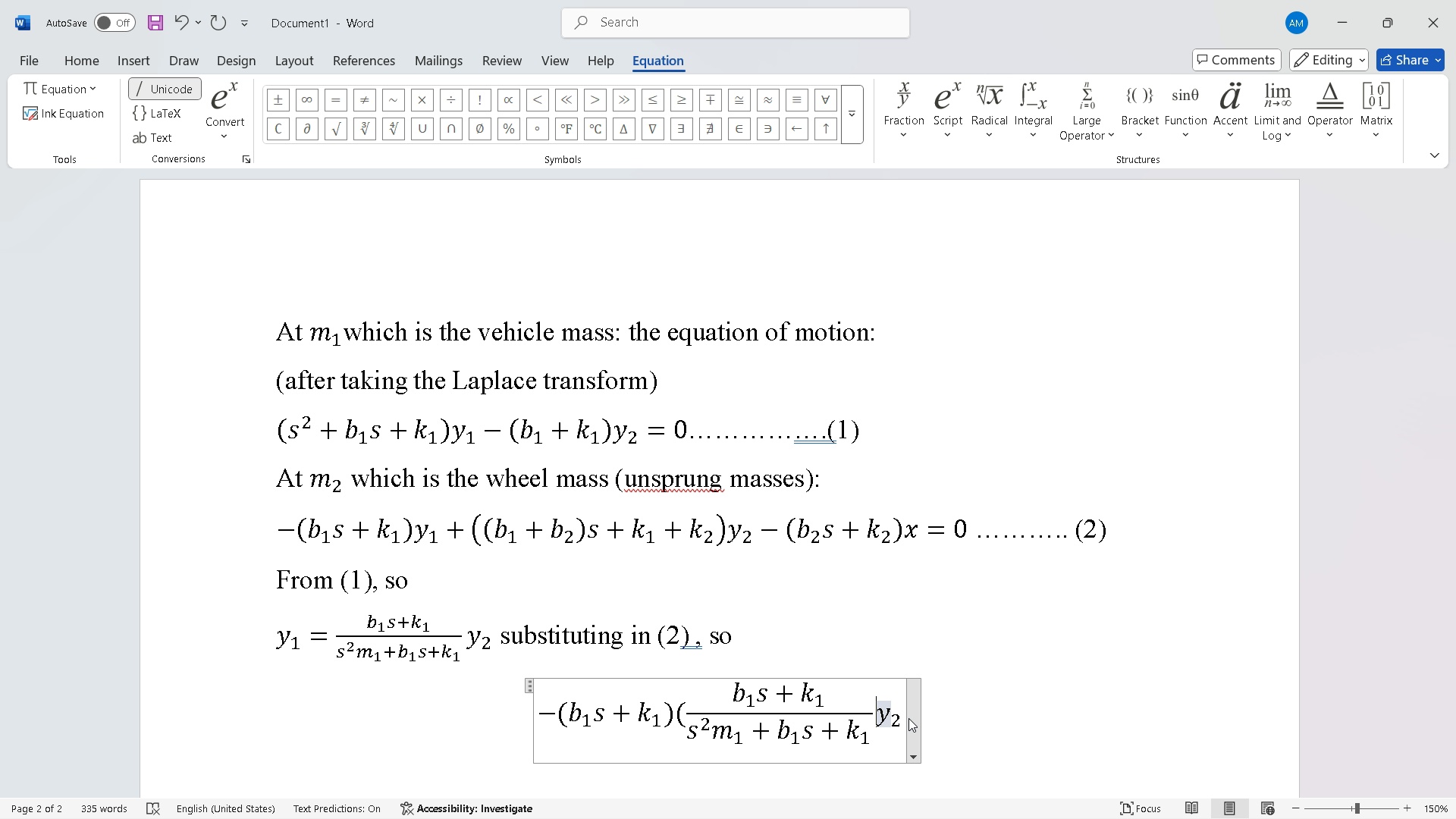 
key(Shift+0)
 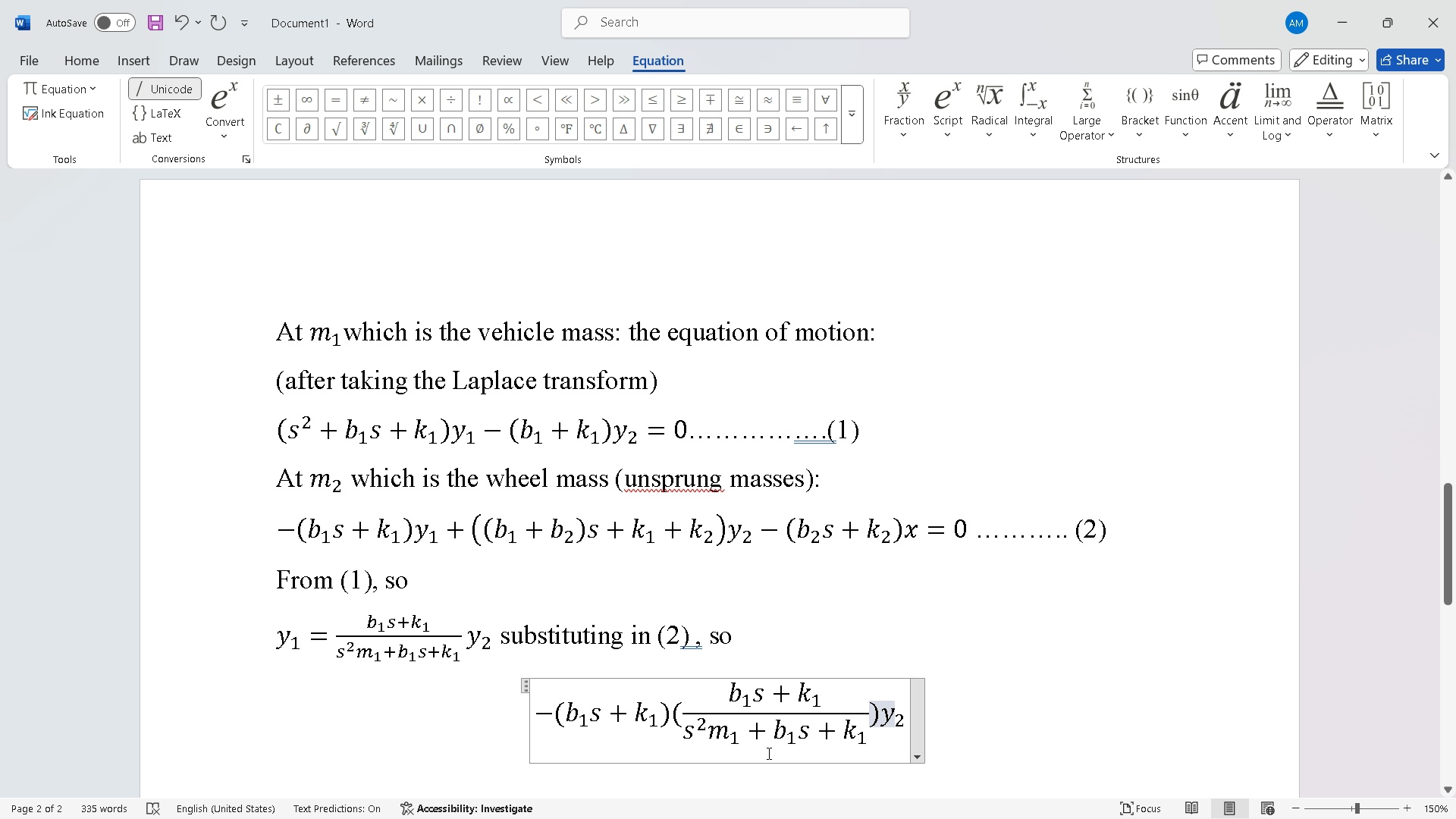 
wait(11.63)
 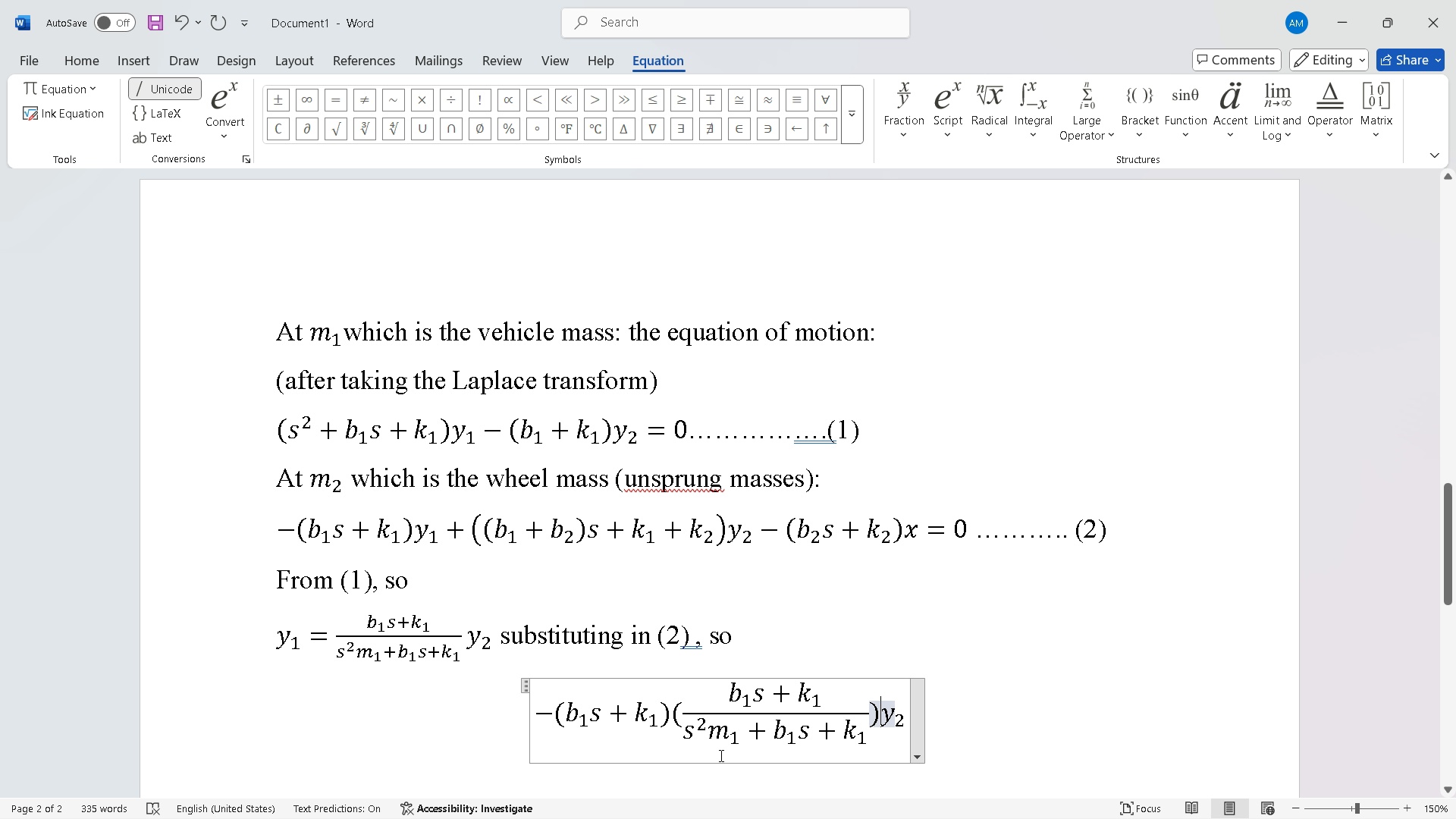 
key(Shift+Equal)
 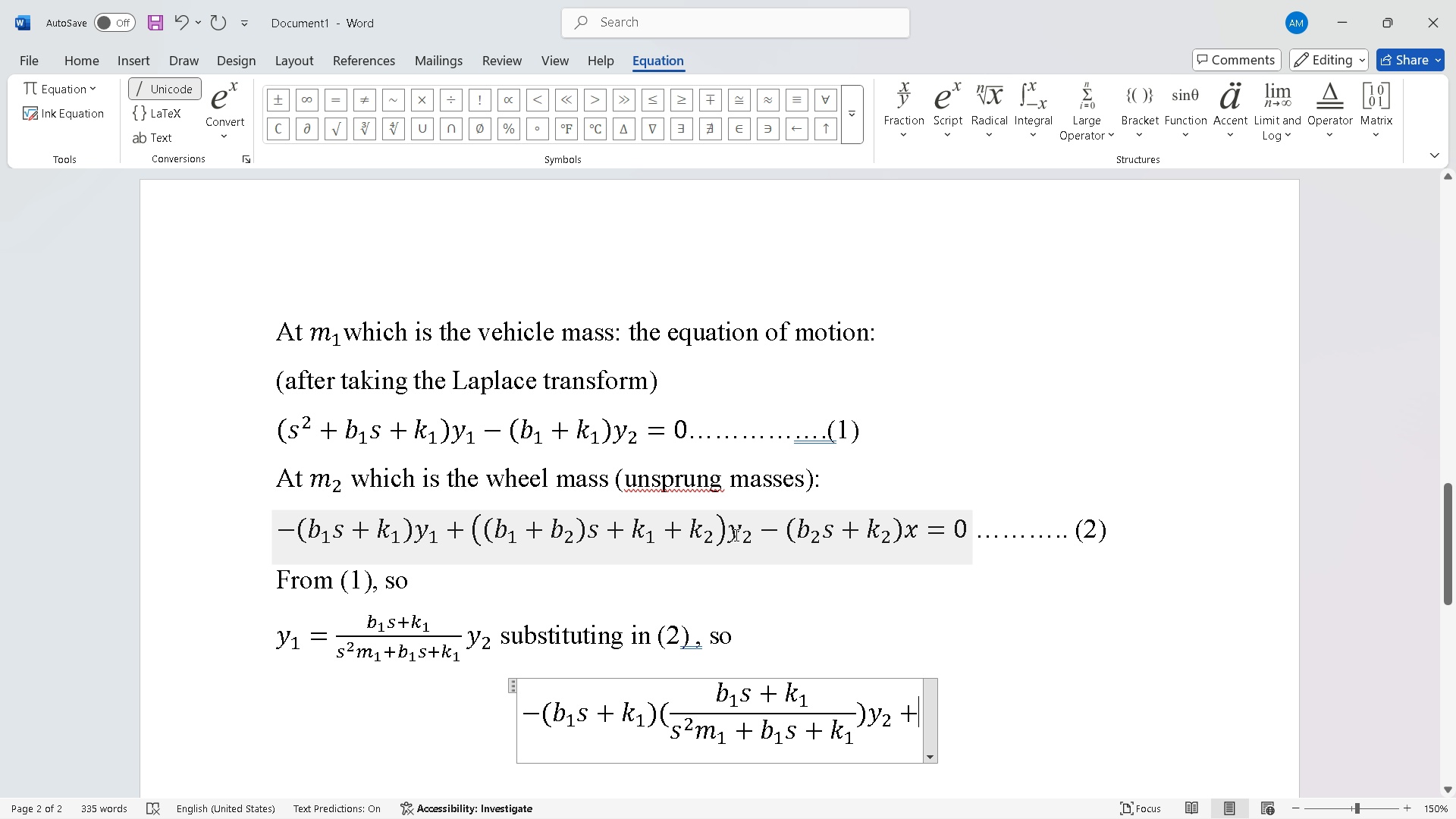 
wait(11.77)
 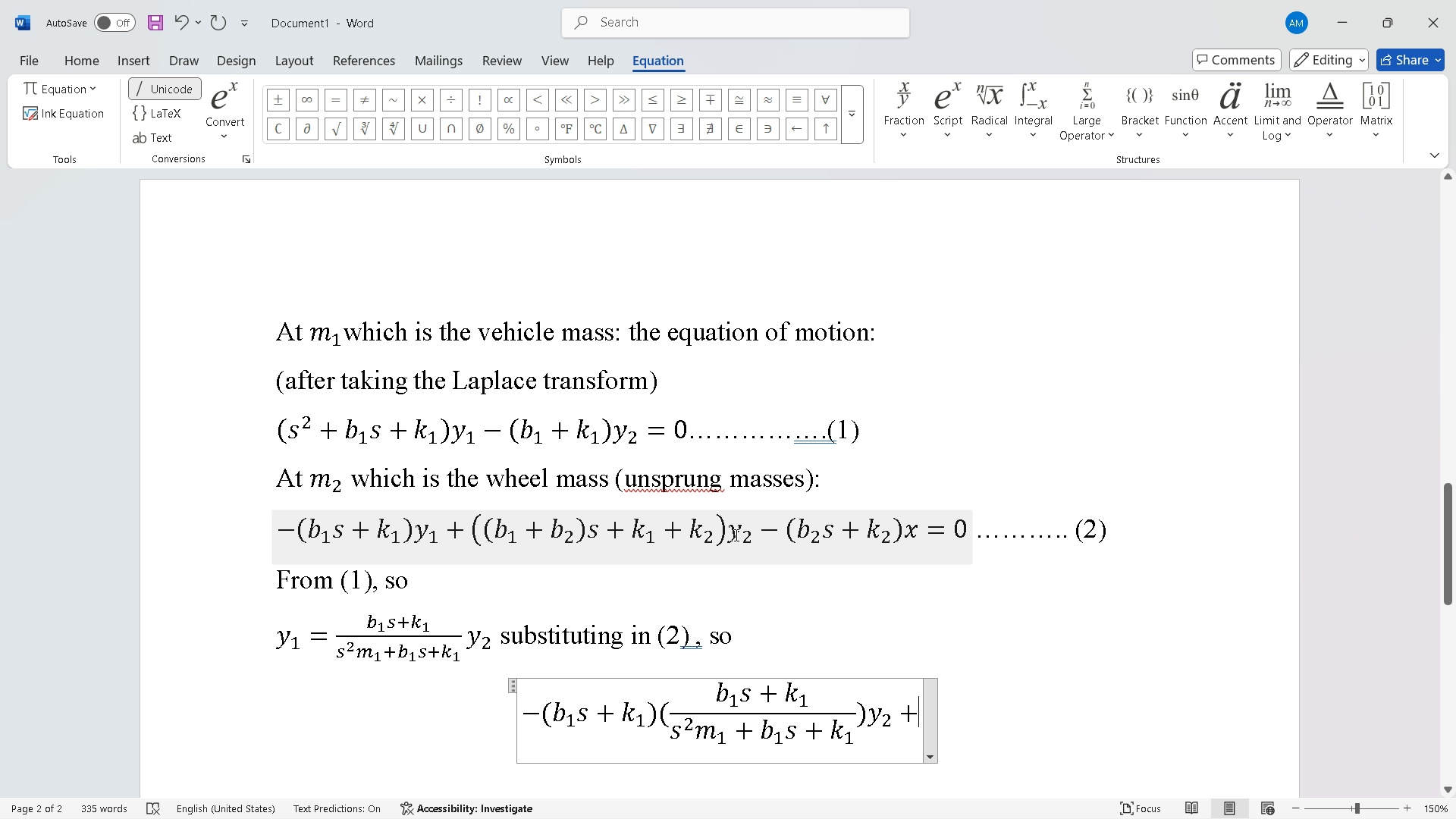 
left_click_drag(start_coordinate=[755, 542], to_coordinate=[570, 548])
 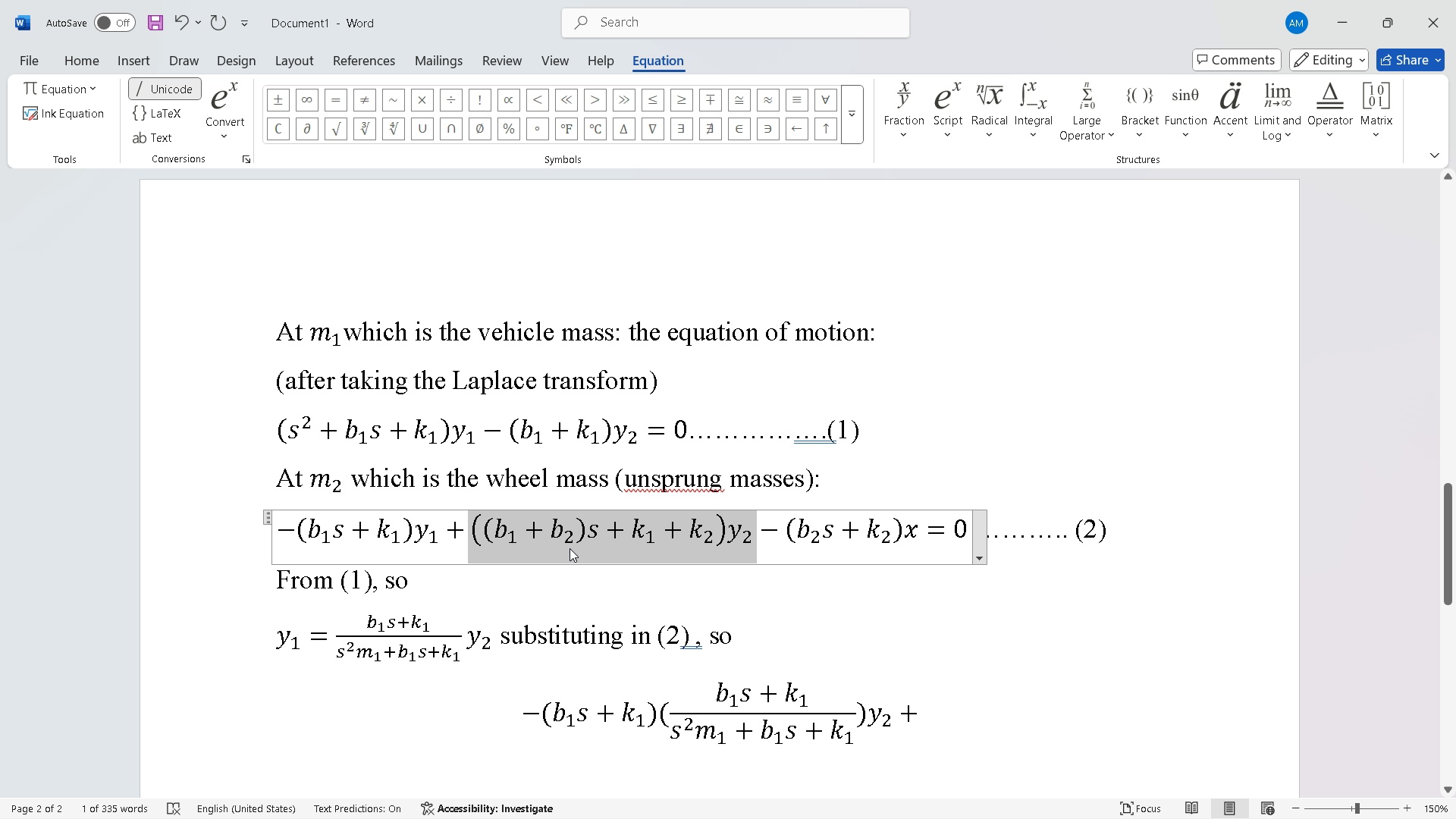 
key(Control+C)
 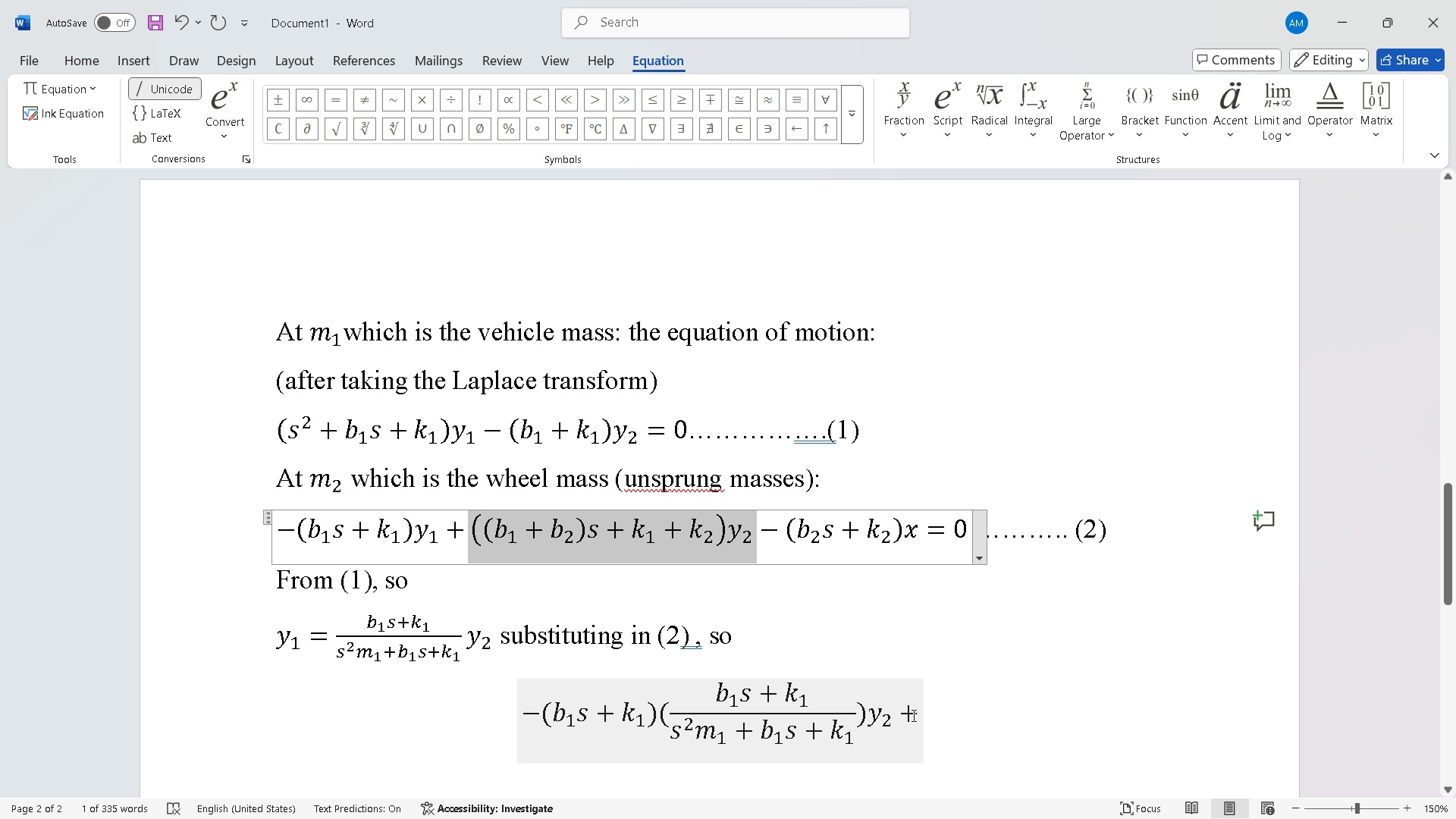 
left_click([912, 715])
 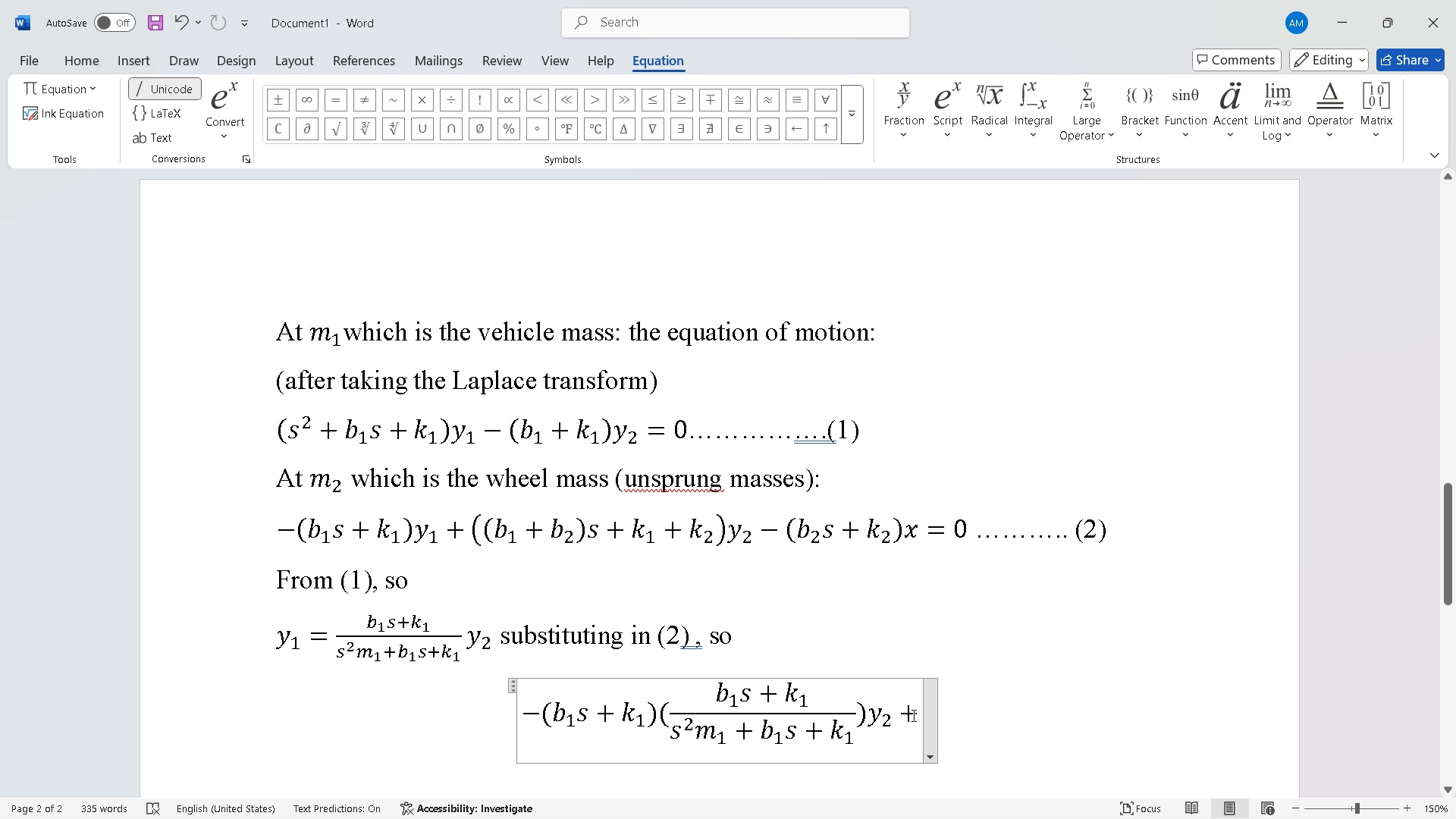 
key(Control+V)
 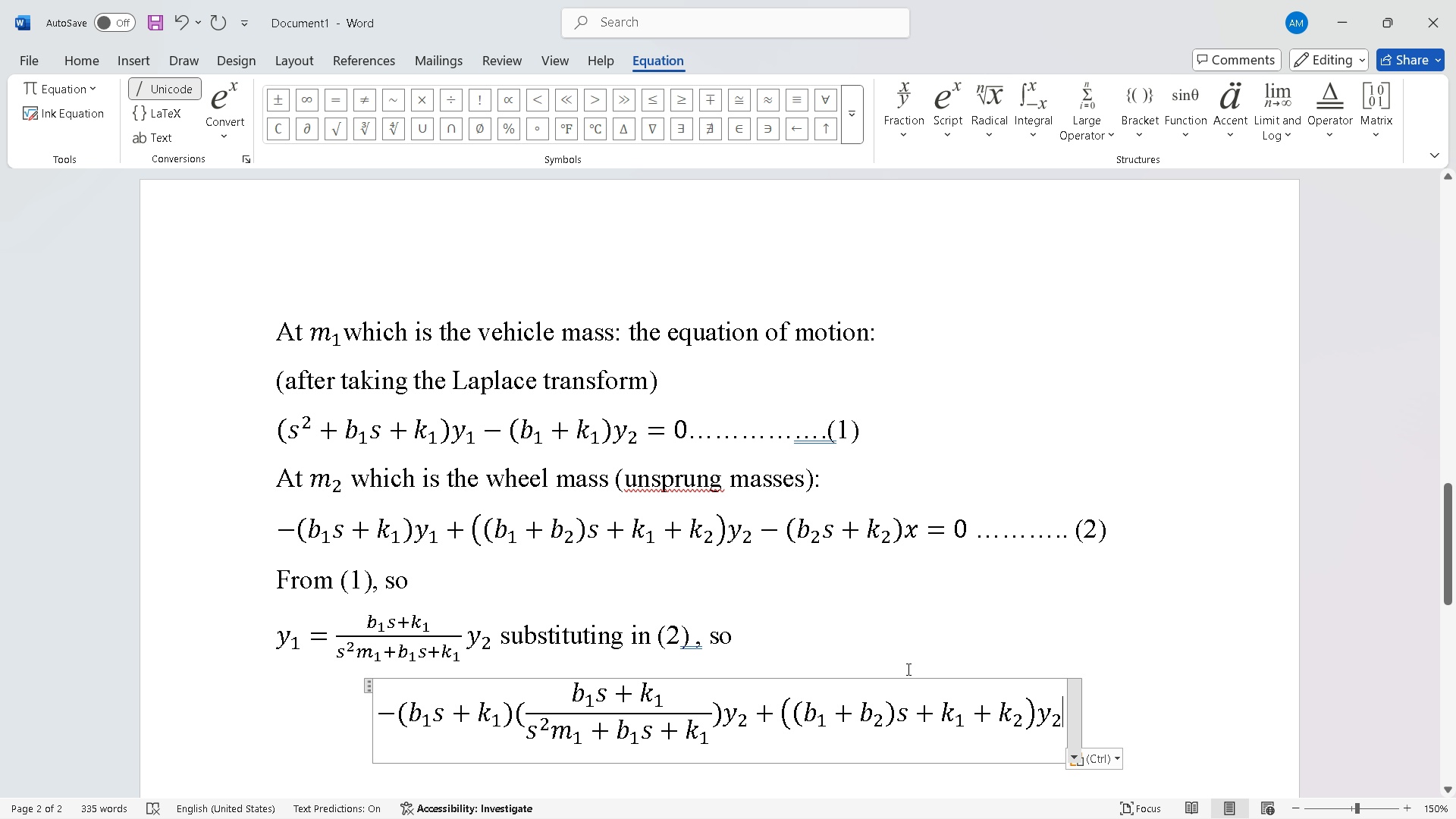 
key(Equal)
 